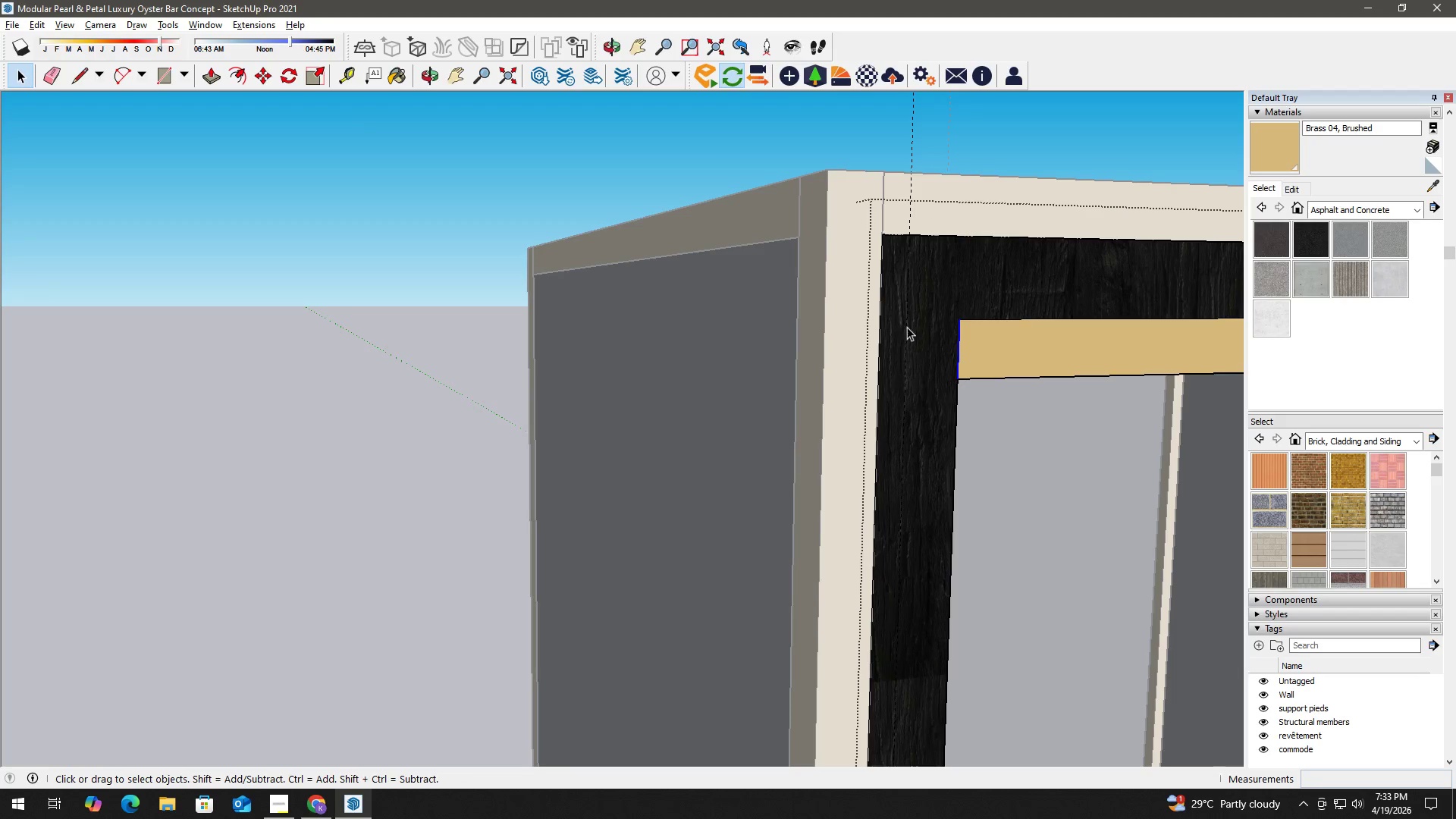 
key(R)
 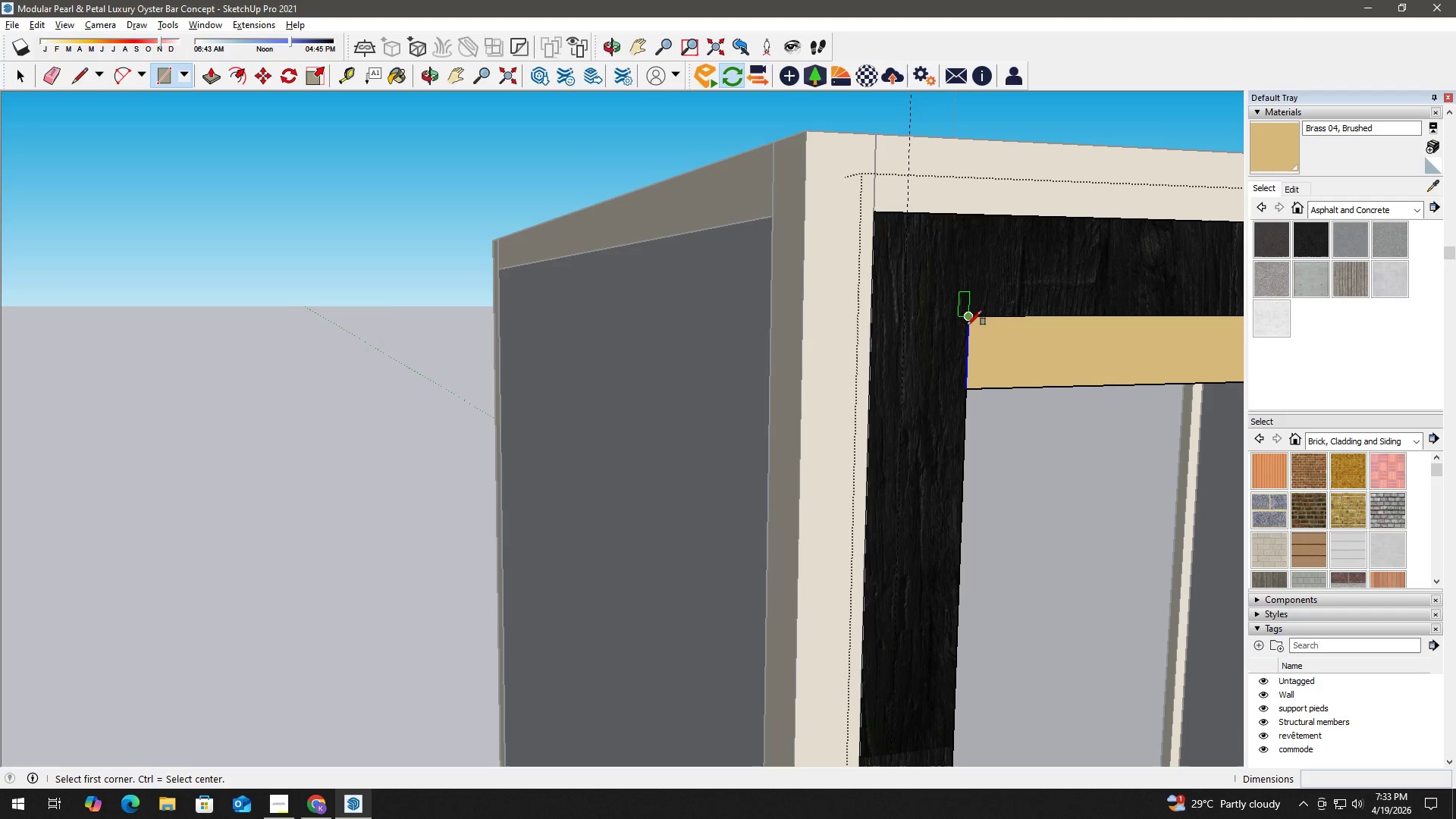 
scroll: coordinate [927, 336], scroll_direction: up, amount: 2.0
 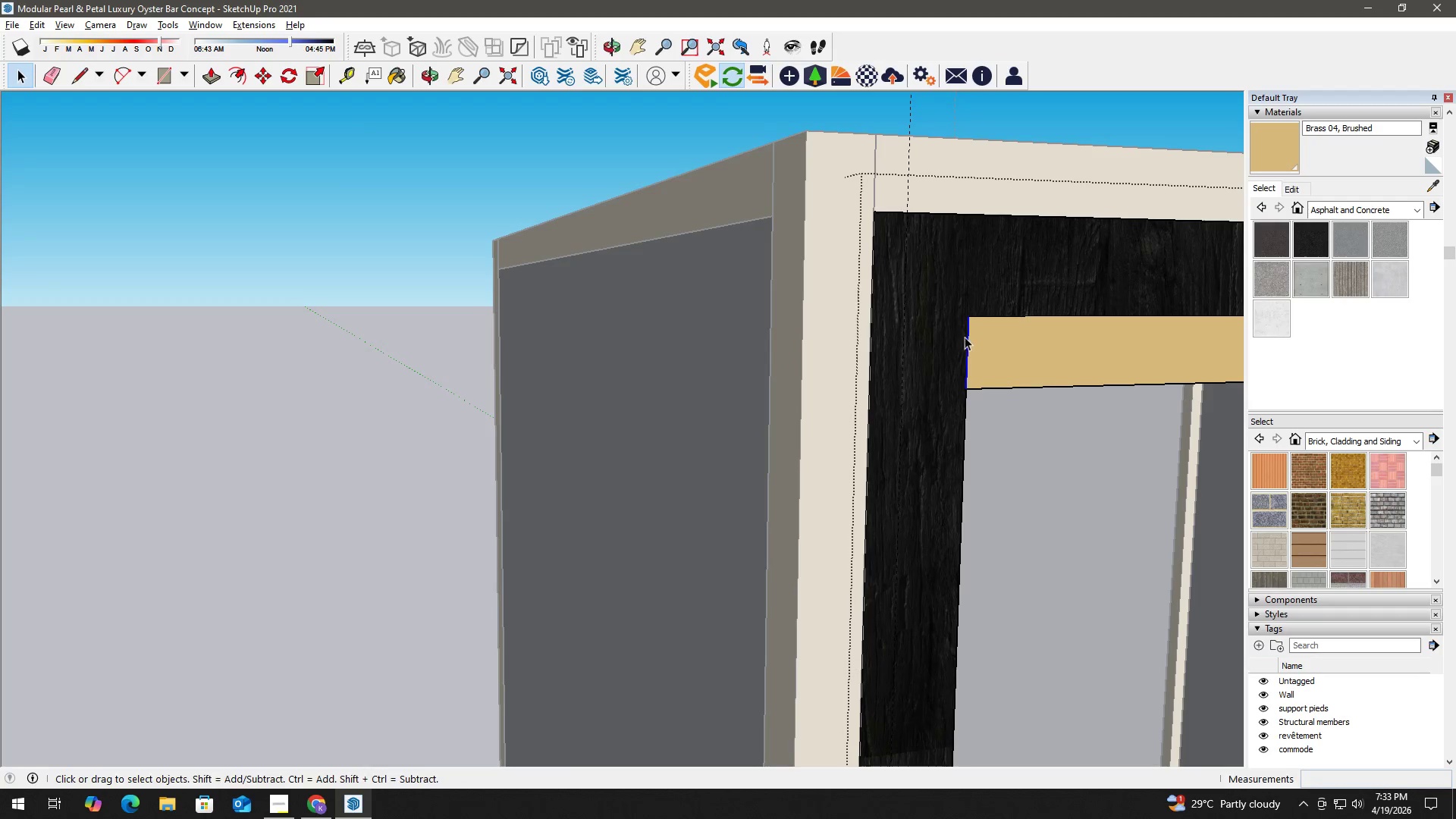 
key(Space)
 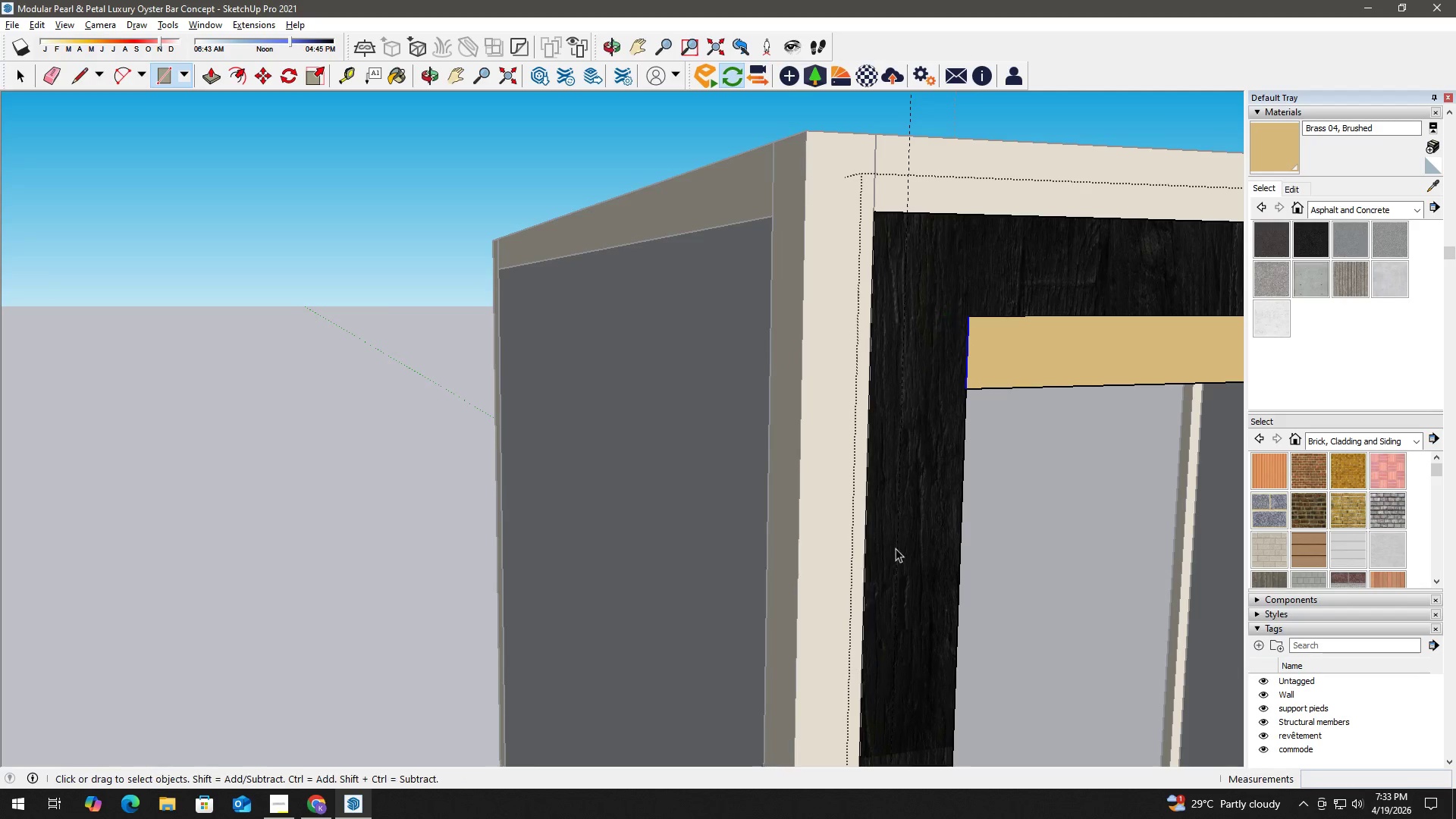 
key(H)
 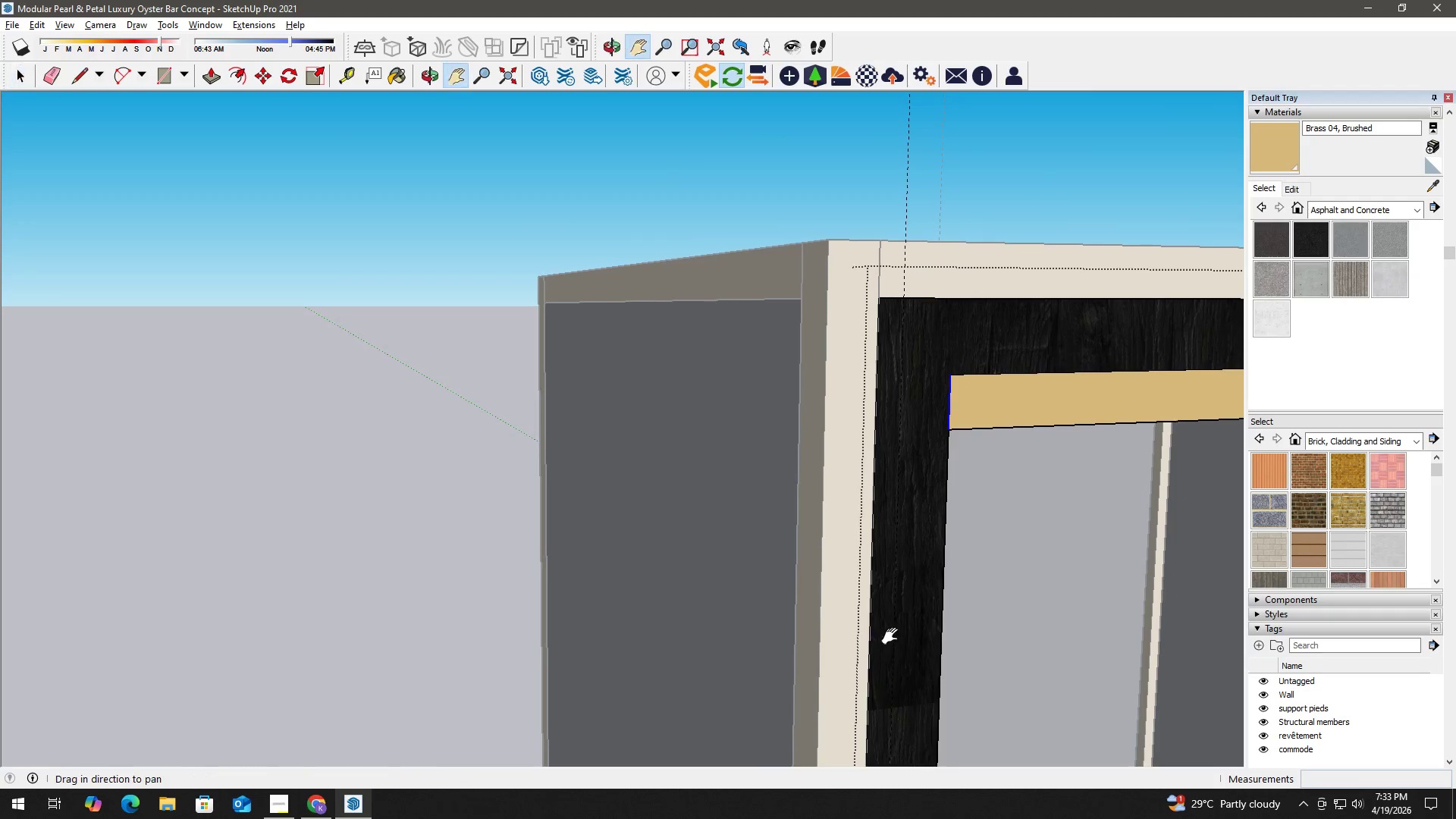 
left_click_drag(start_coordinate=[893, 638], to_coordinate=[835, 305])
 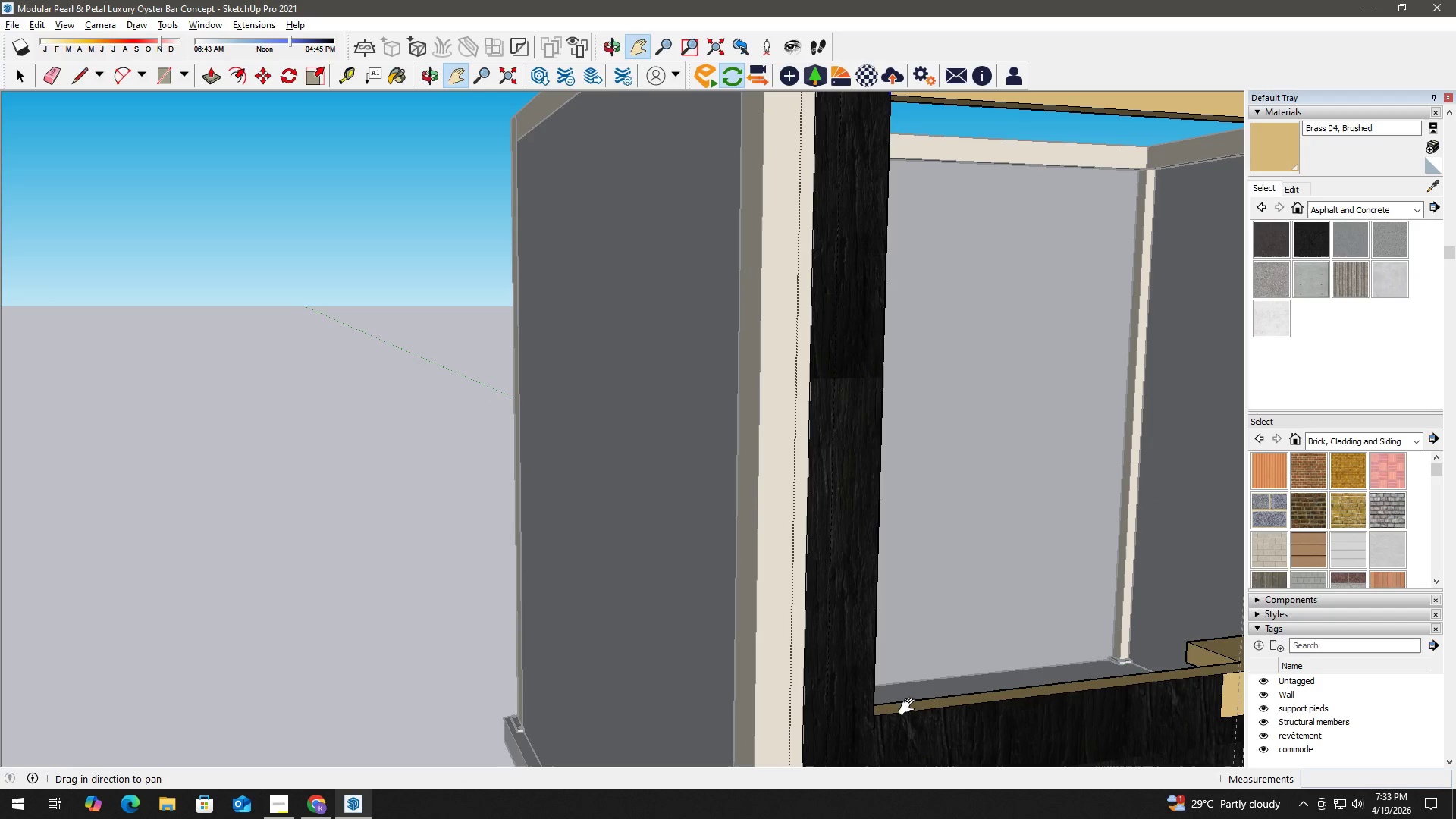 
scroll: coordinate [892, 570], scroll_direction: down, amount: 3.0
 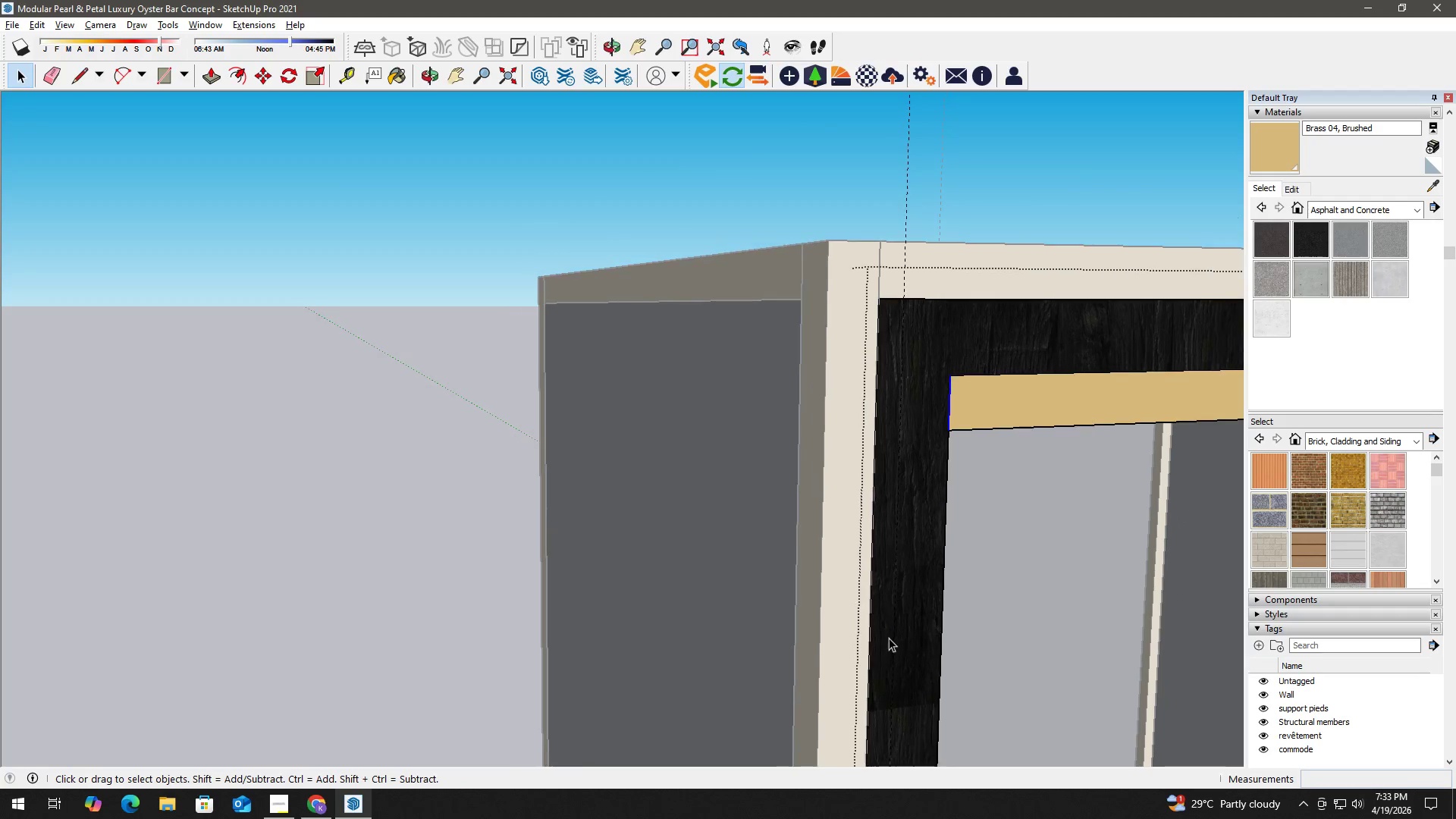 
key(H)
 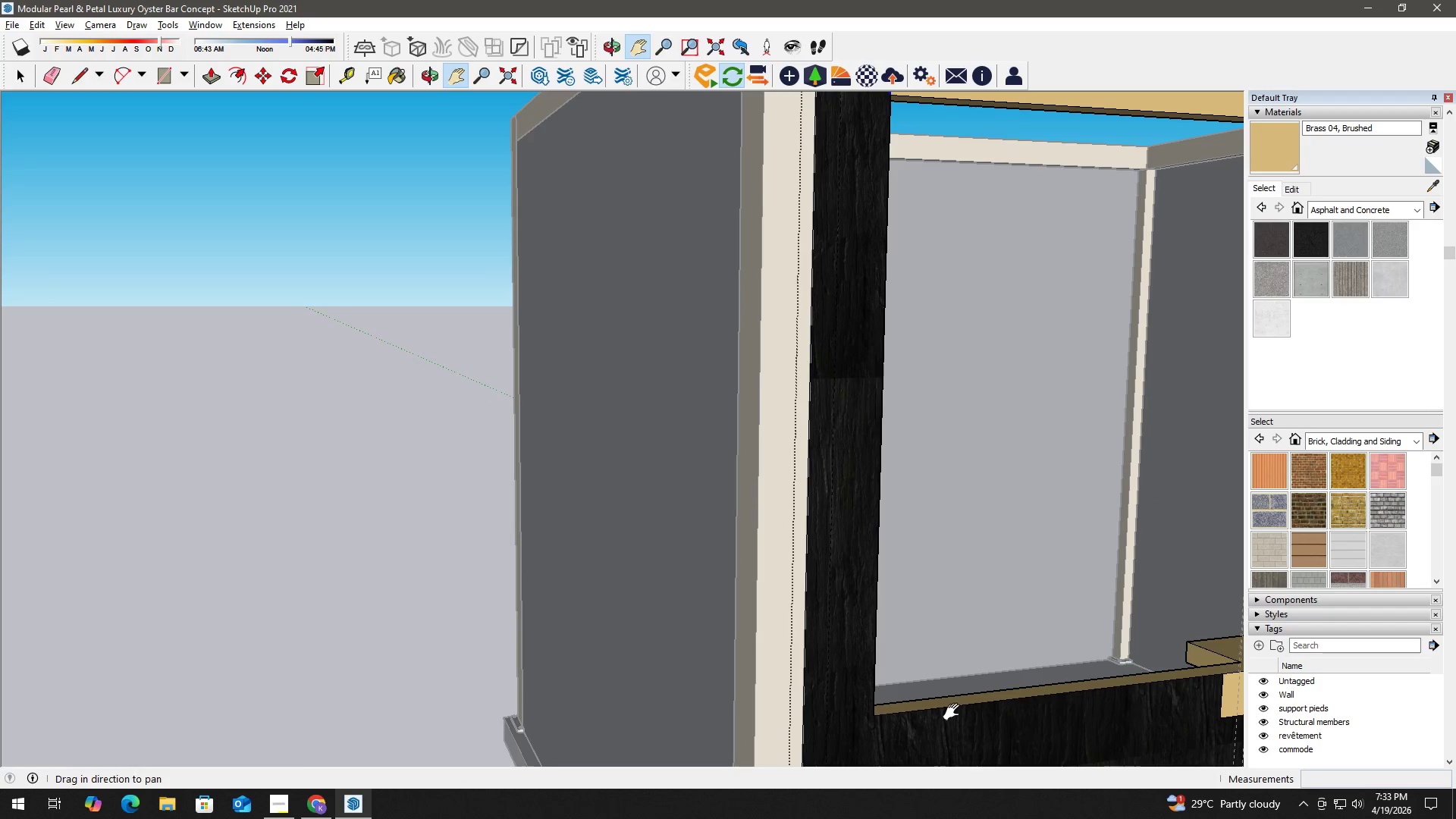 
key(Space)
 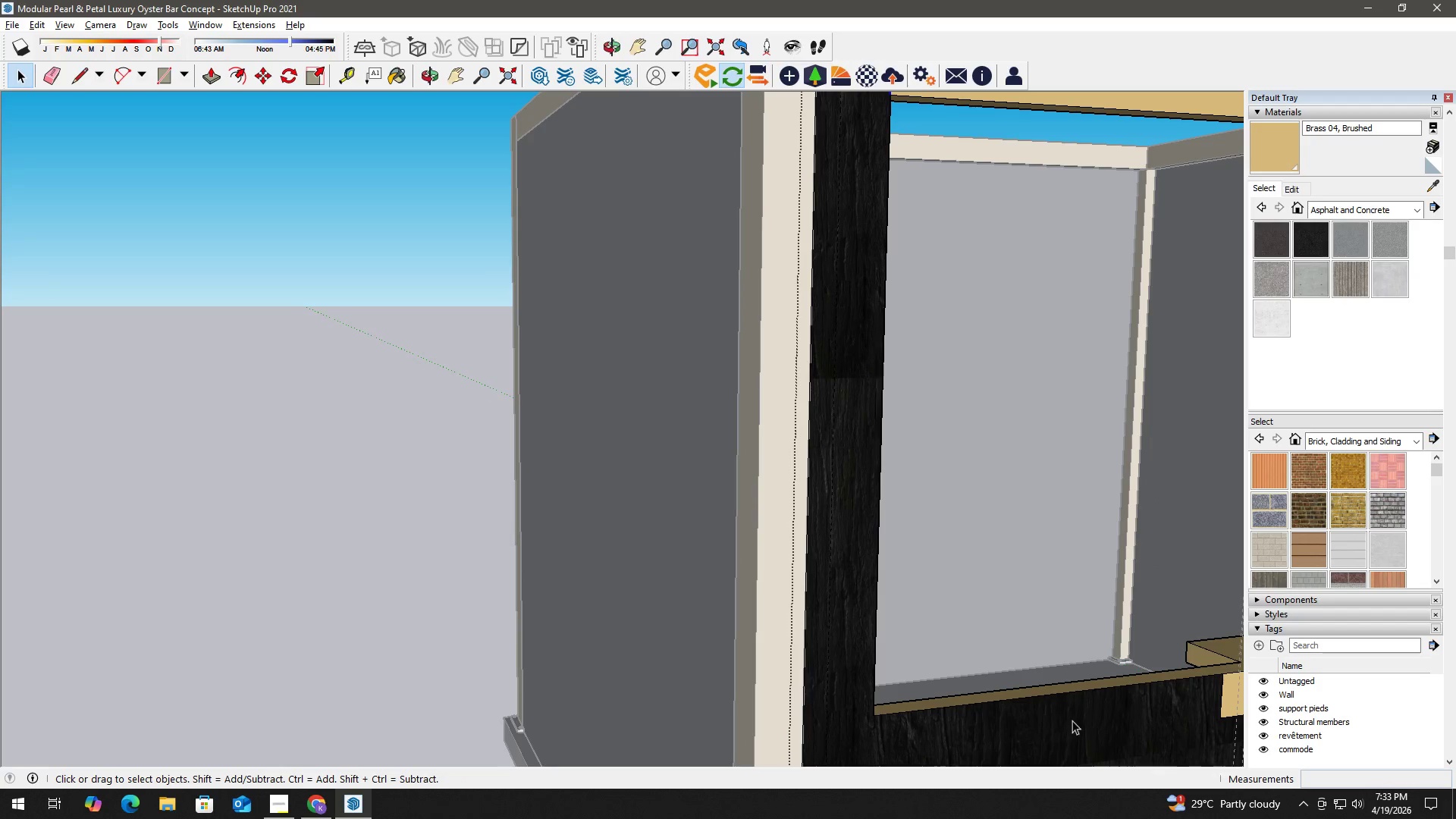 
key(T)
 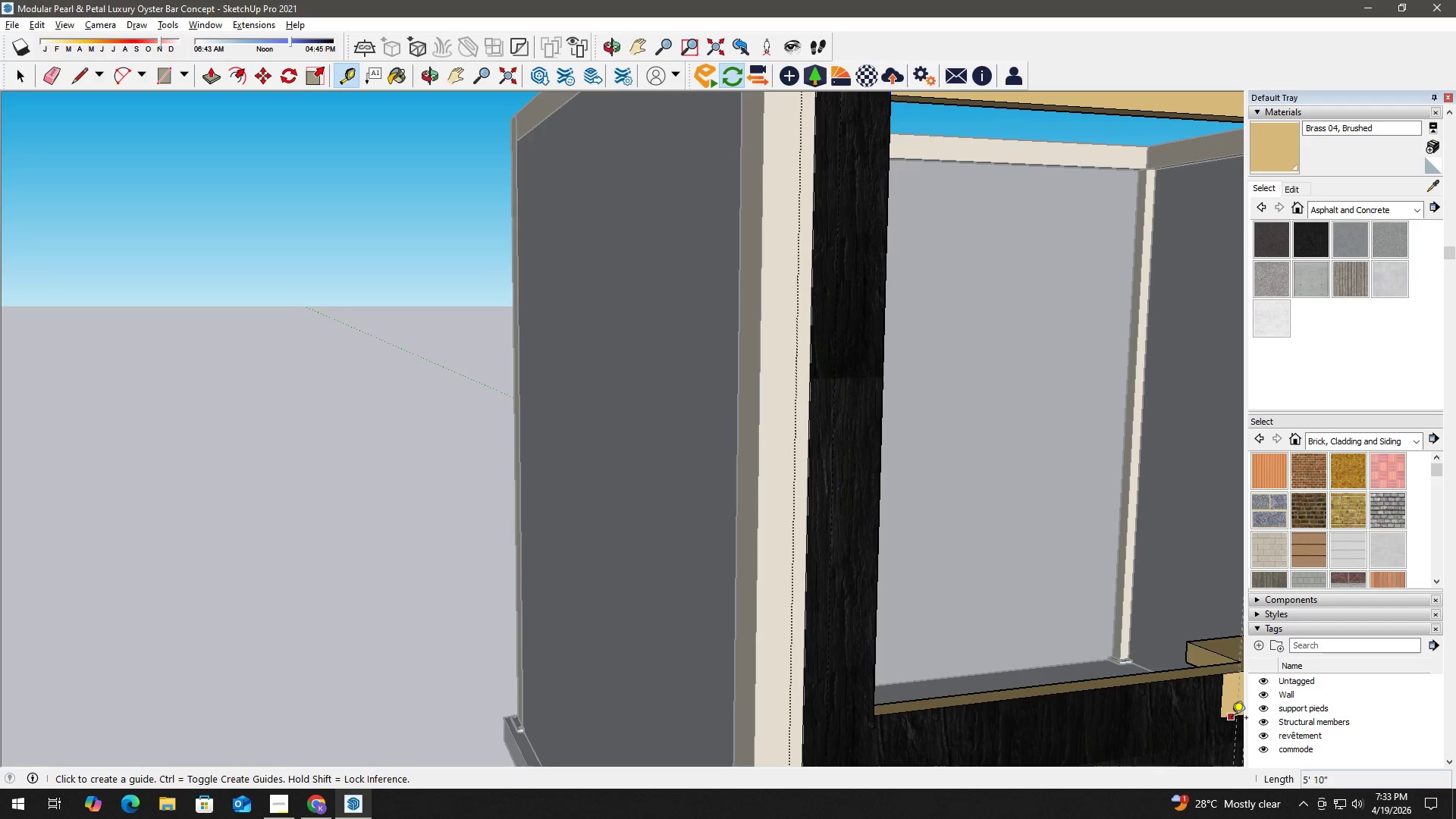 
double_click([1231, 717])
 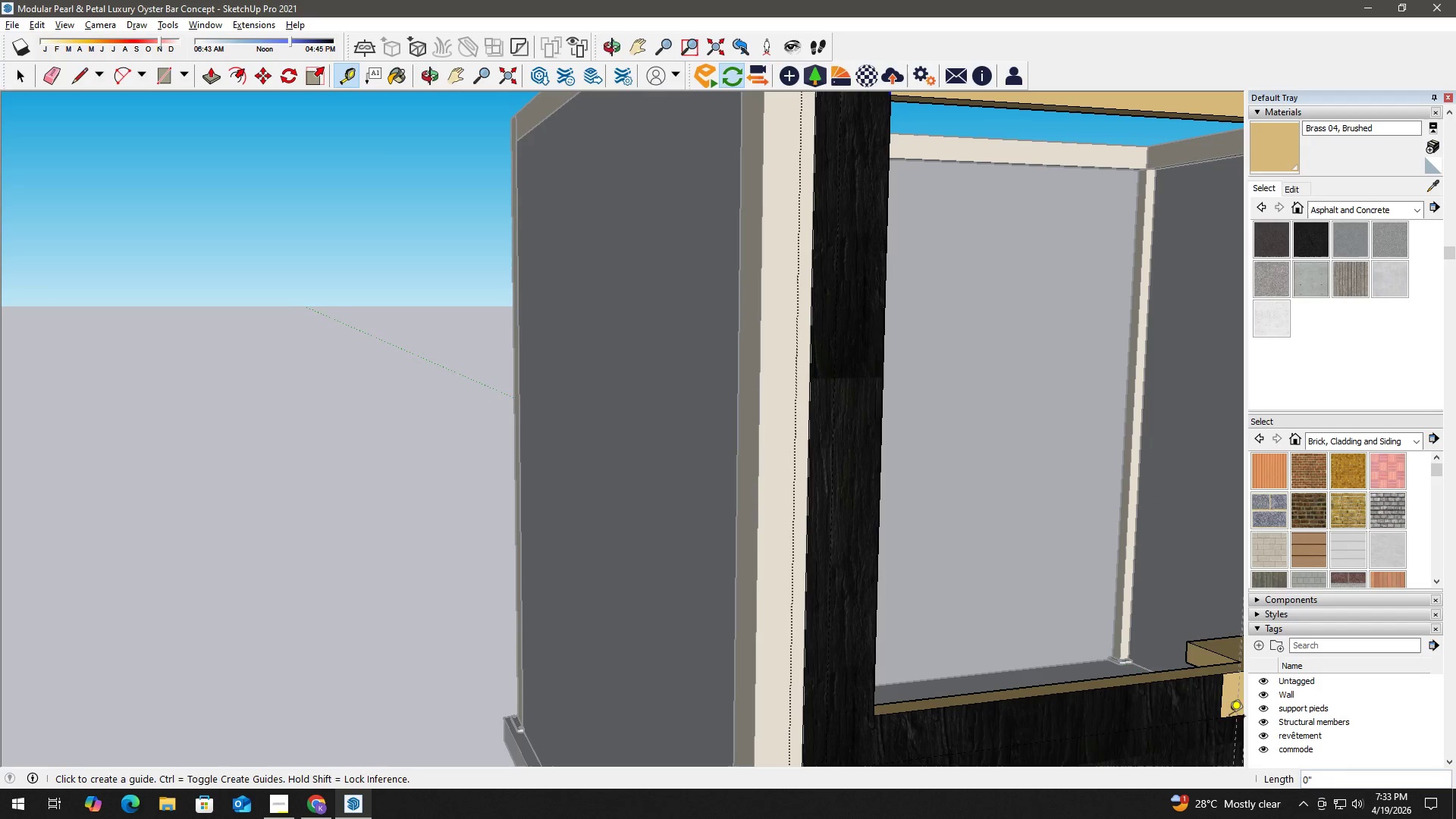 
key(Space)
 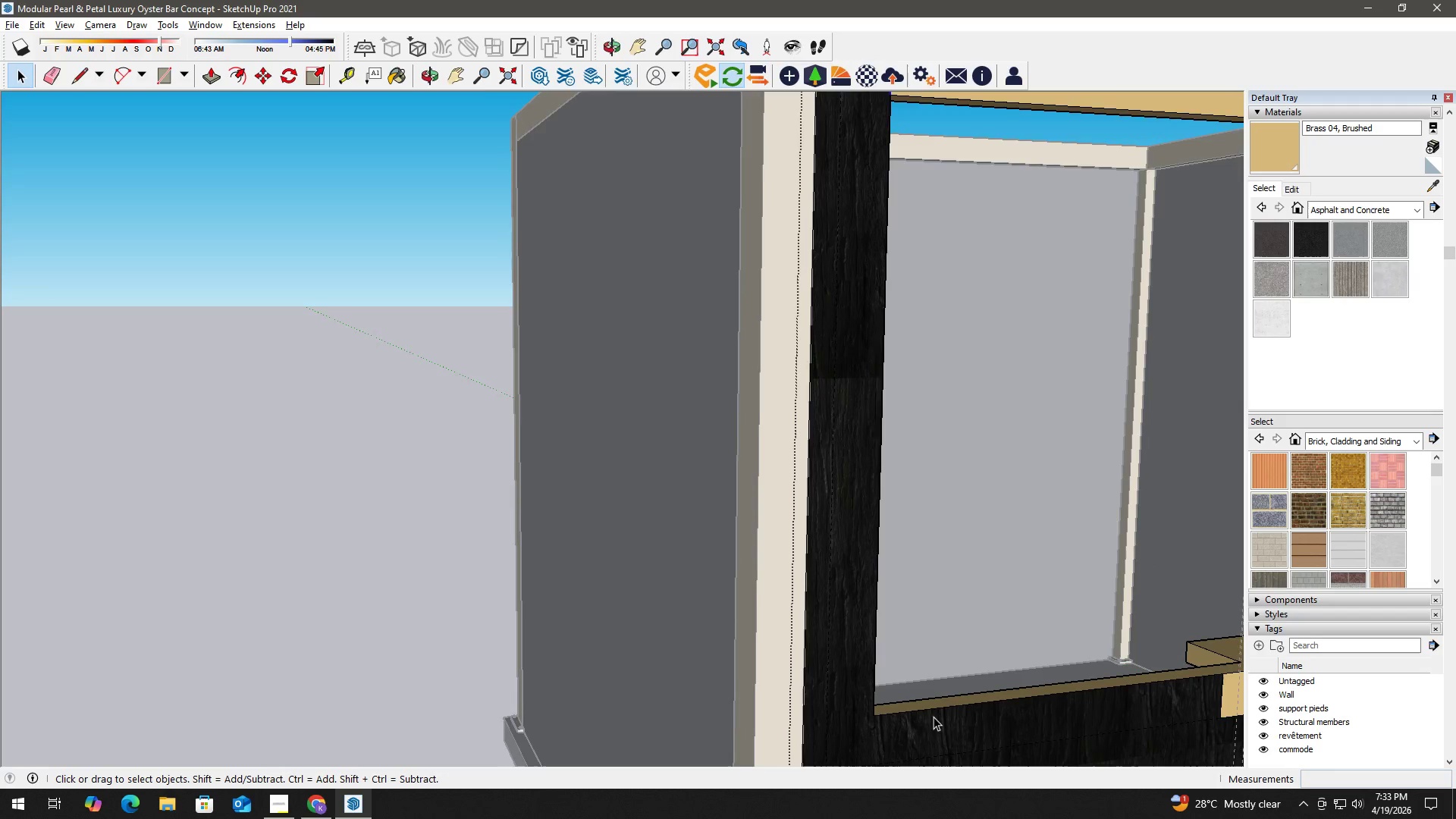 
key(R)
 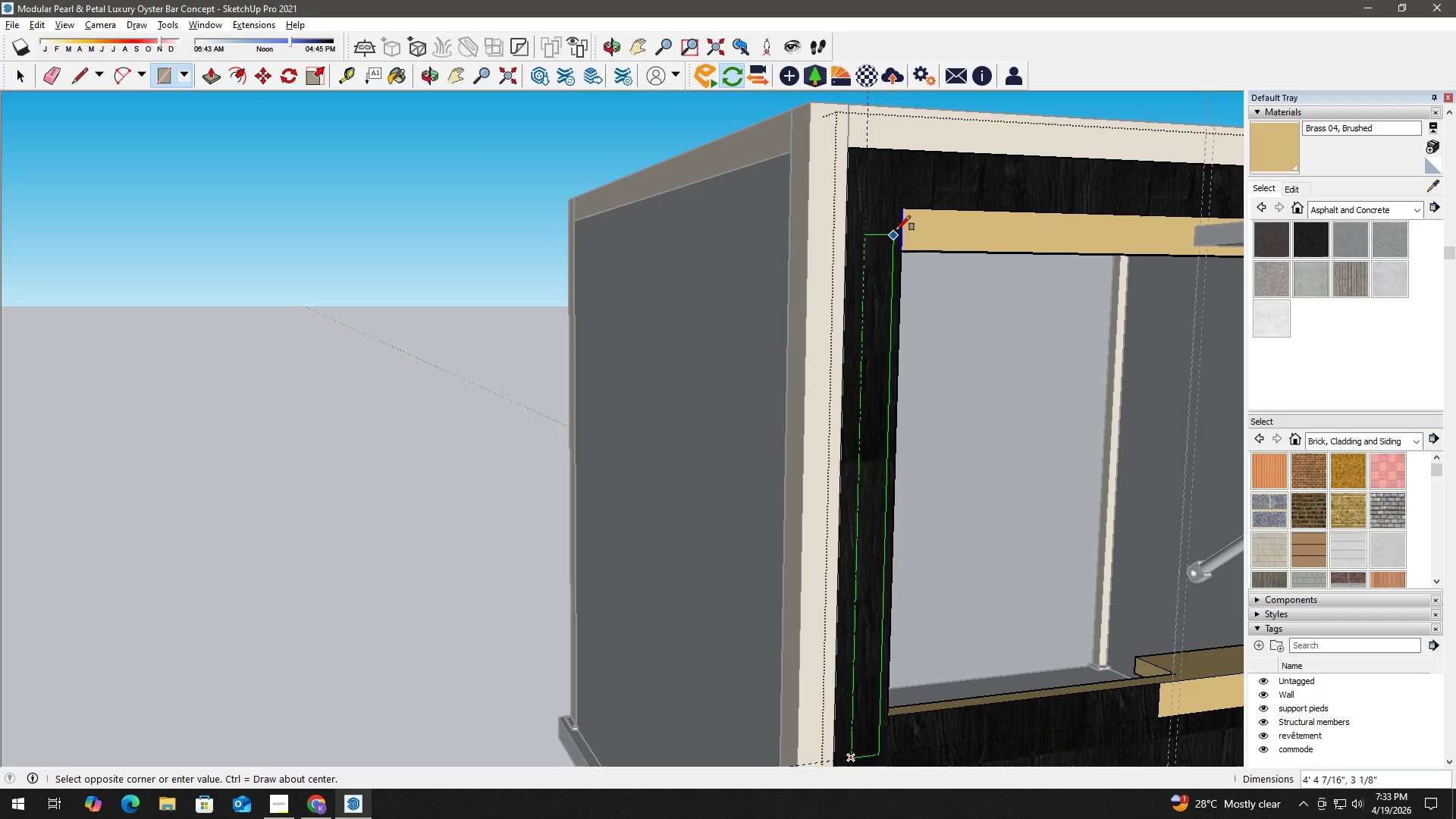 
scroll: coordinate [933, 717], scroll_direction: down, amount: 3.0
 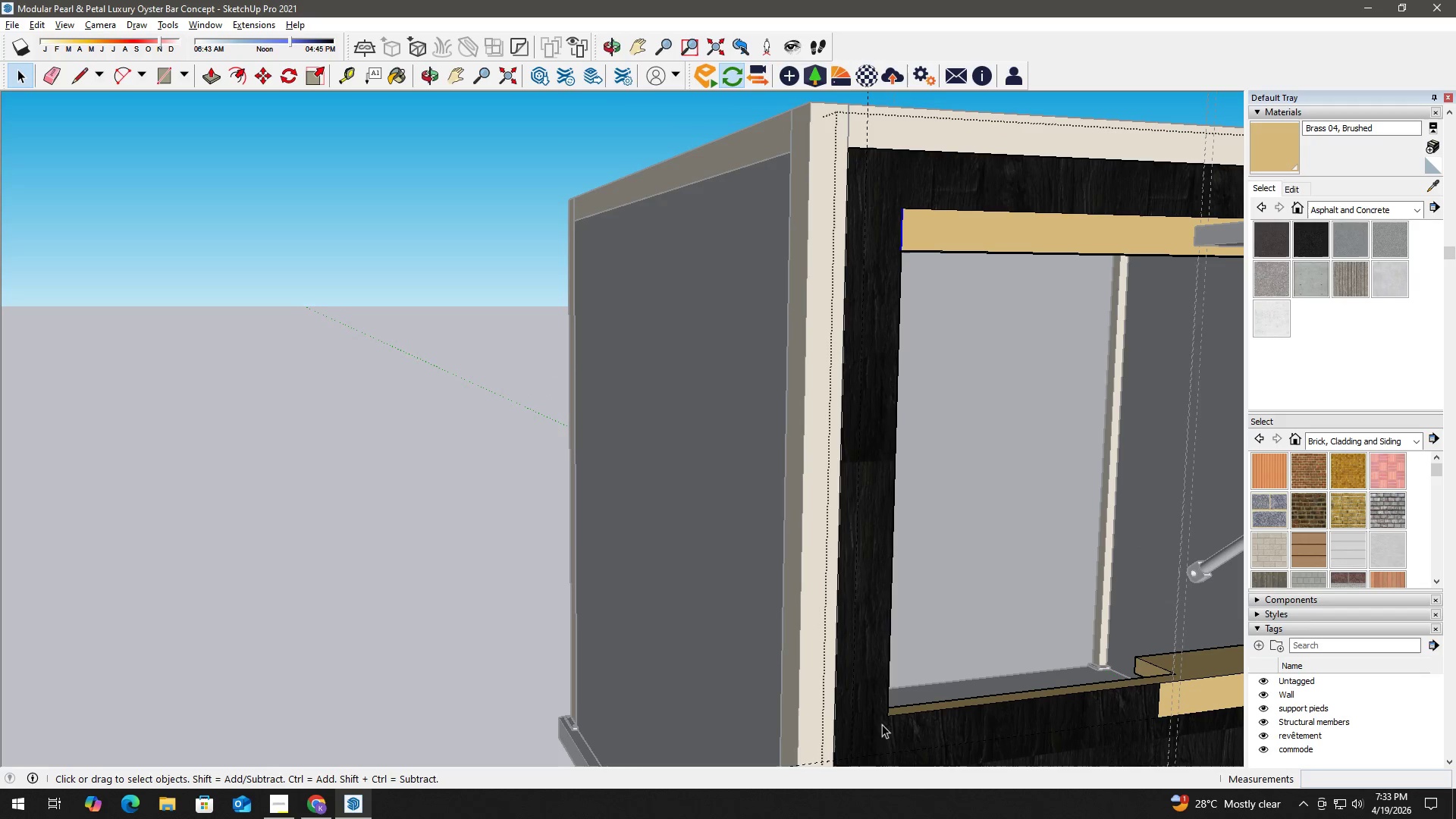 
left_click([900, 209])
 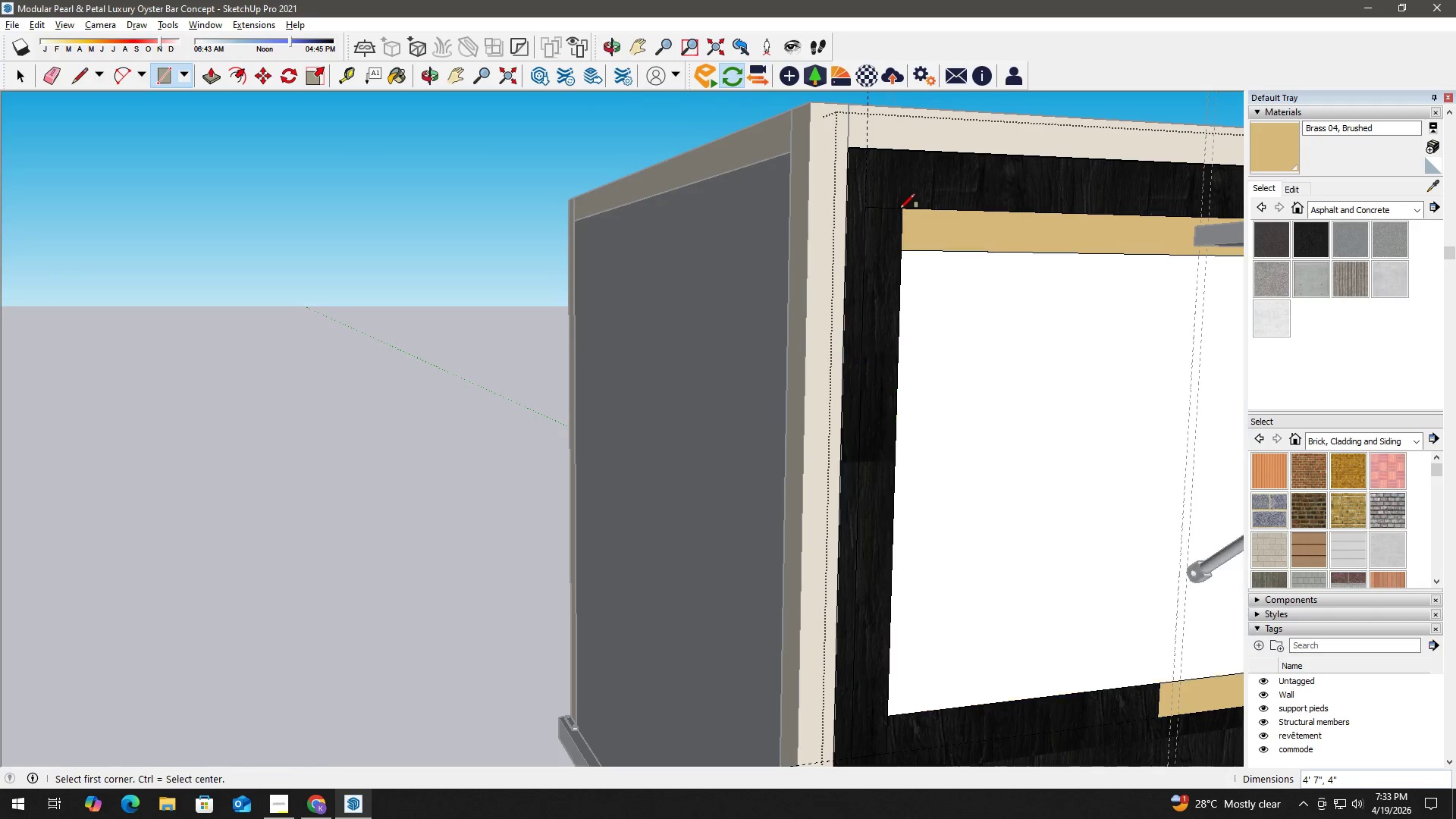 
key(Space)
 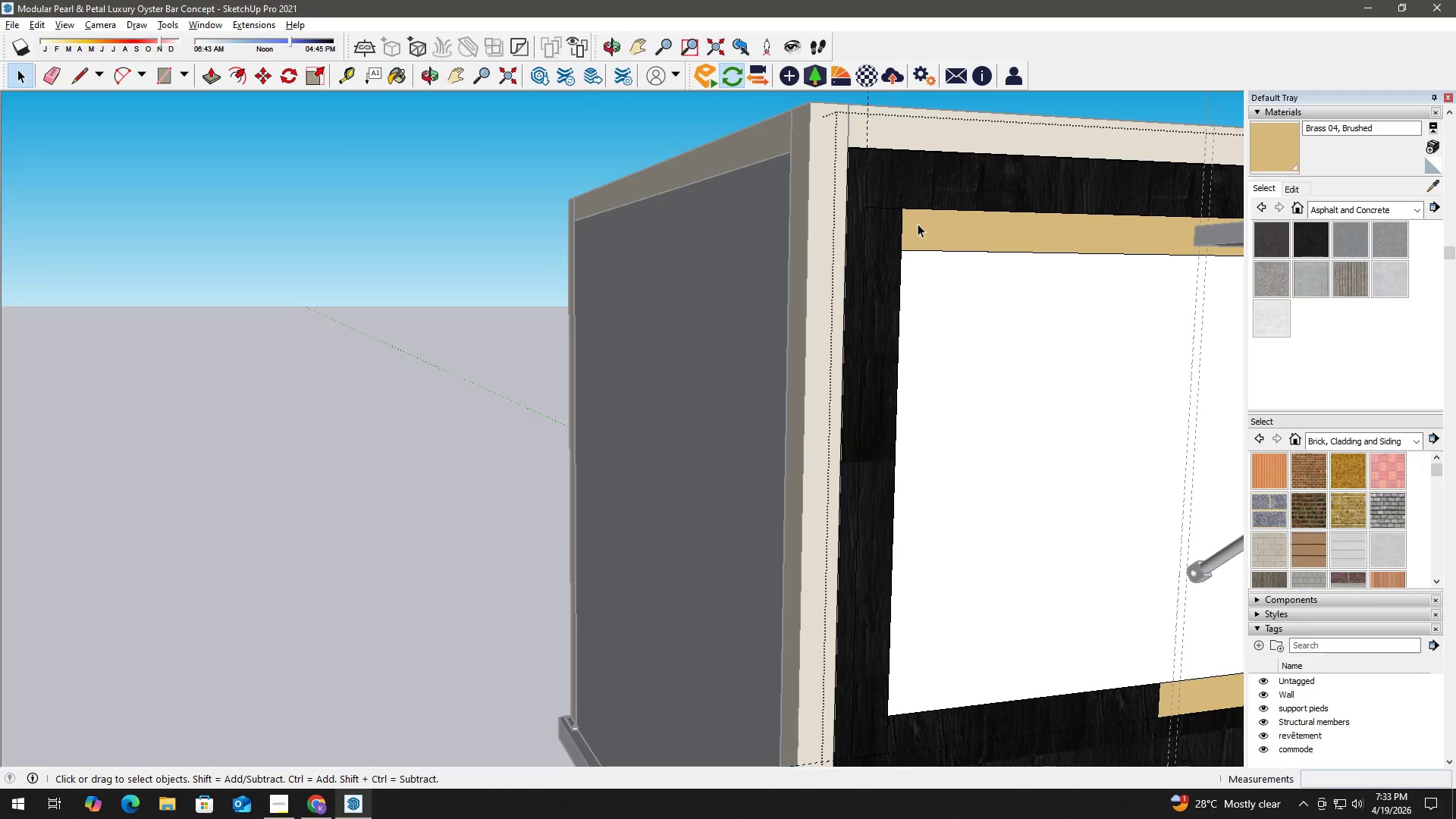 
key(B)
 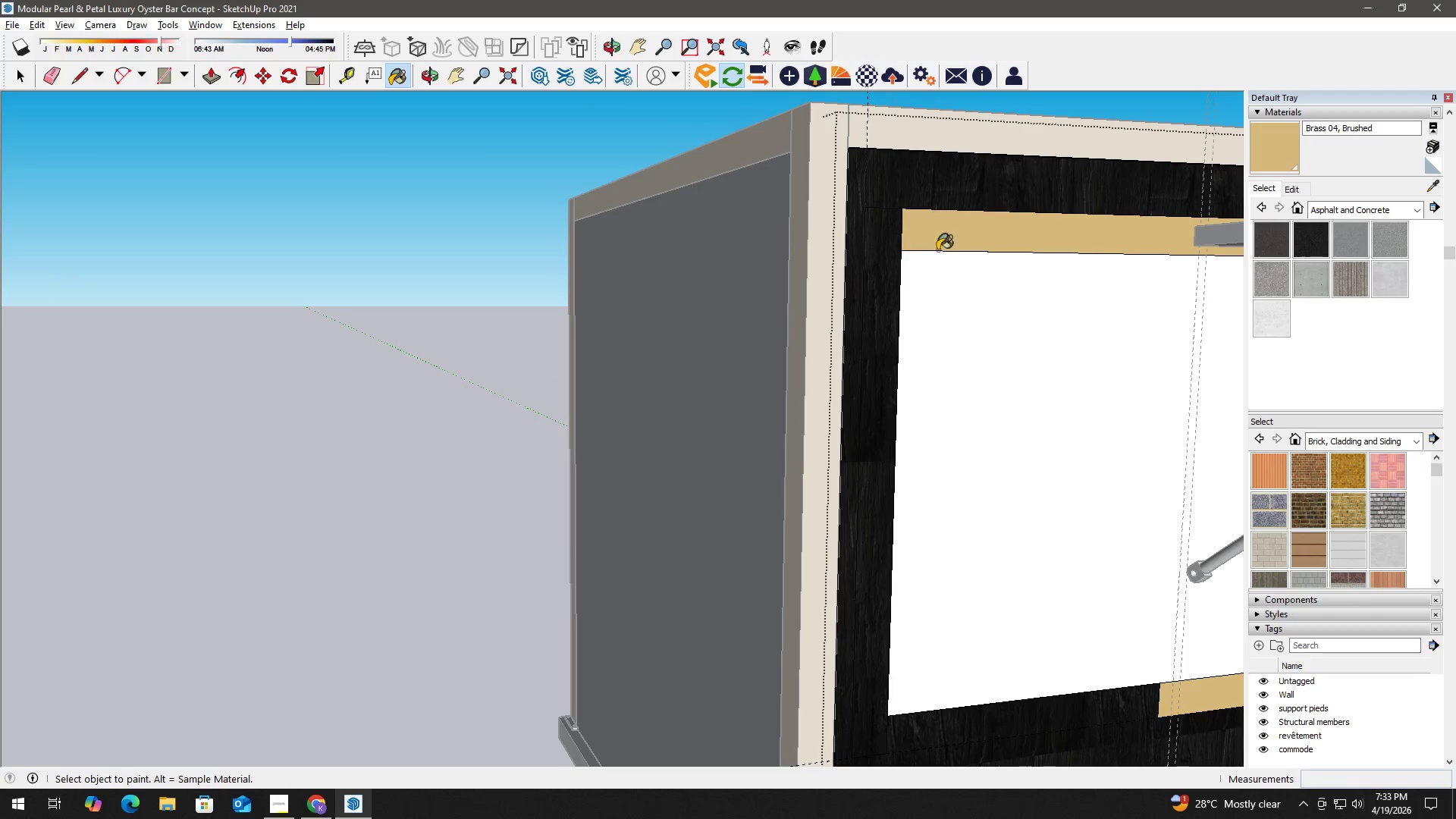 
key(Space)
 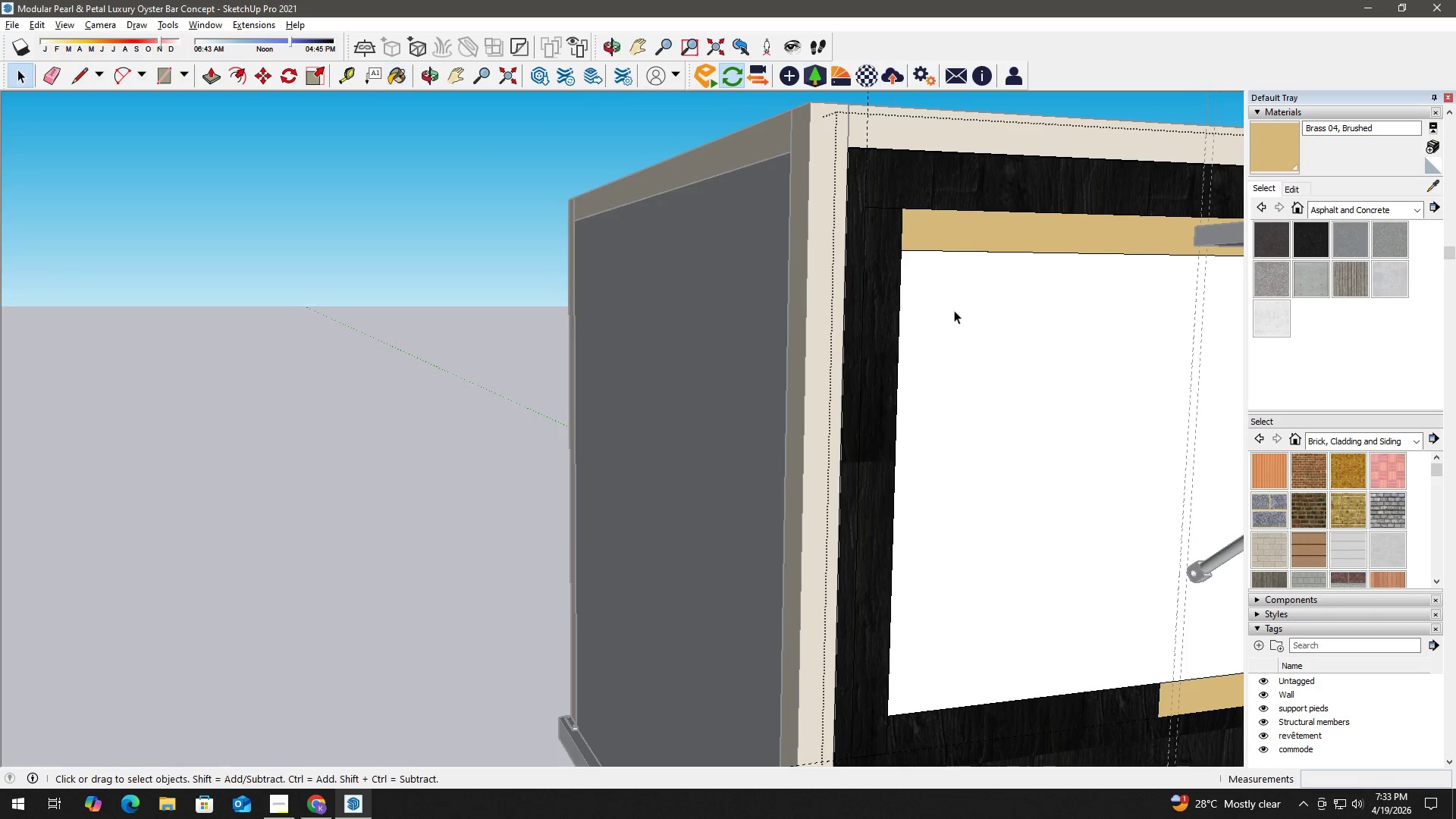 
left_click([954, 312])
 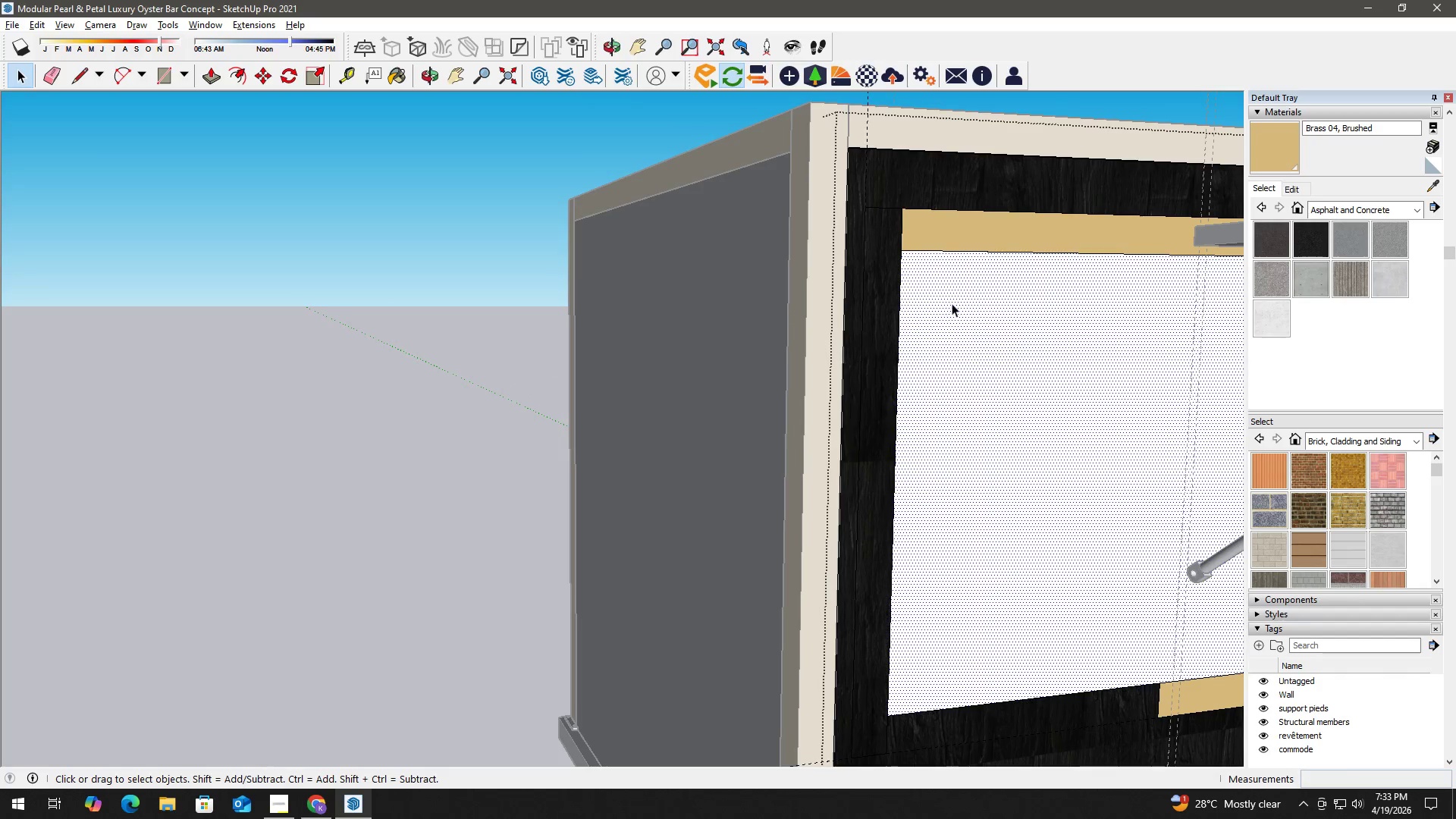 
key(Delete)
 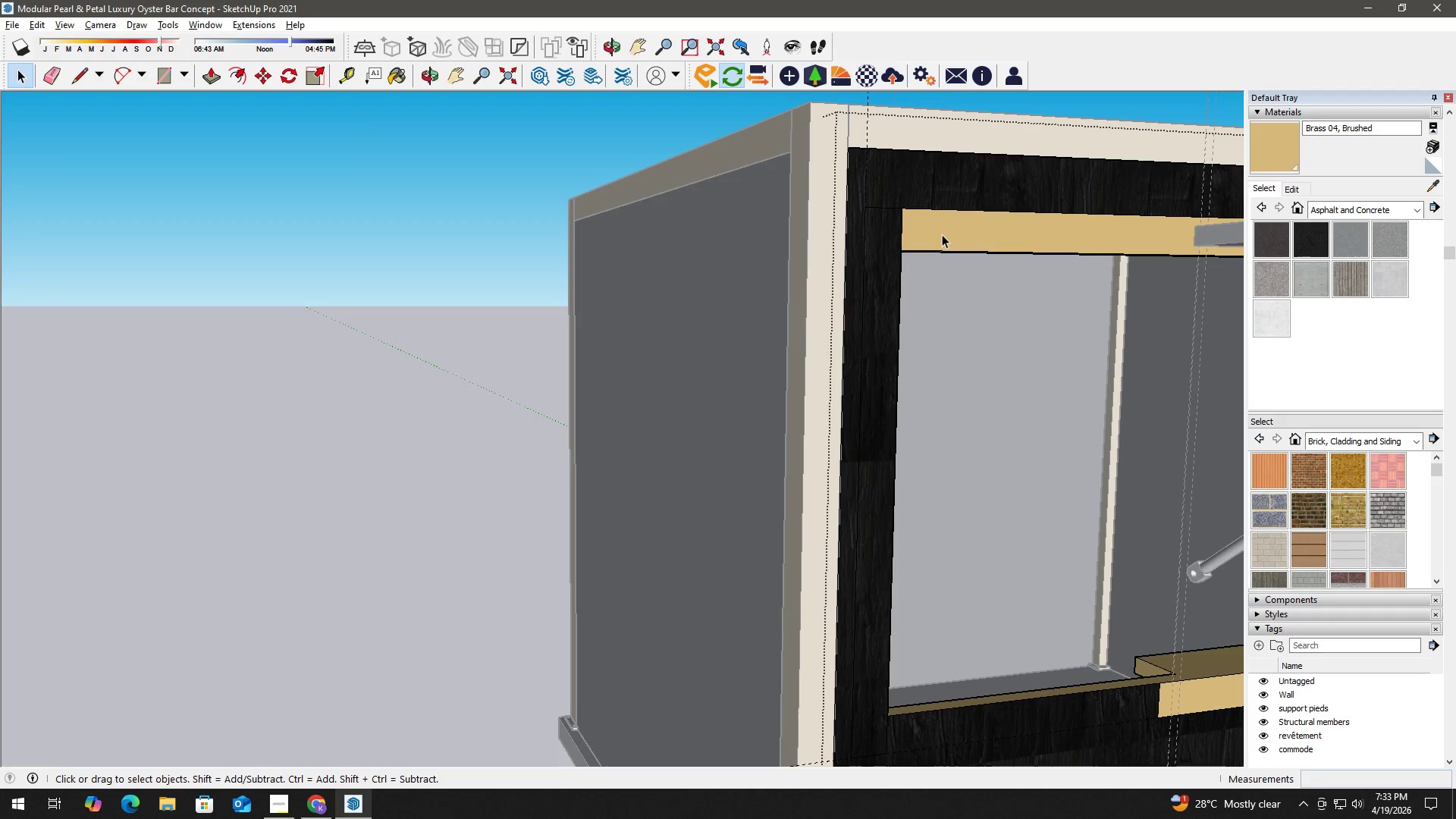 
key(N)
 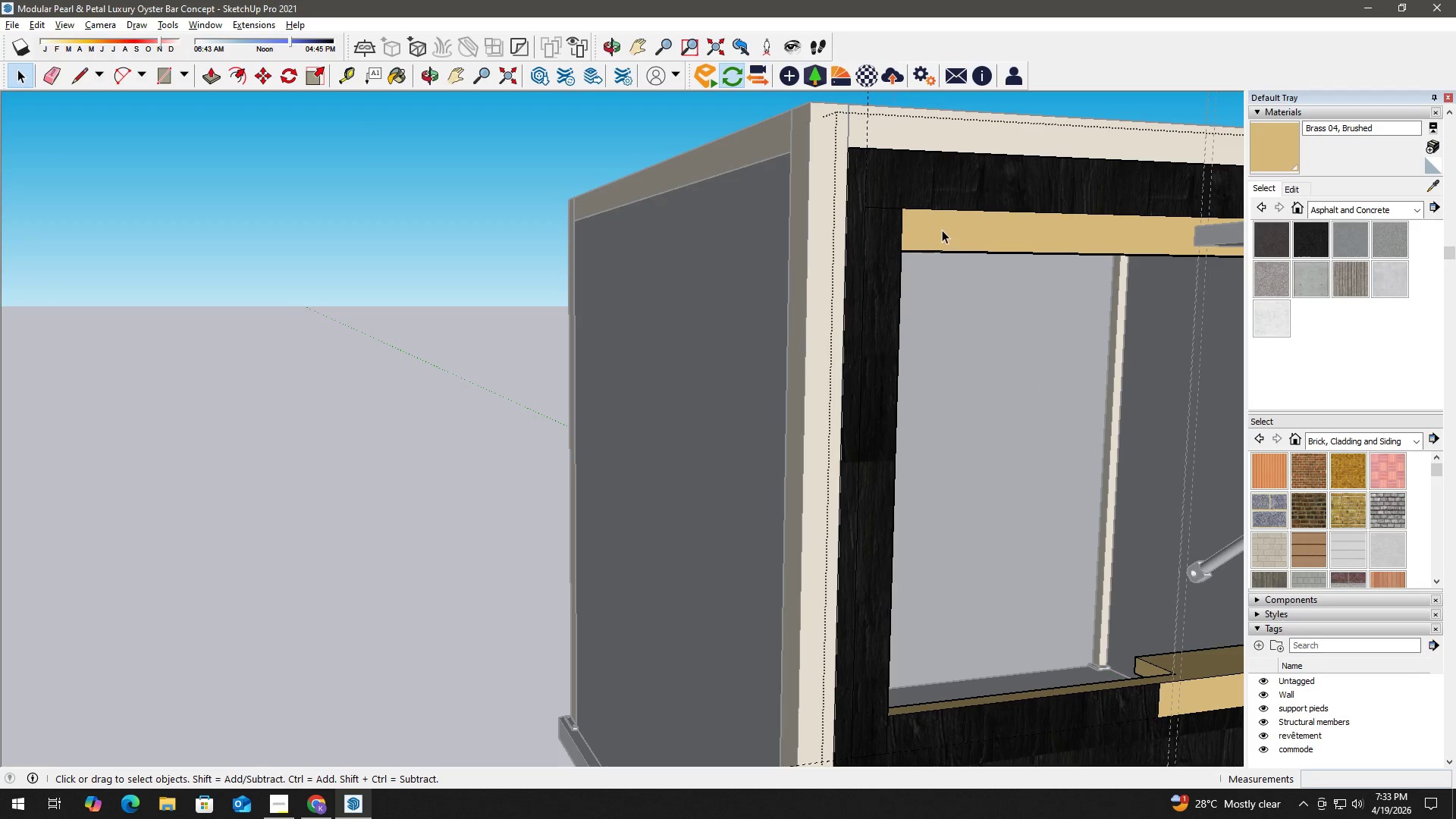 
key(Alt+AltLeft)
 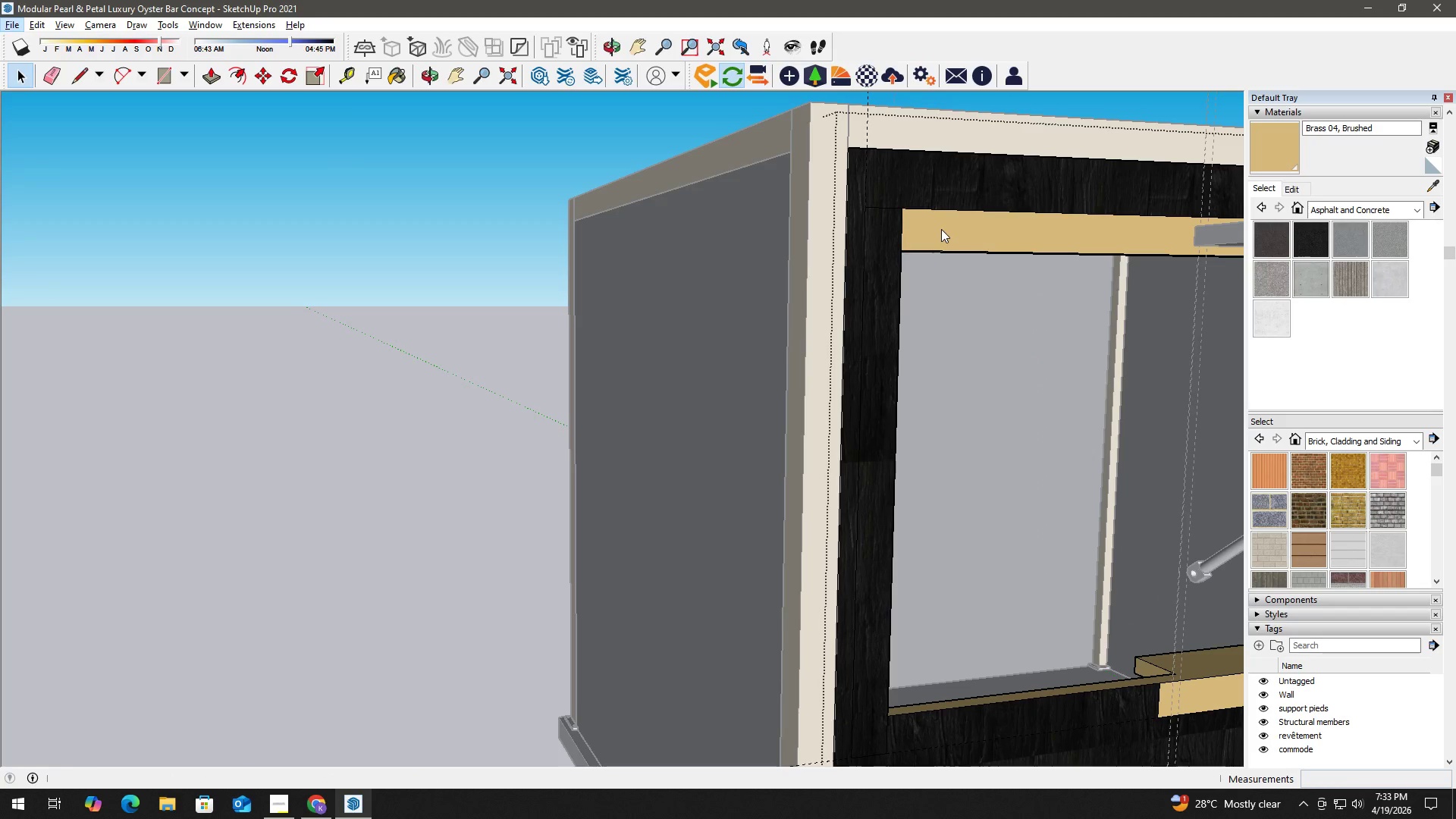 
left_click([941, 229])
 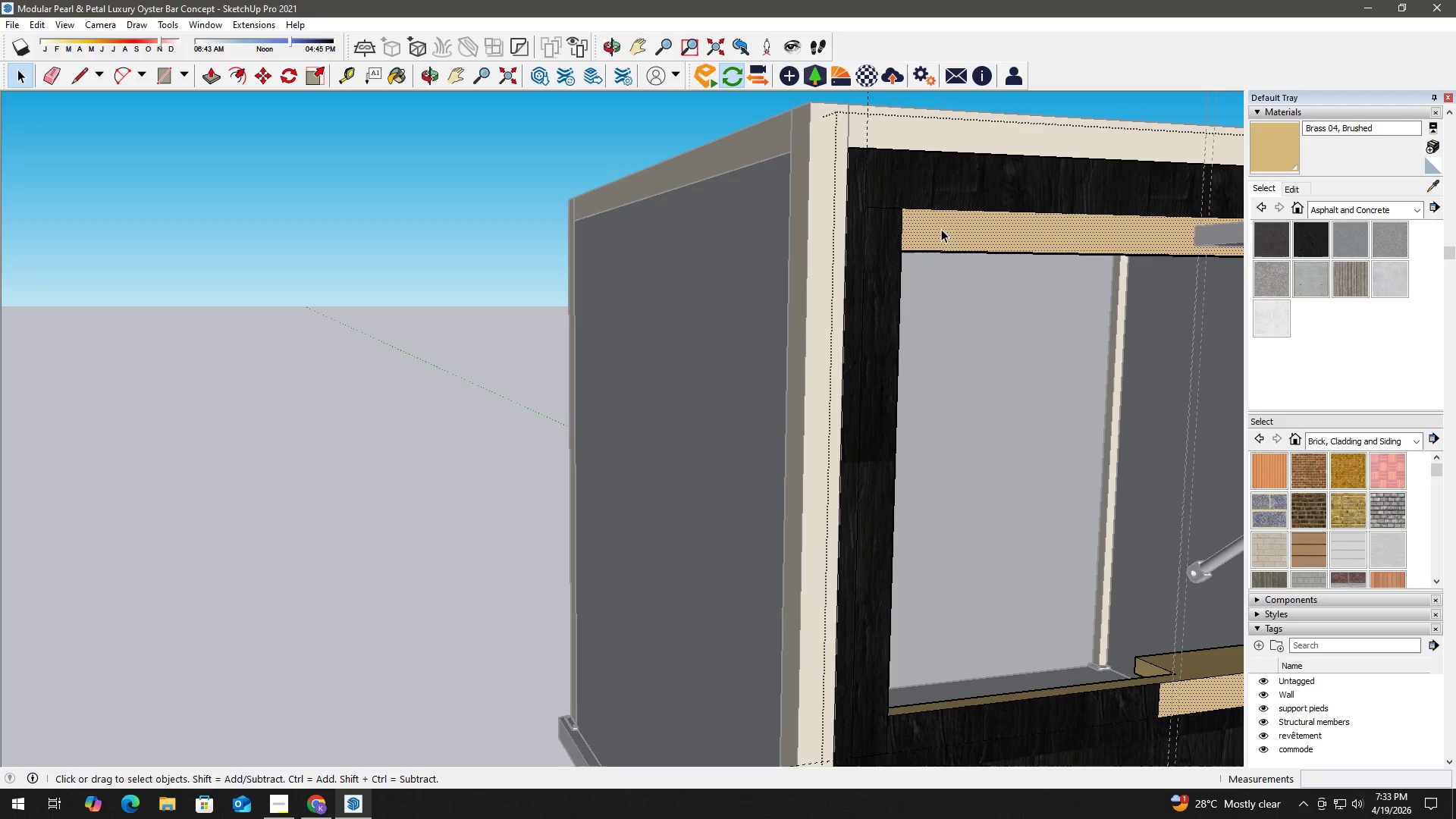 
key(B)
 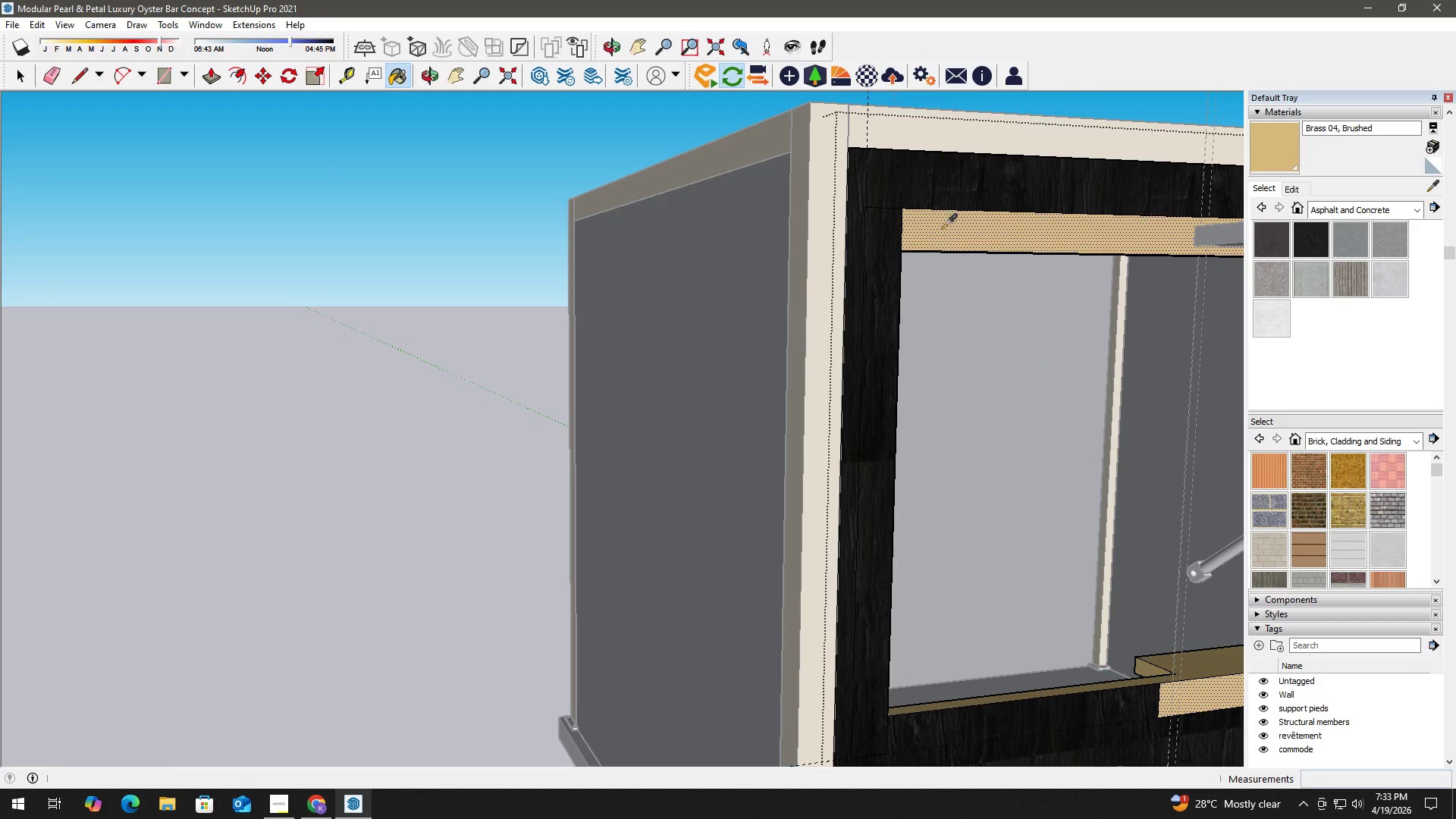 
hold_key(key=AltLeft, duration=0.36)
left_click([941, 229])
 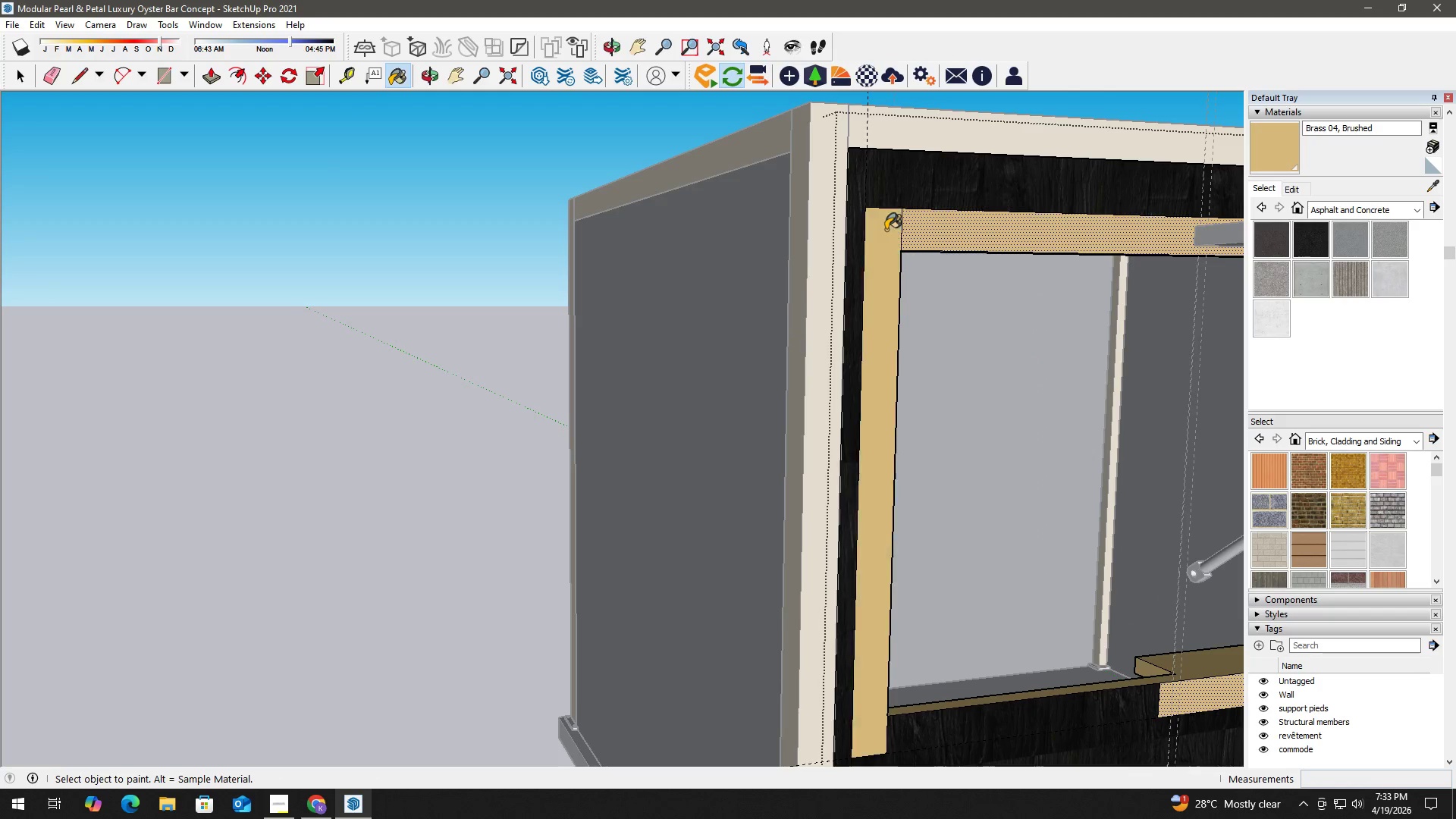 
key(Space)
 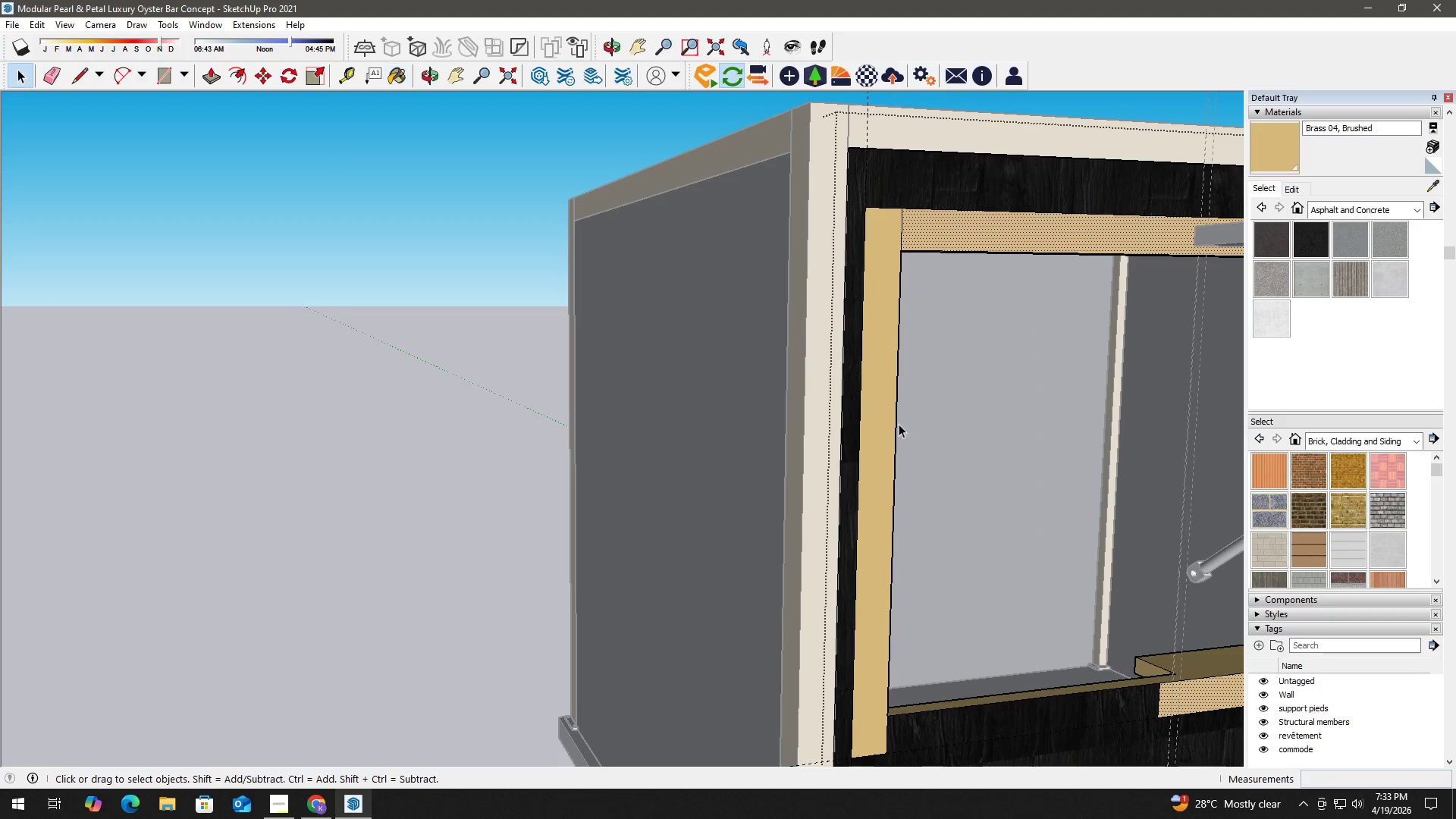 
key(H)
 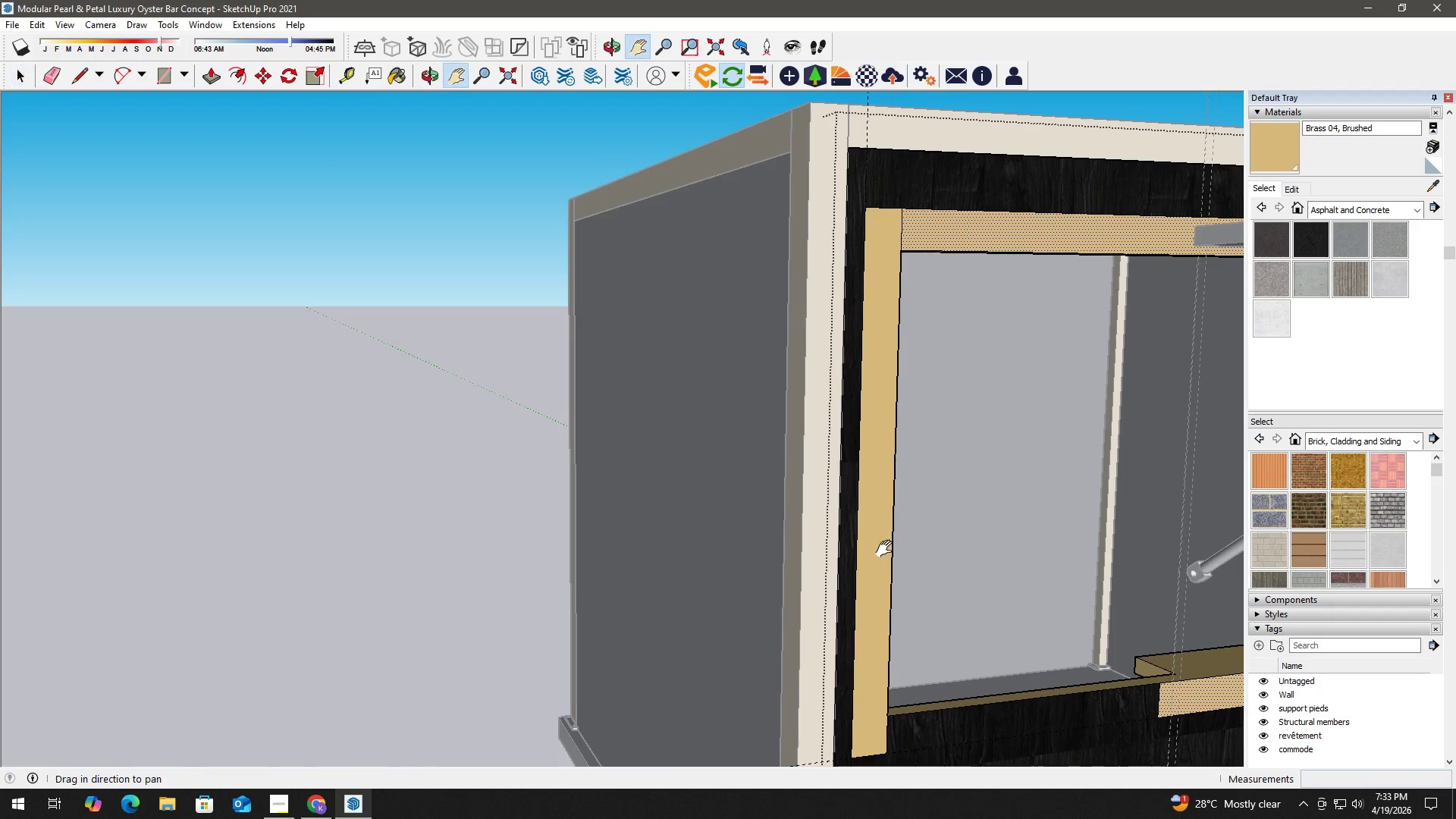 
left_click_drag(start_coordinate=[884, 548], to_coordinate=[796, 408])
 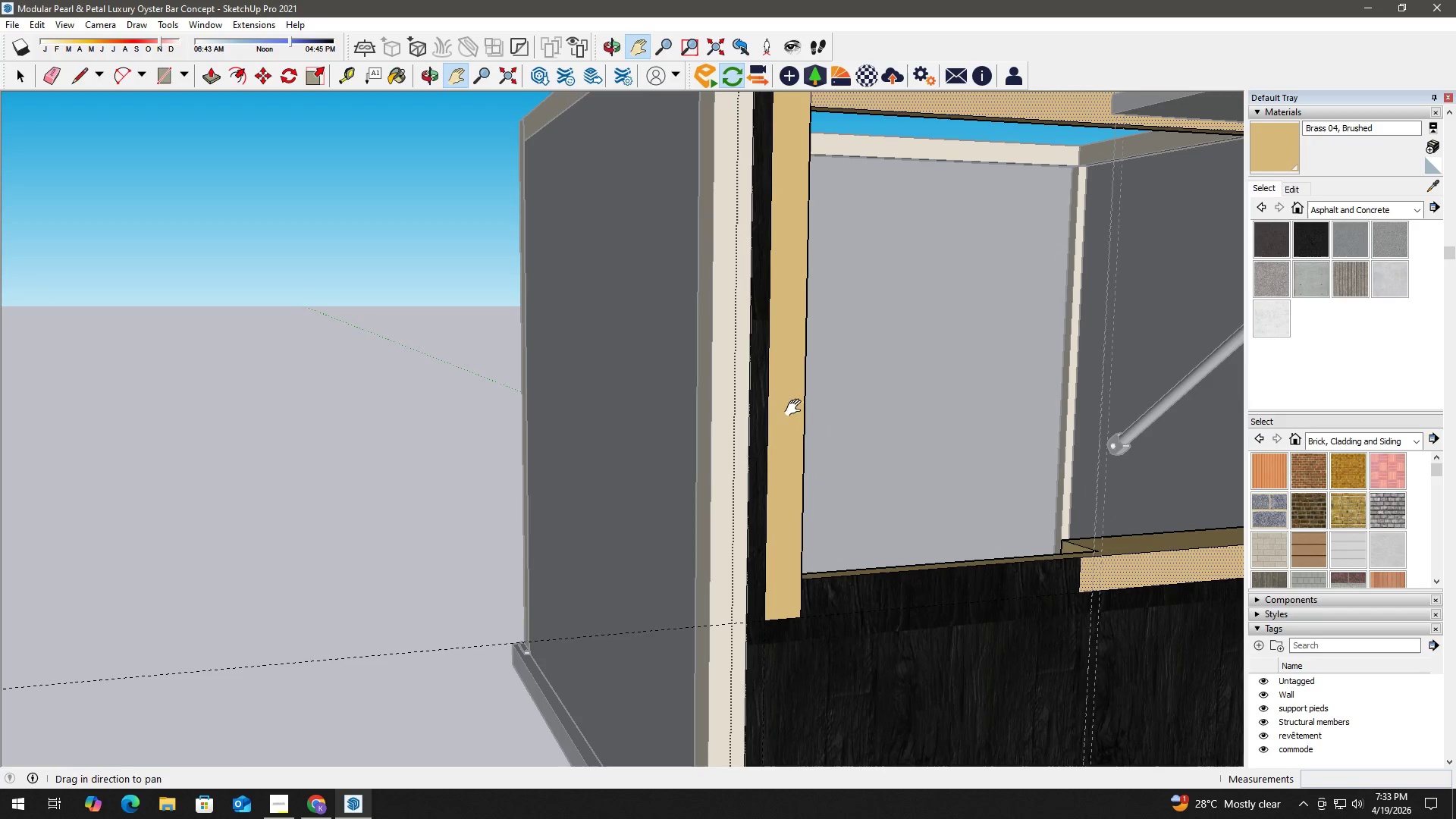 
key(Space)
 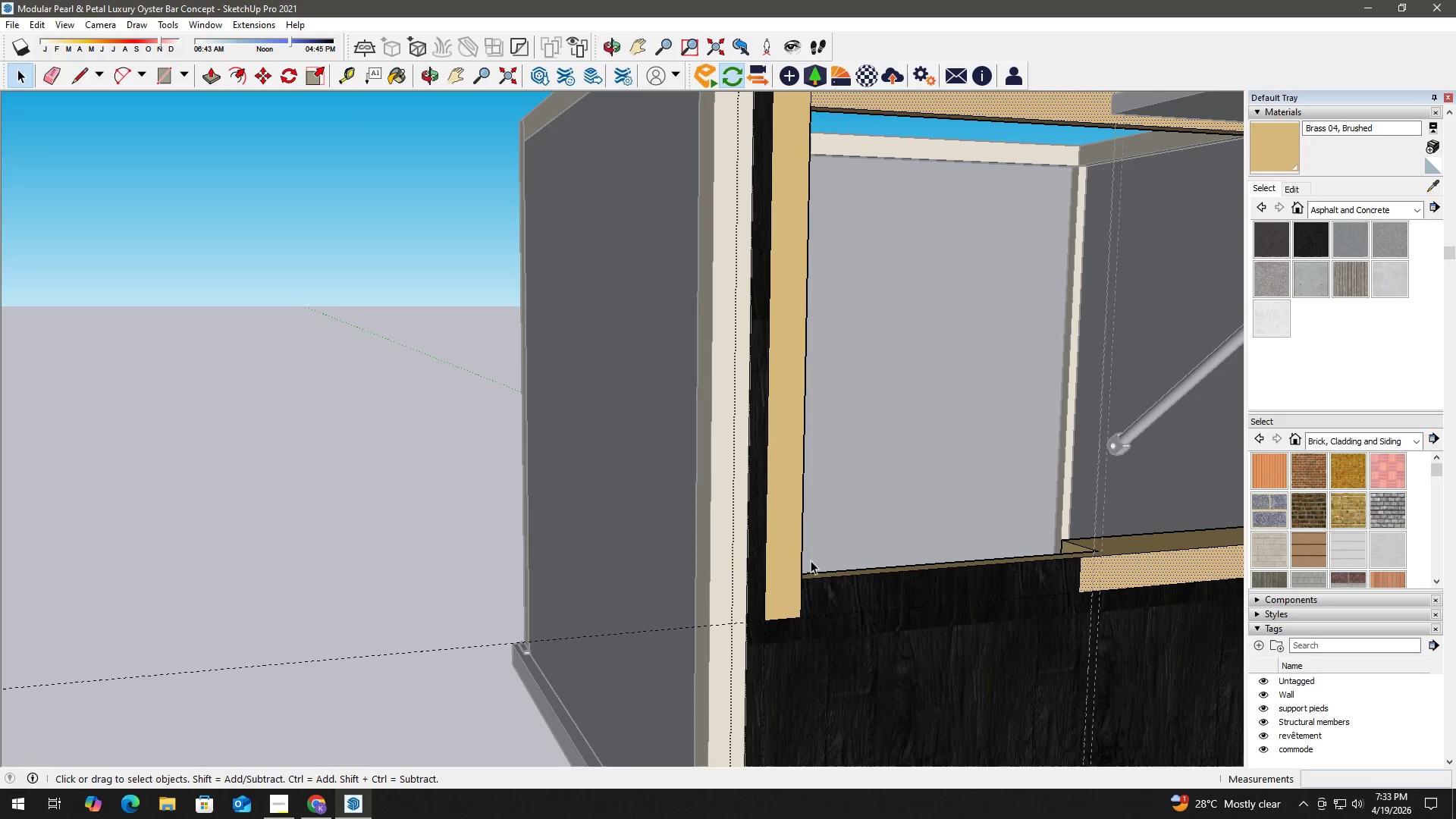 
key(R)
 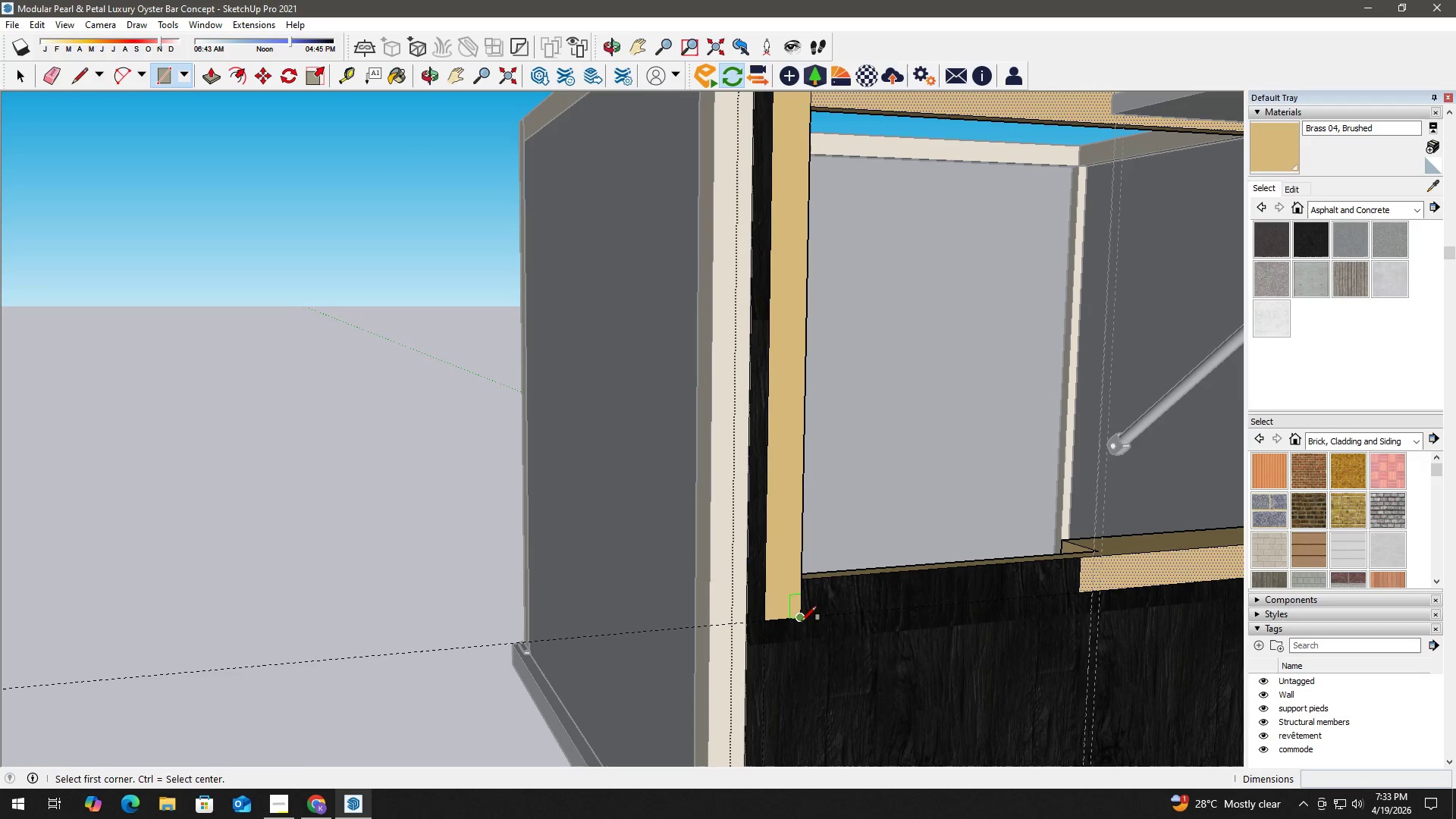 
left_click_drag(start_coordinate=[802, 621], to_coordinate=[811, 615])
 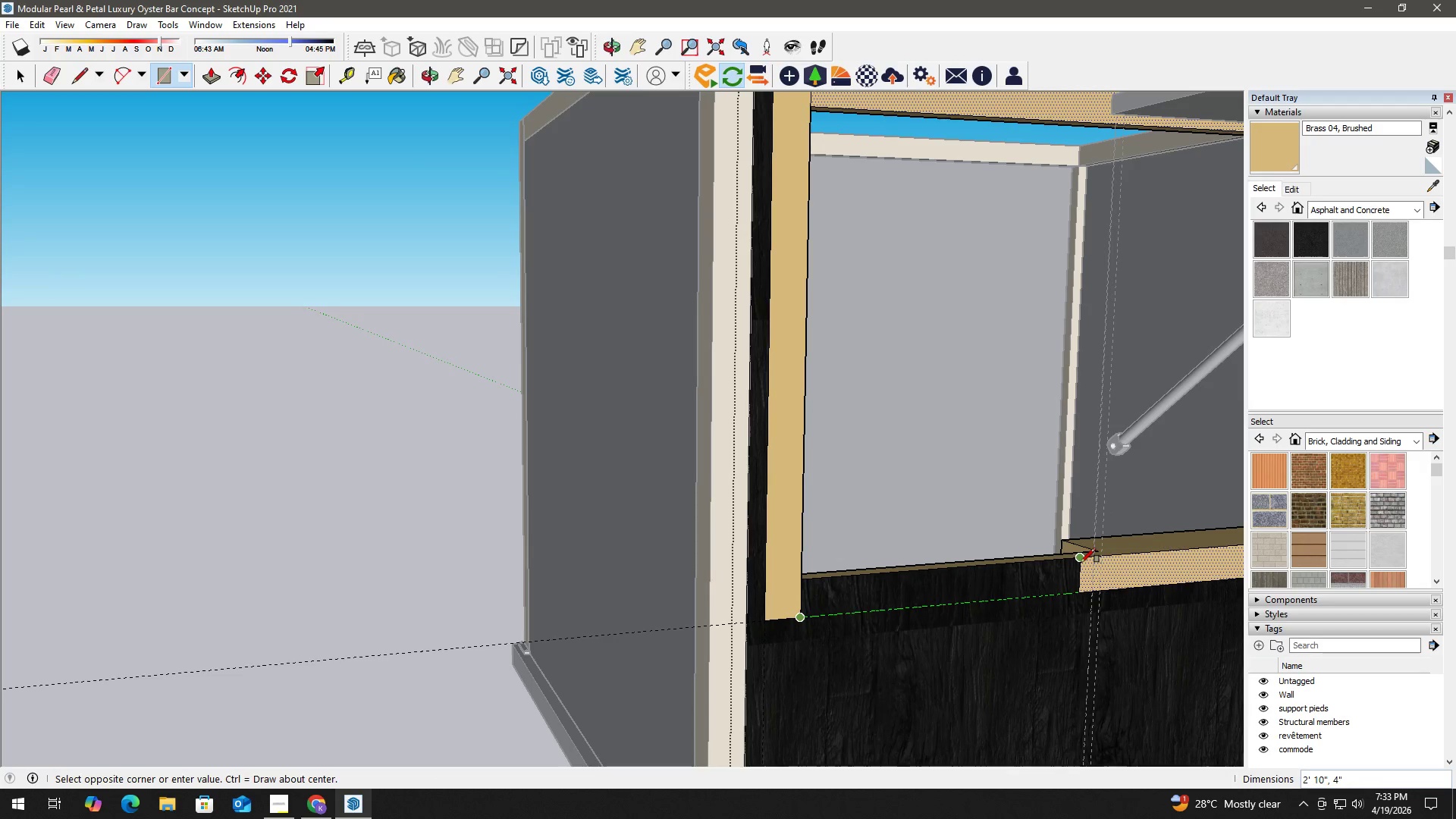 
left_click([1081, 563])
 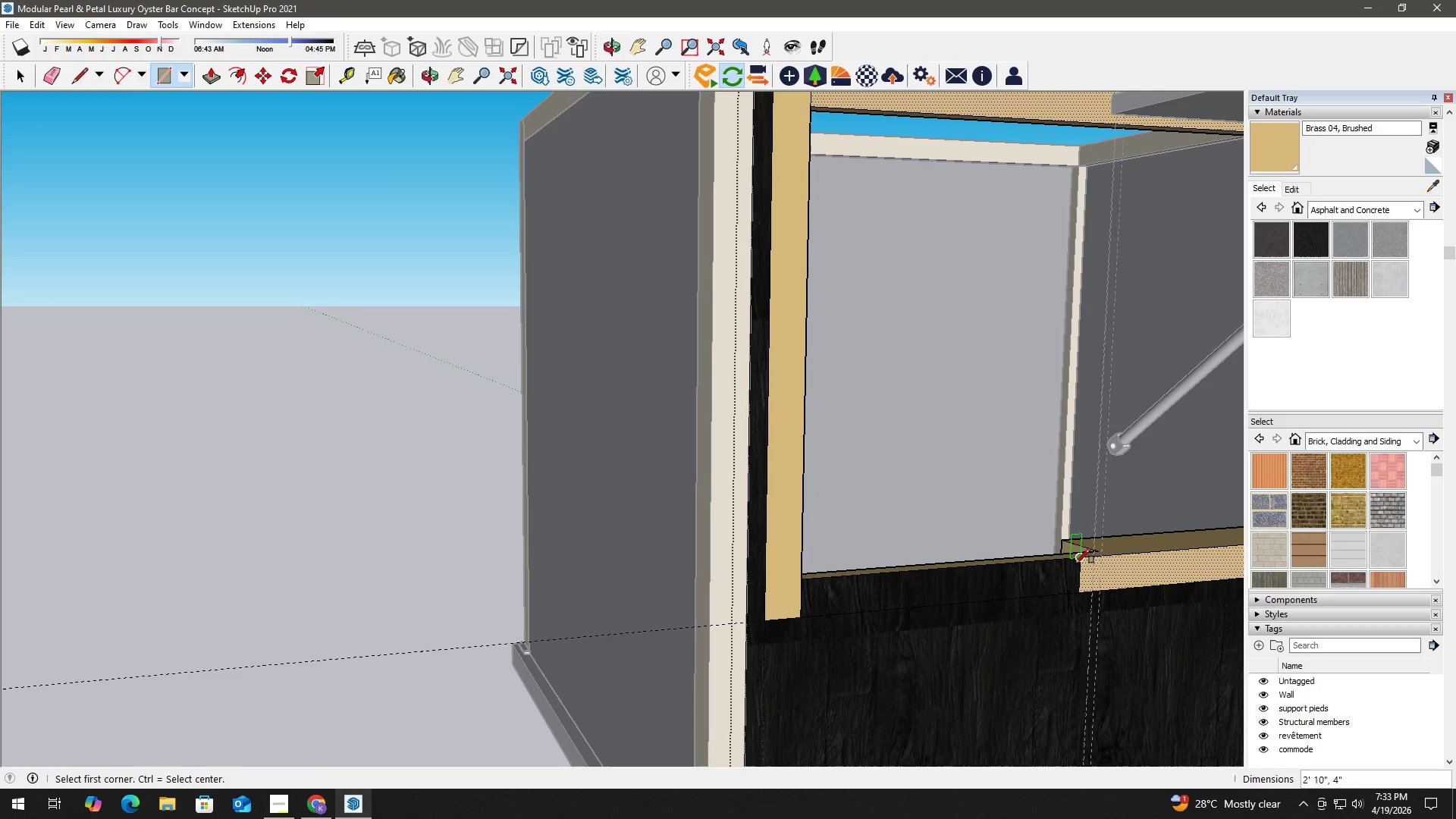 
key(Space)
 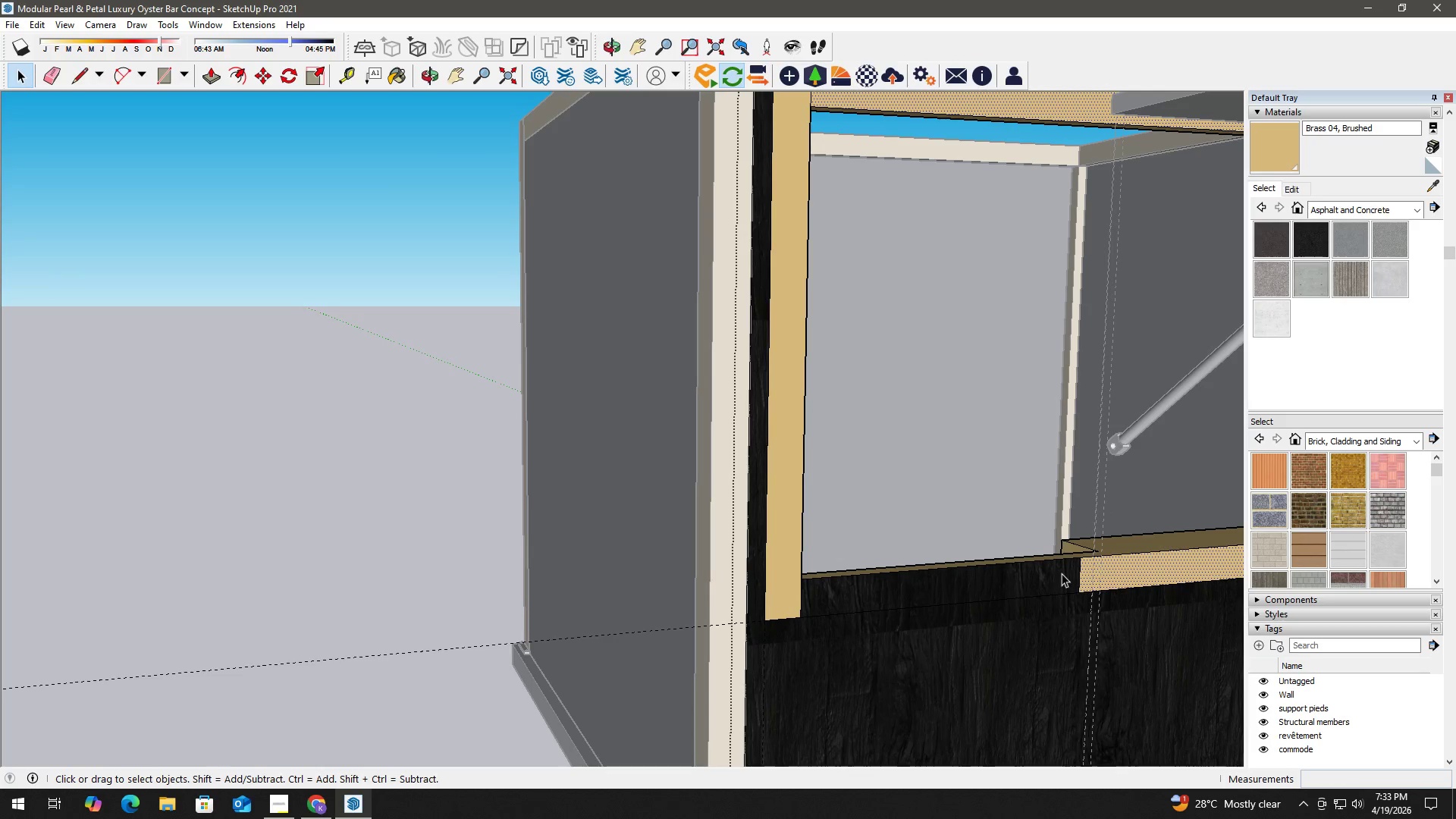 
key(B)
 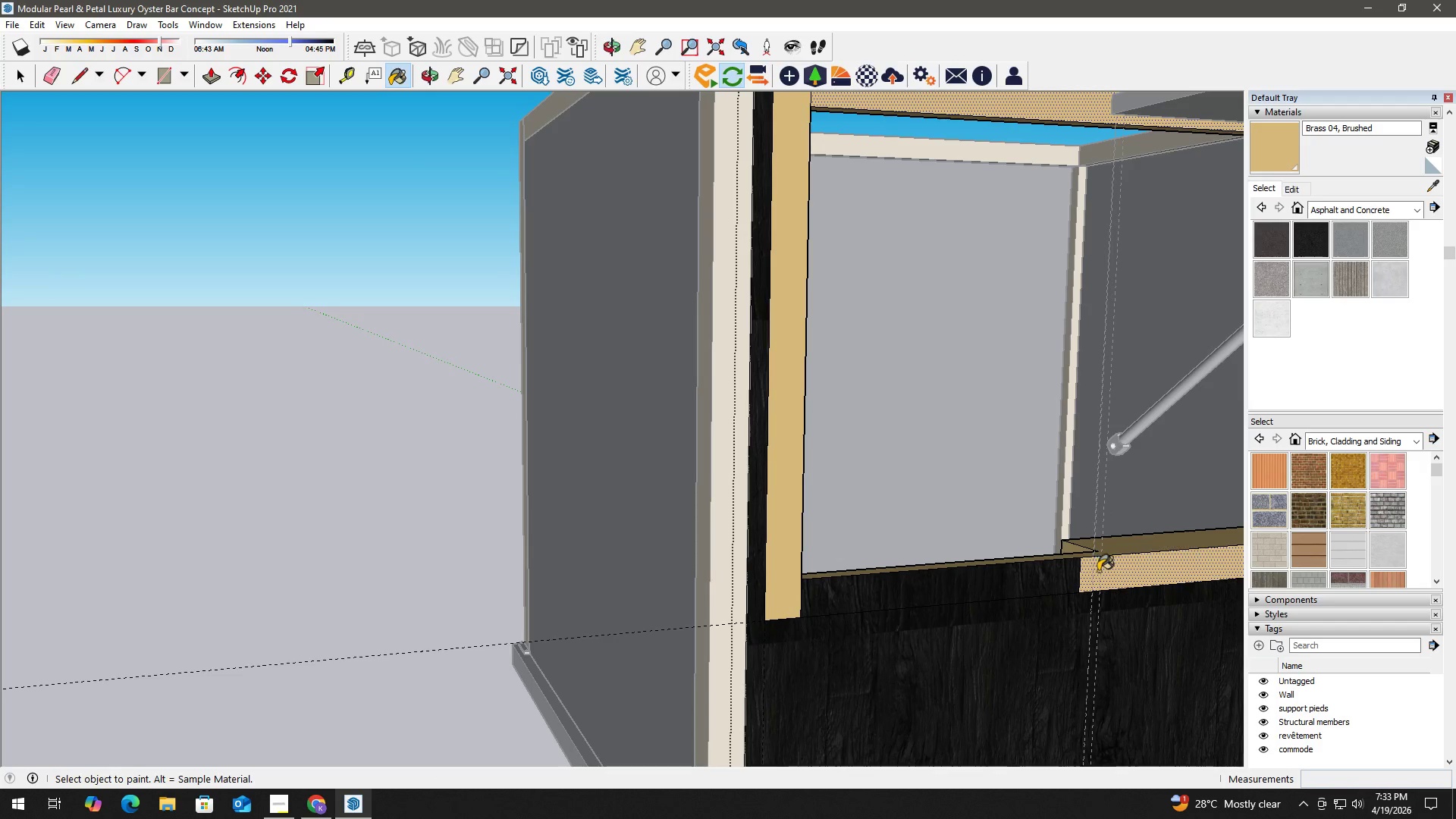 
hold_key(key=AltLeft, duration=0.31)
 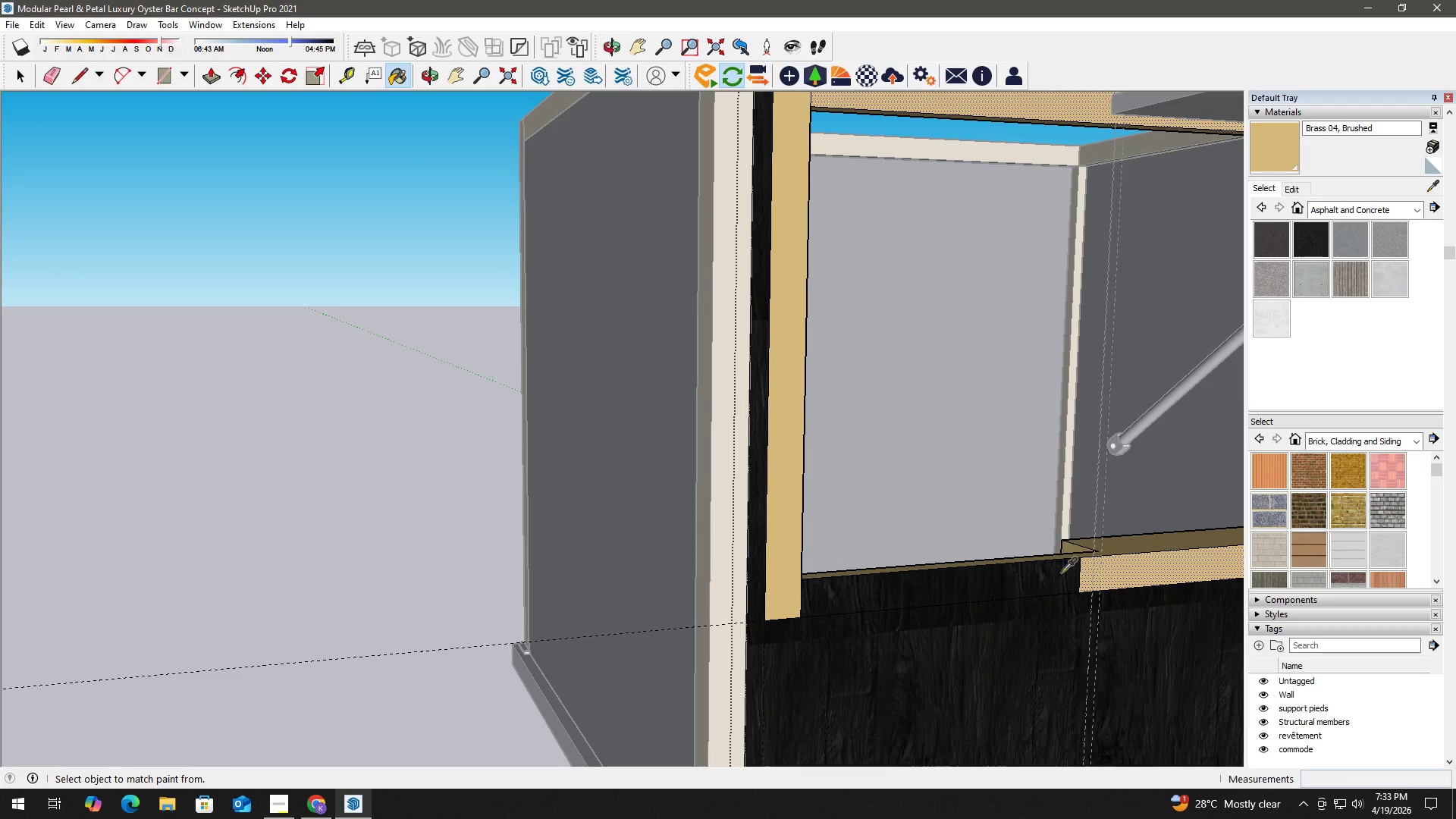 
double_click([1016, 571])
 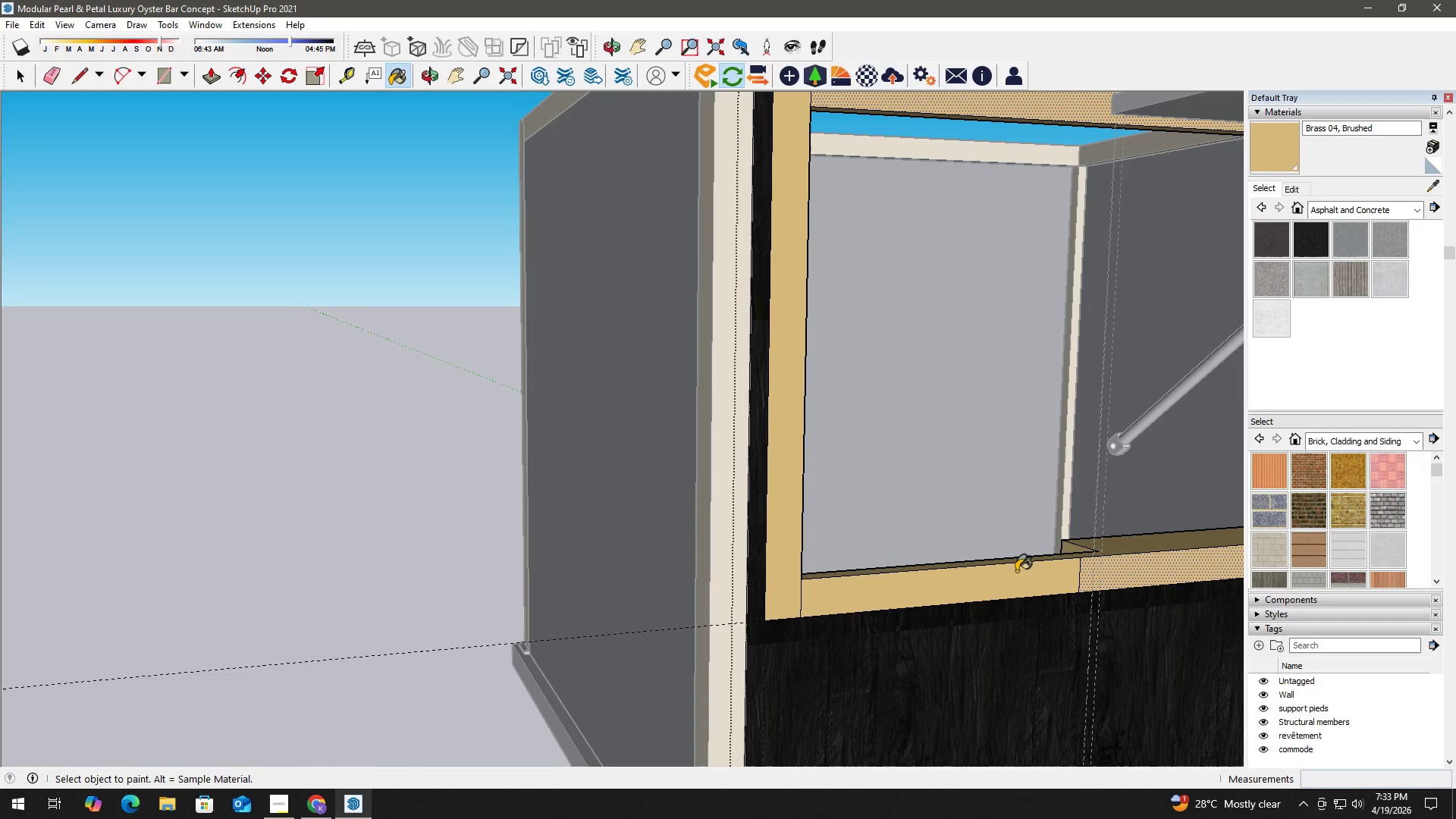 
type( e h e hhht)
 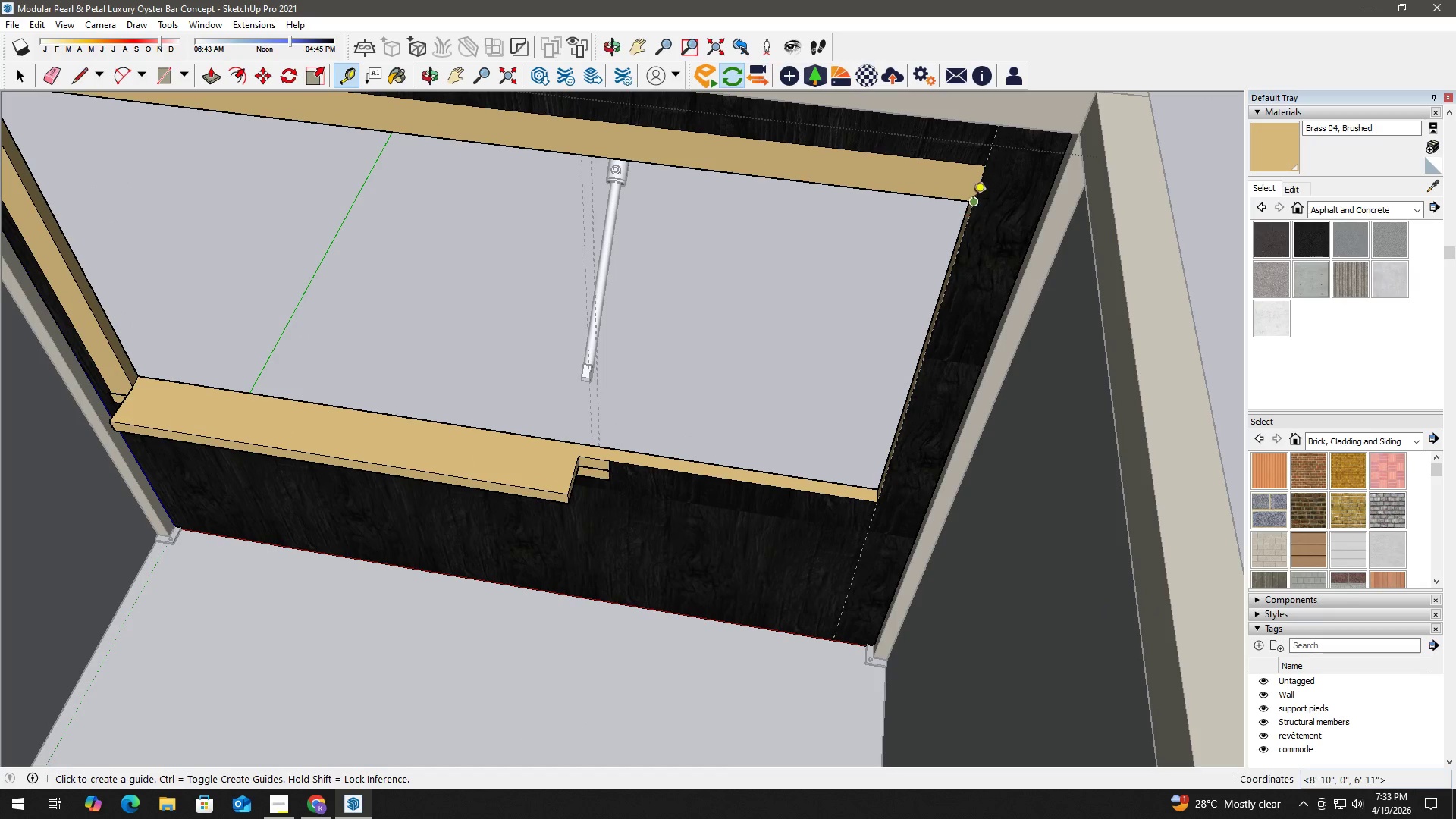 
left_click_drag(start_coordinate=[803, 592], to_coordinate=[792, 592])
 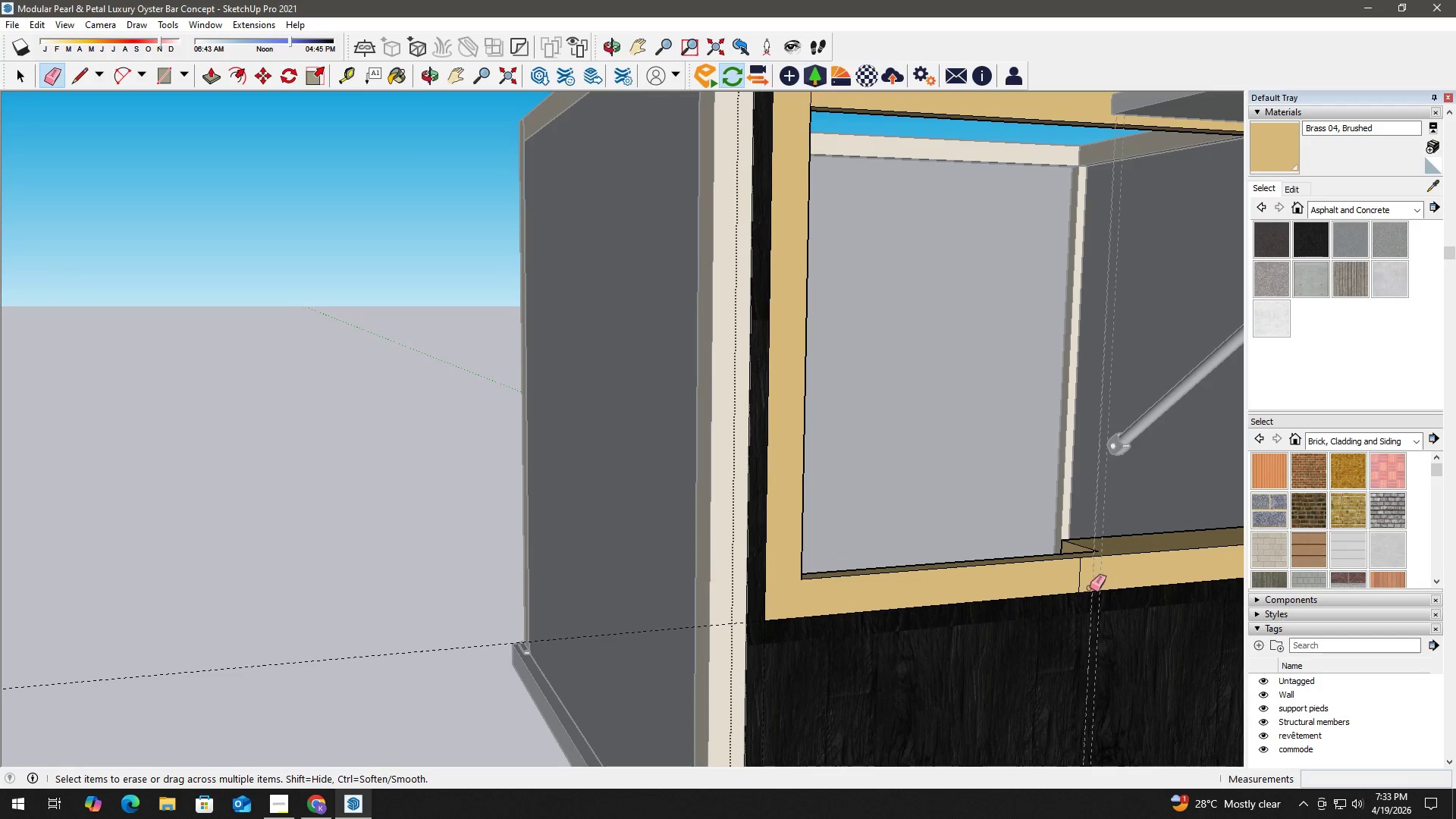 
left_click_drag(start_coordinate=[1083, 579], to_coordinate=[1063, 574])
 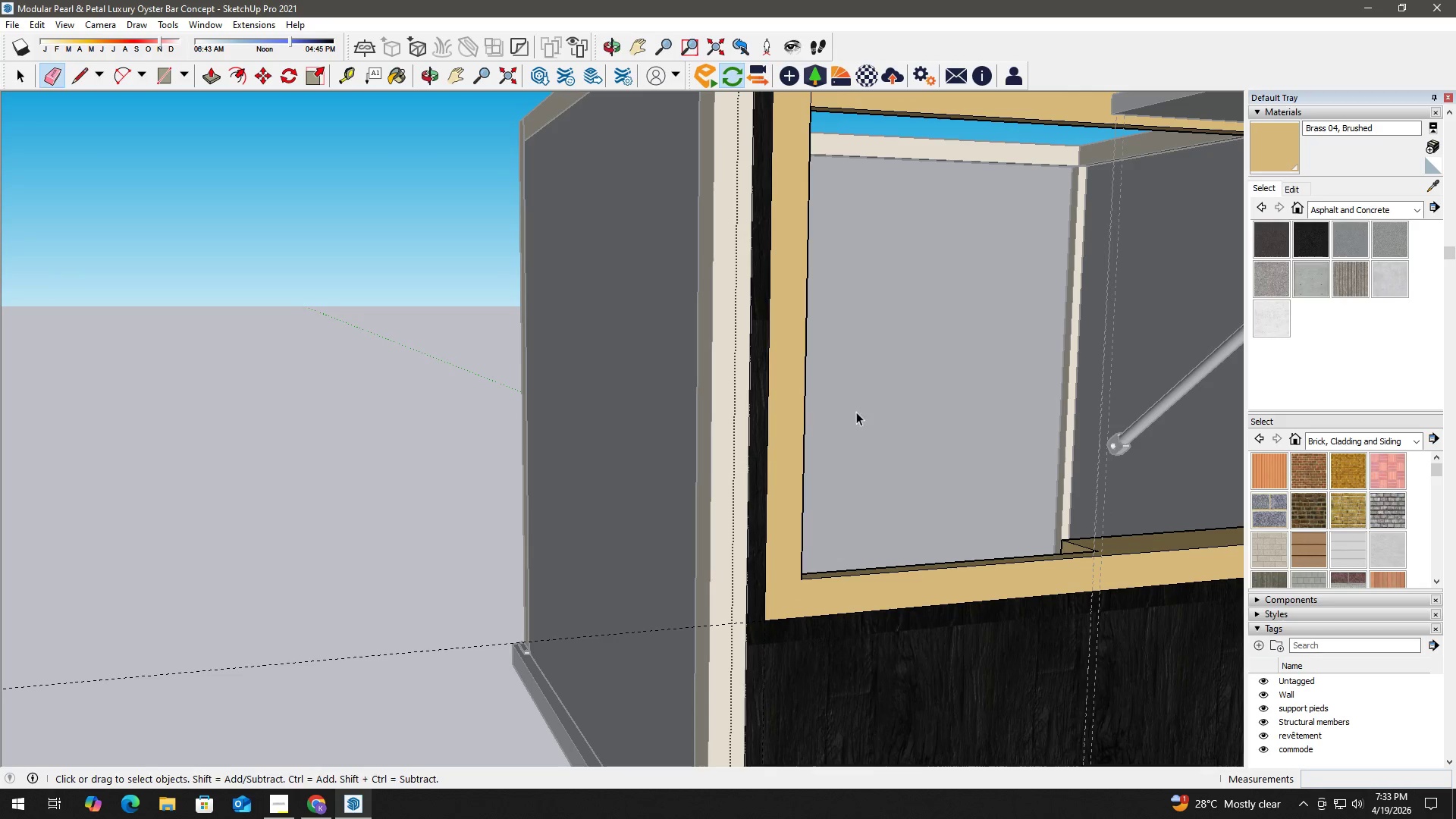 
left_click_drag(start_coordinate=[819, 371], to_coordinate=[834, 469])
 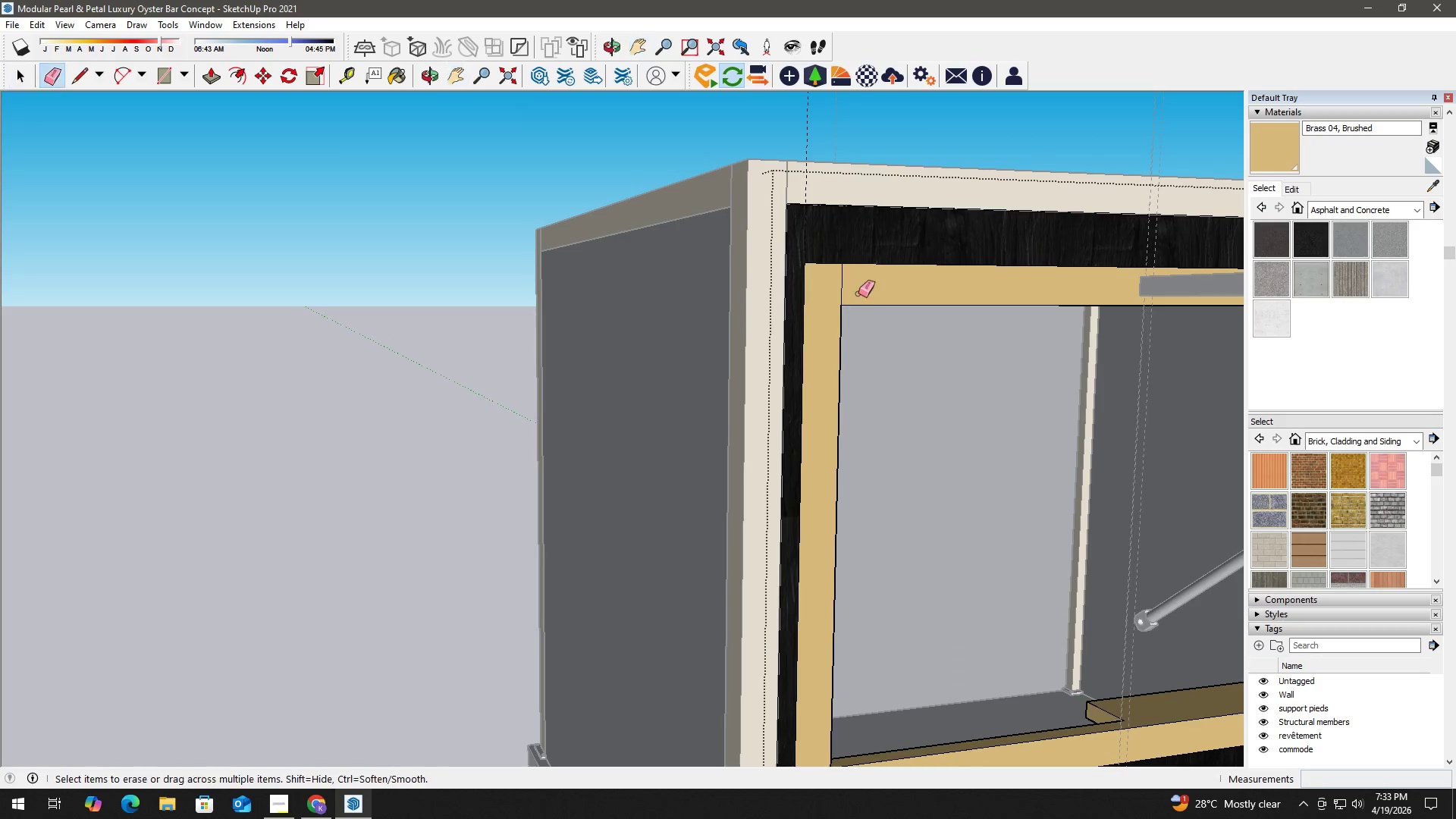 
left_click_drag(start_coordinate=[850, 279], to_coordinate=[834, 274])
 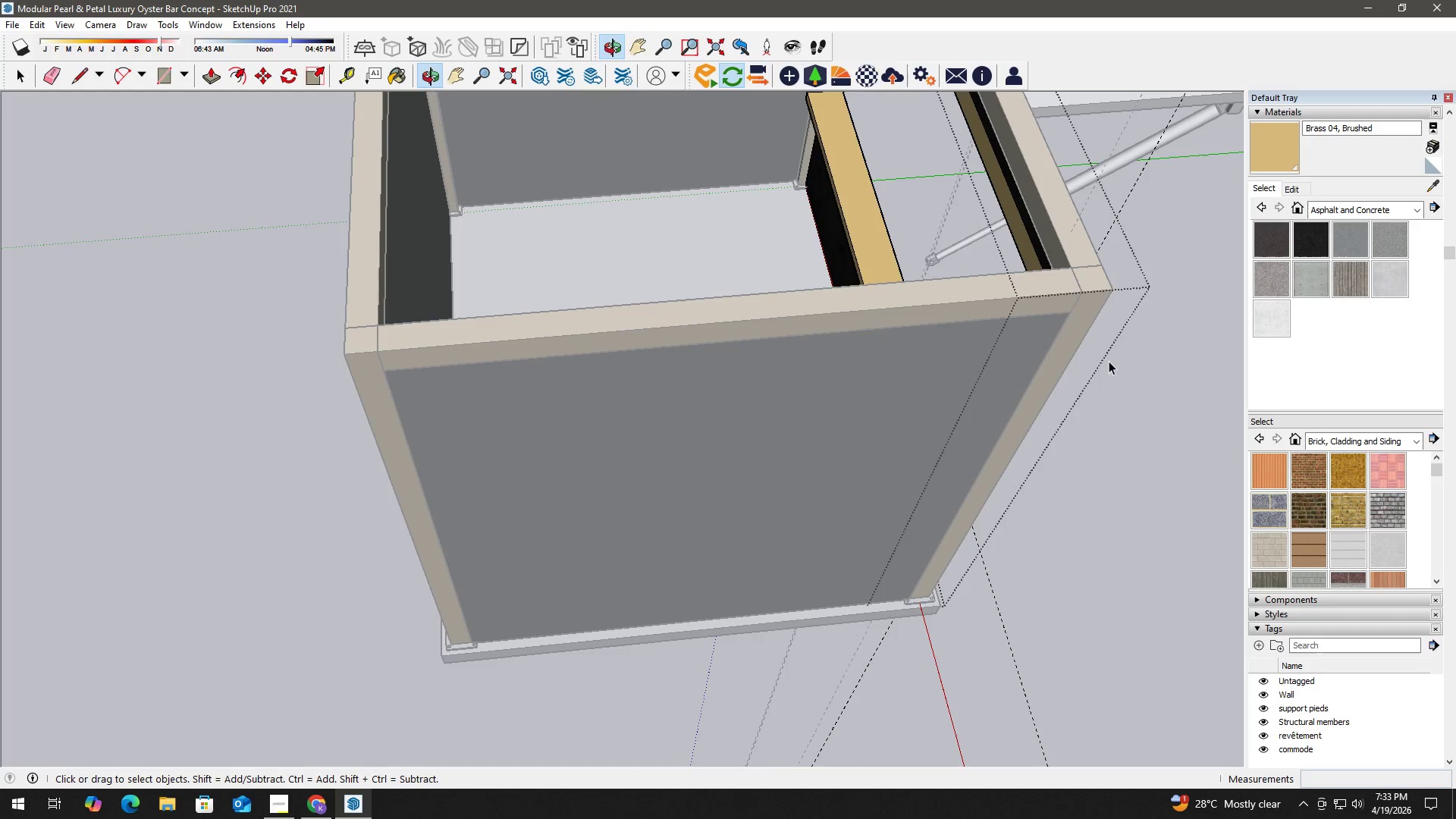 
left_click_drag(start_coordinate=[847, 265], to_coordinate=[772, 466])
 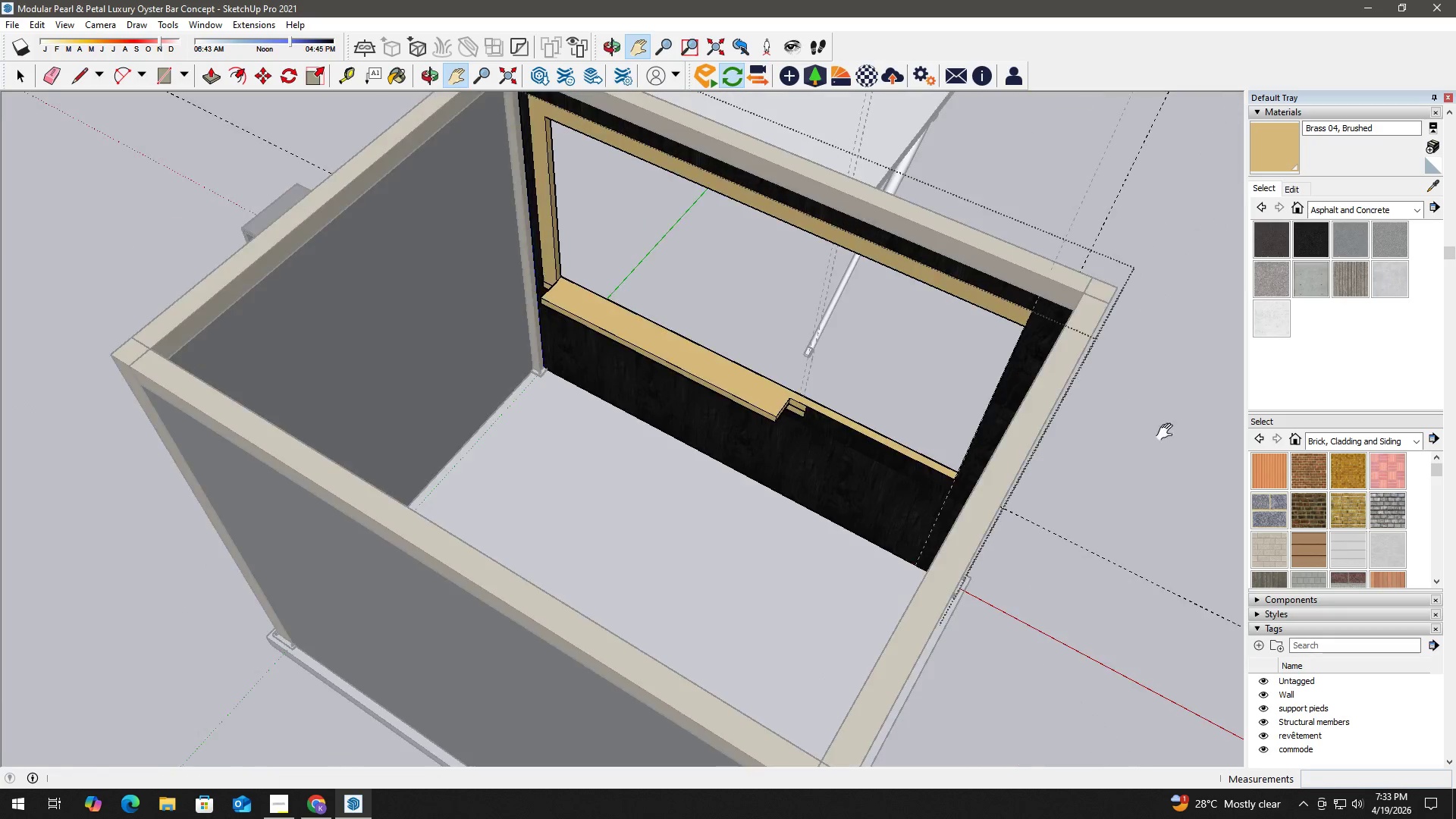 
left_click_drag(start_coordinate=[941, 400], to_coordinate=[915, 450])
 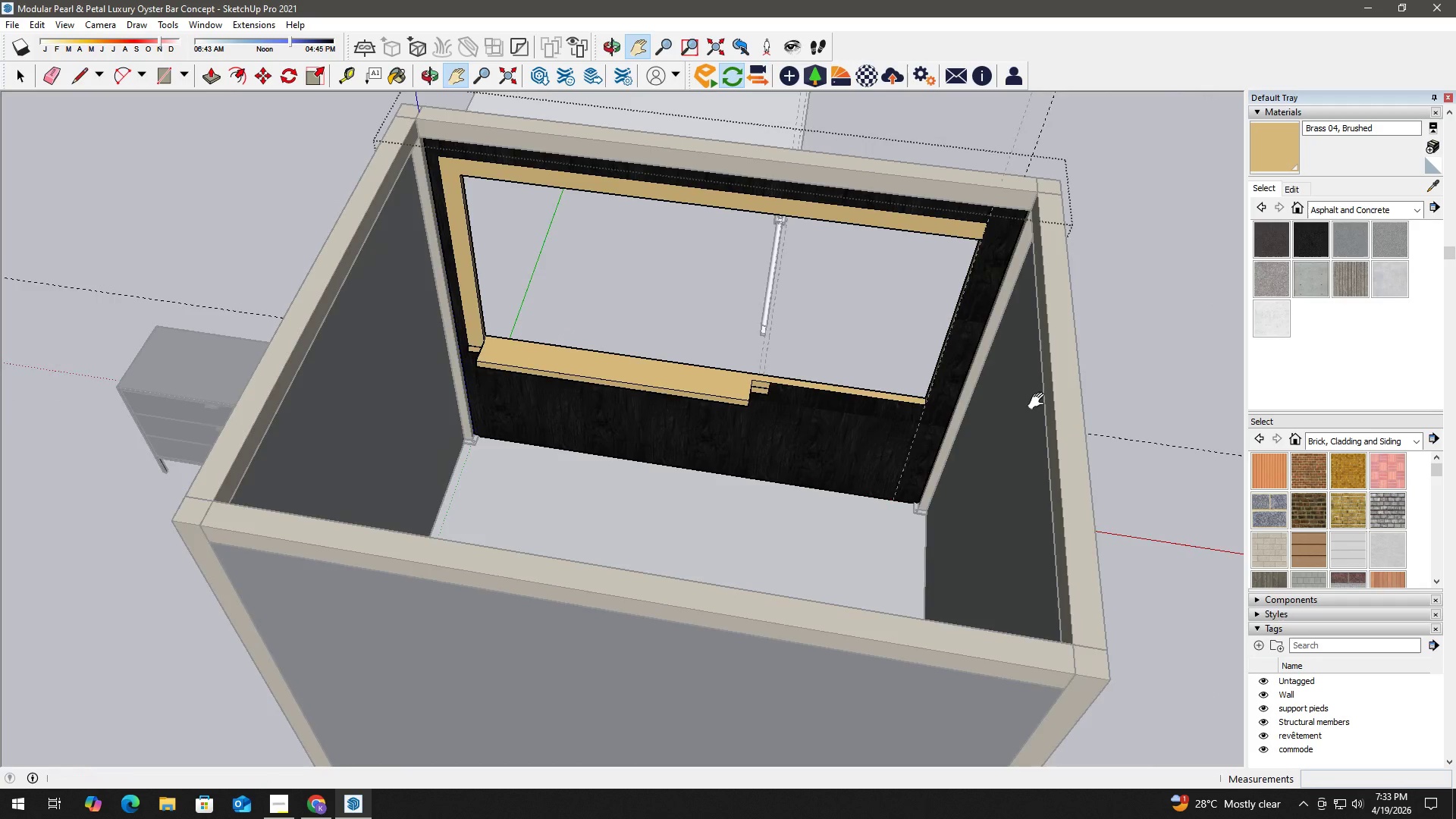 
scroll: coordinate [978, 246], scroll_direction: up, amount: 7.0
 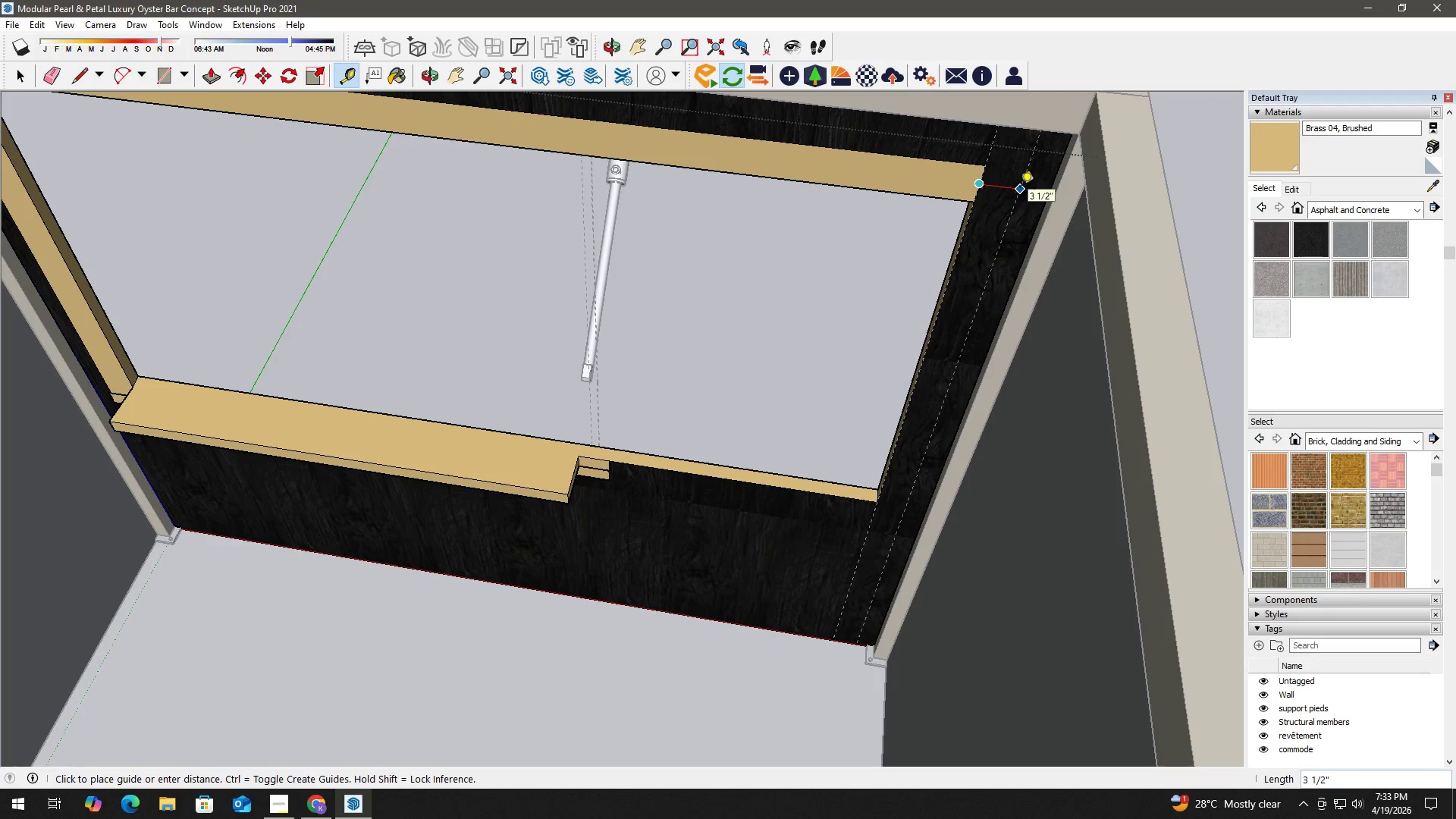 
key(Numpad4)
 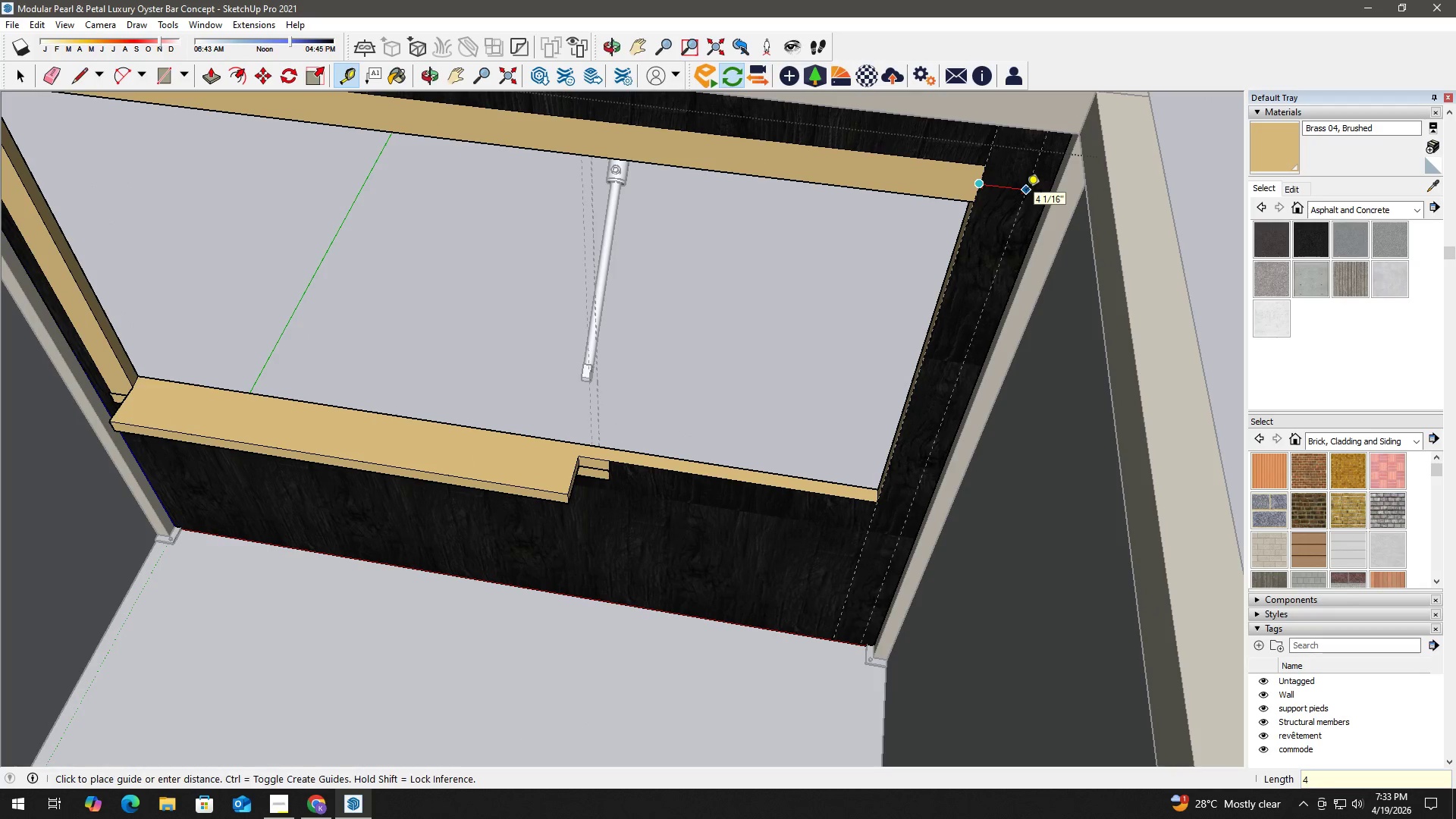 
key(NumpadEnter)
 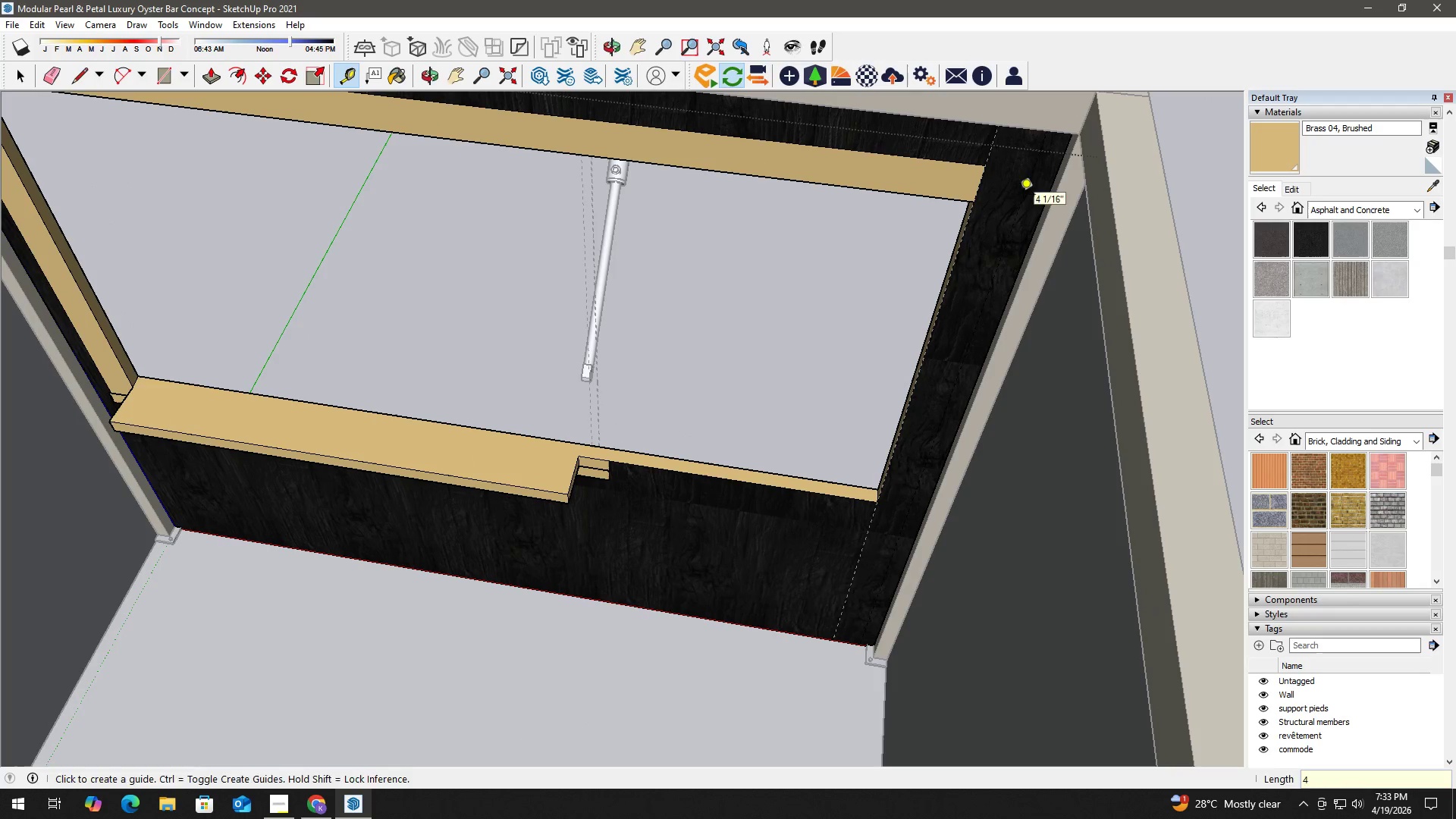 
key(Space)
 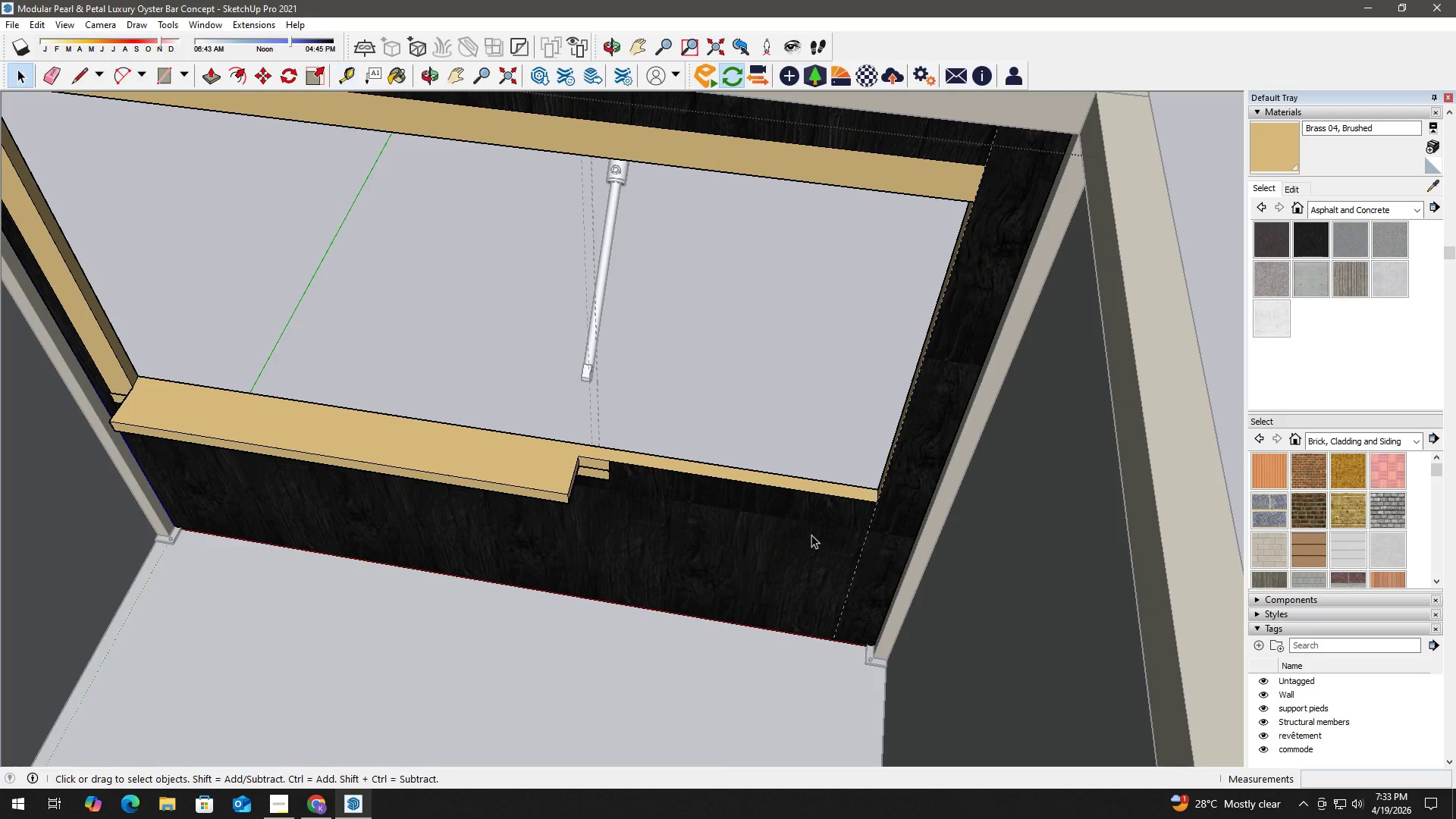 
key(T)
 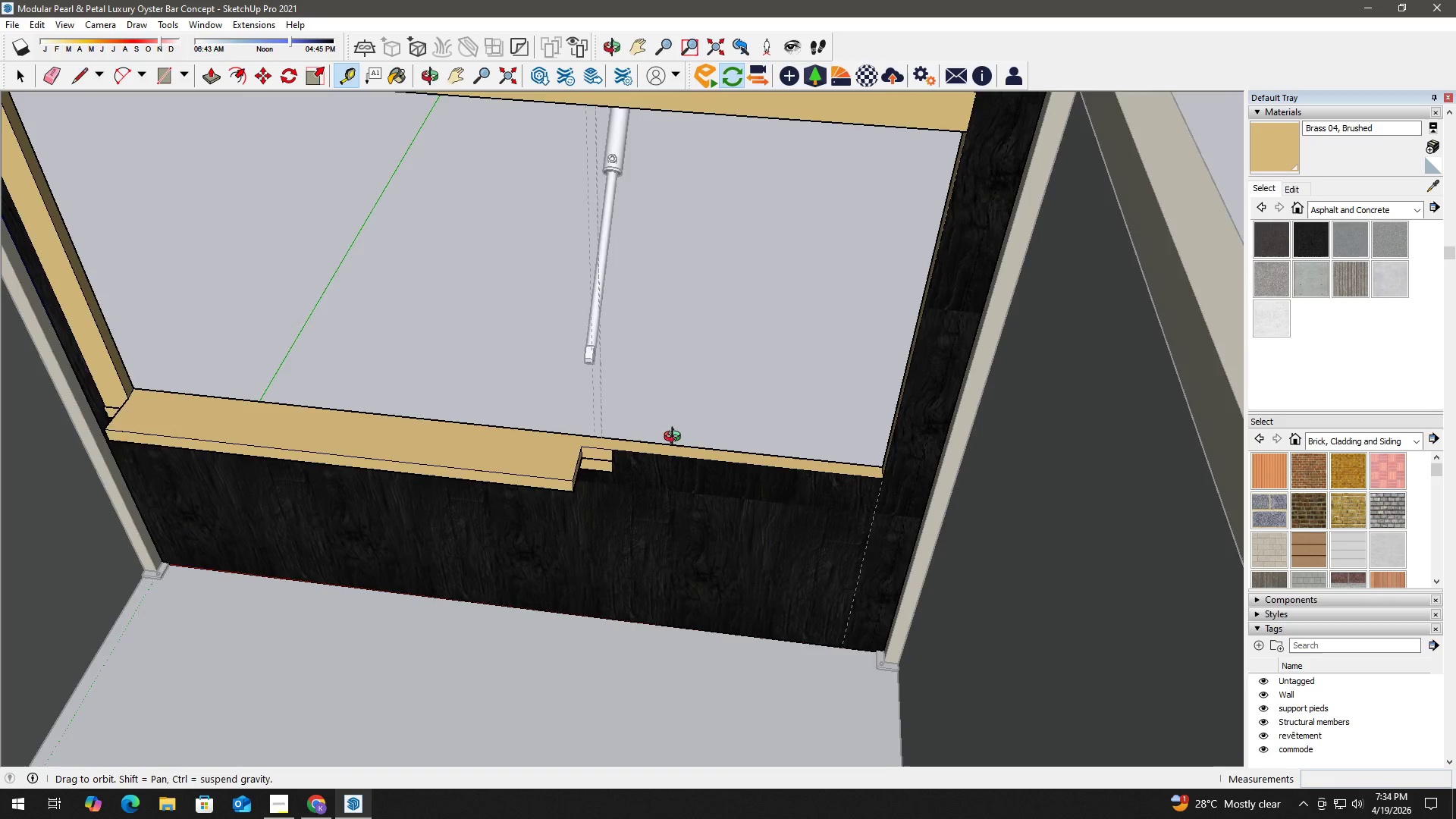 
scroll: coordinate [612, 458], scroll_direction: up, amount: 15.0
 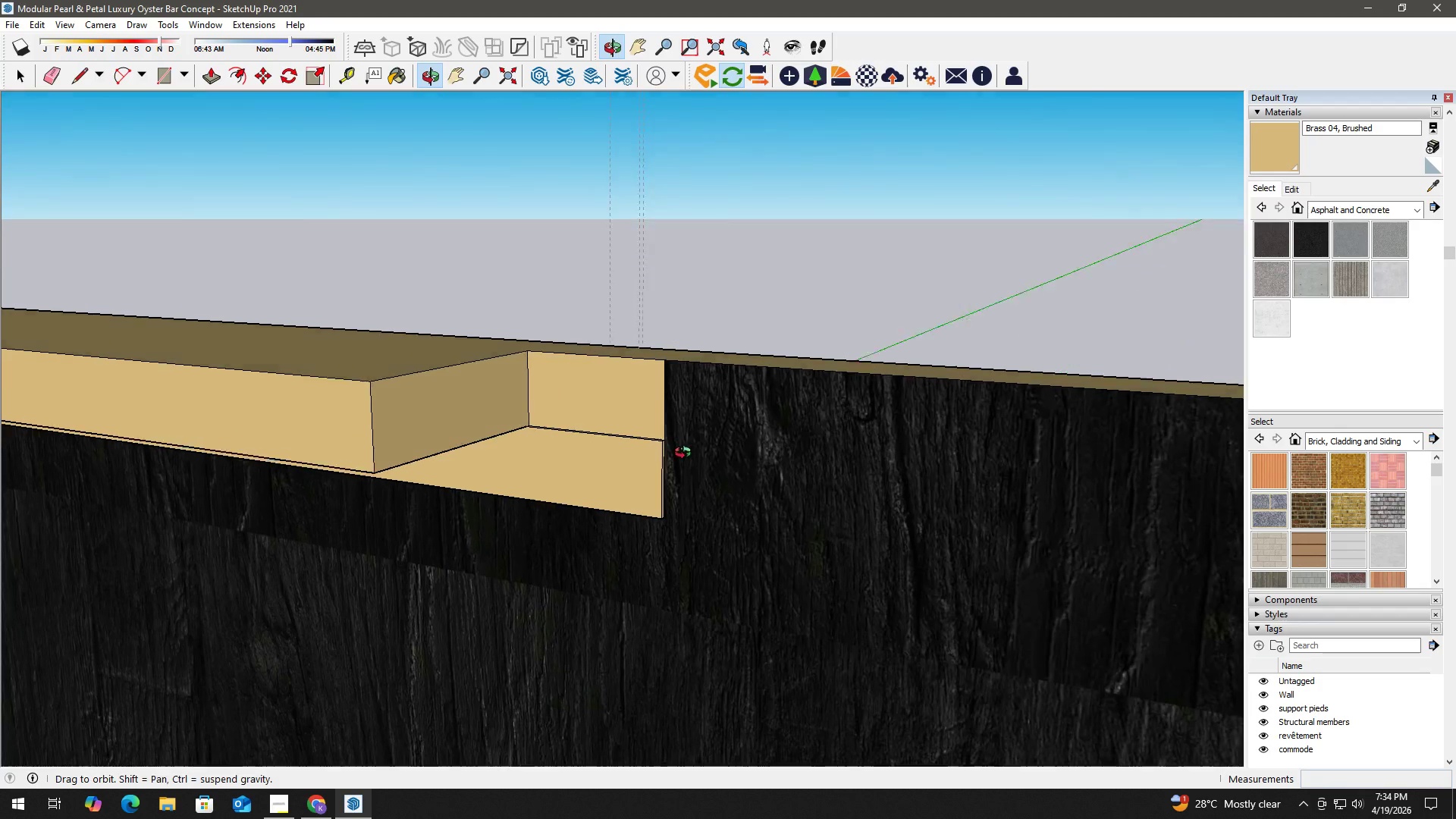 
type(hr)
 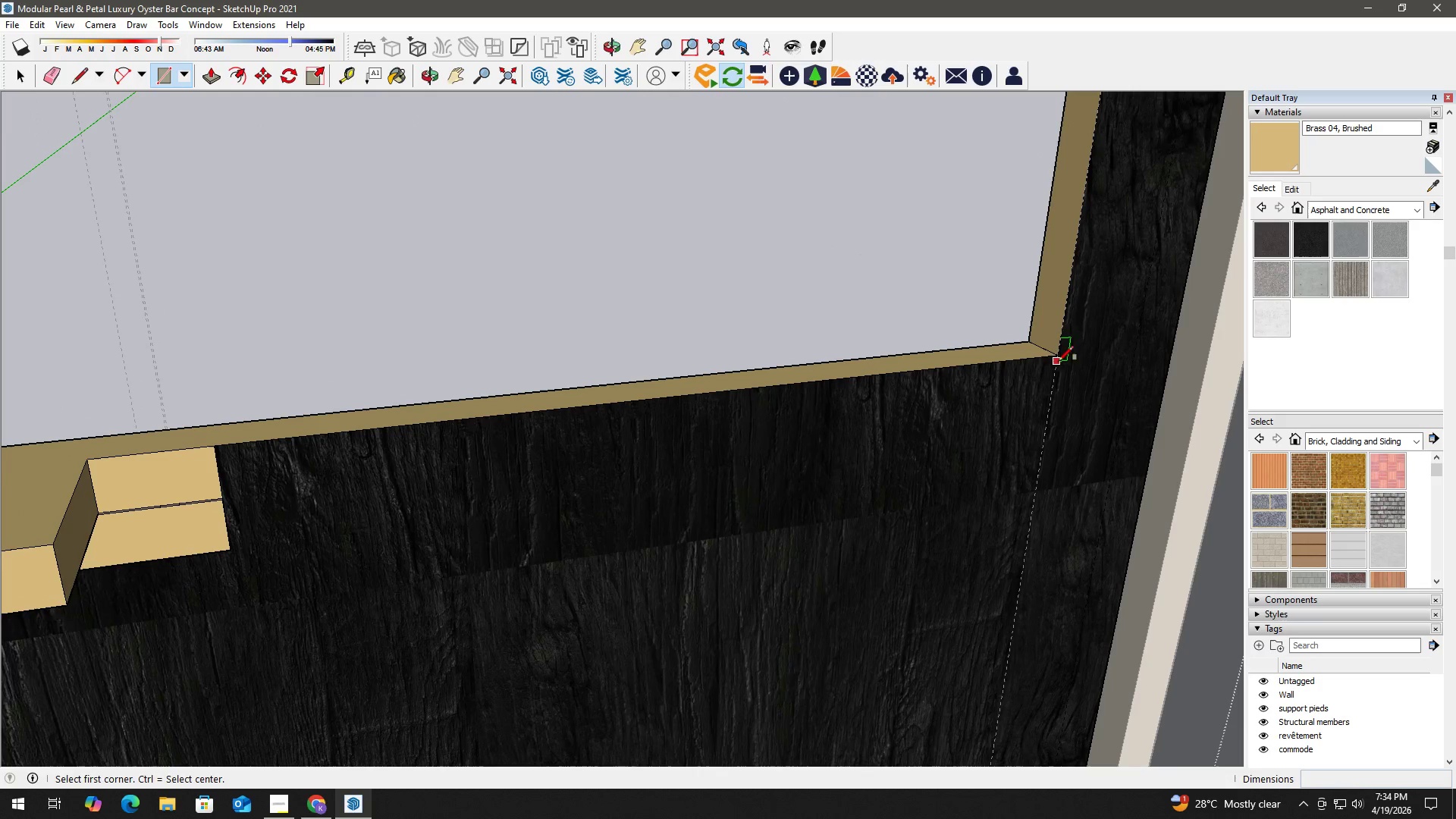 
left_click_drag(start_coordinate=[904, 476], to_coordinate=[550, 522])
 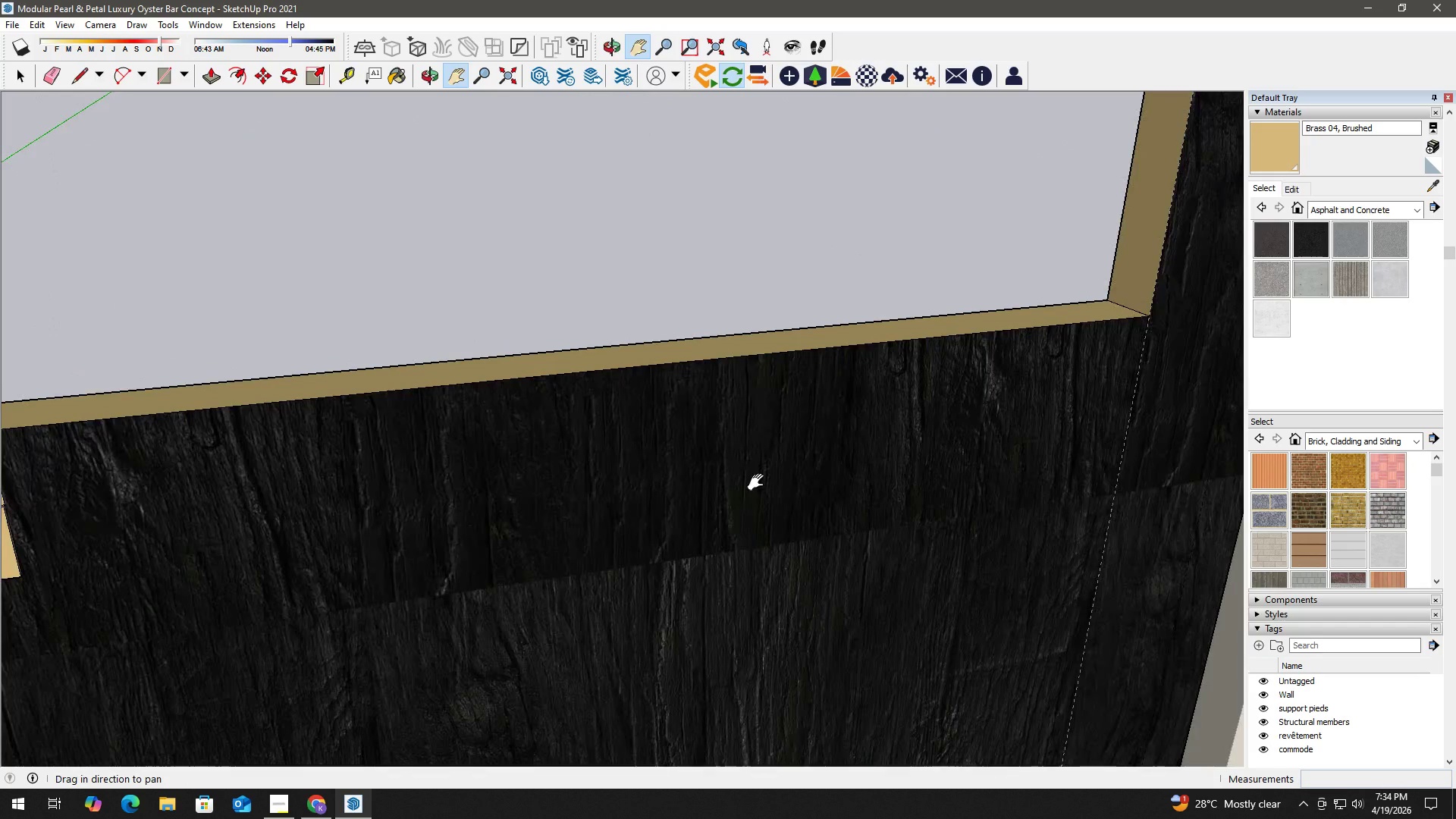 
scroll: coordinate [762, 482], scroll_direction: down, amount: 3.0
 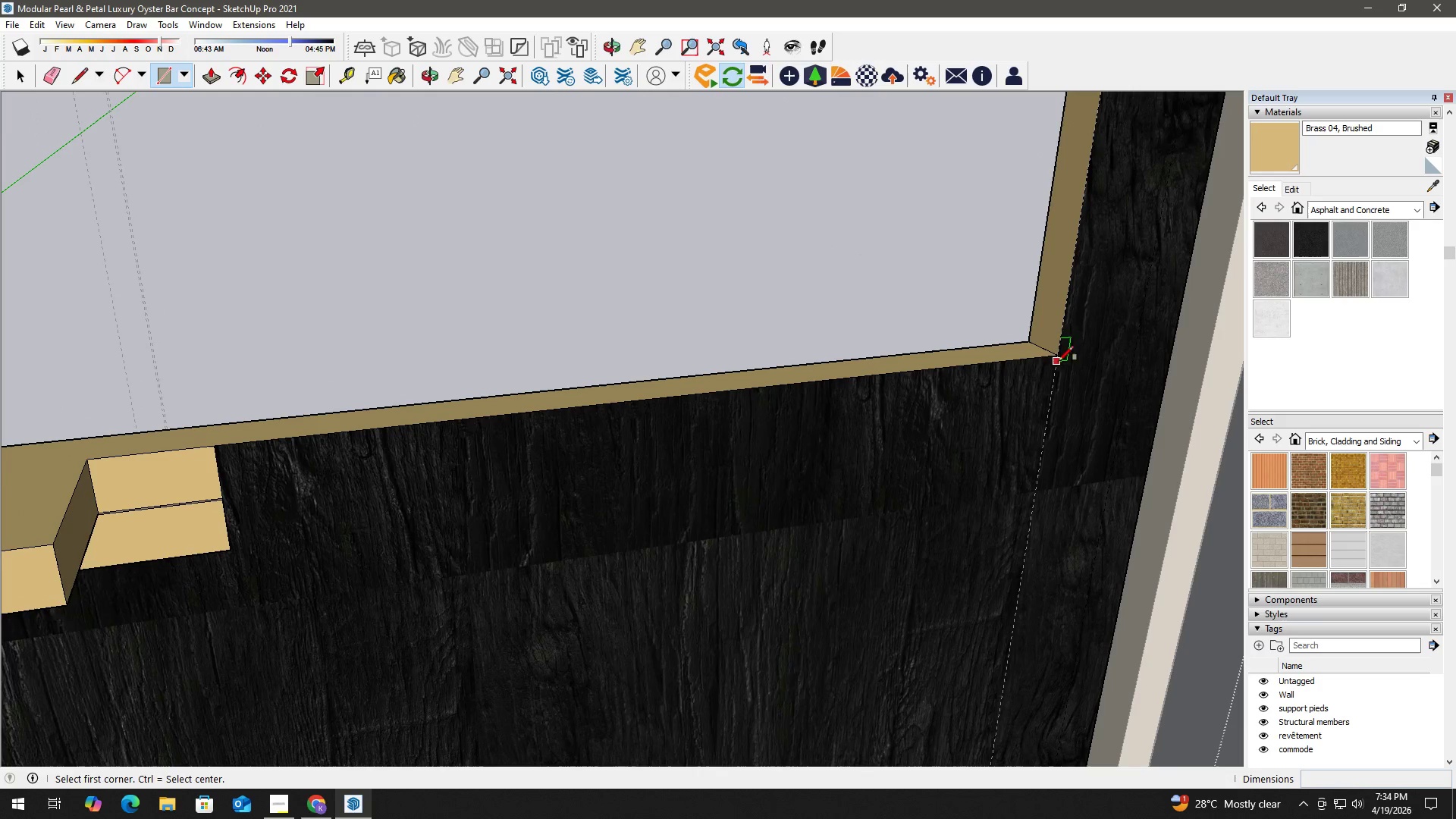 
left_click_drag(start_coordinate=[1057, 357], to_coordinate=[1041, 366])
 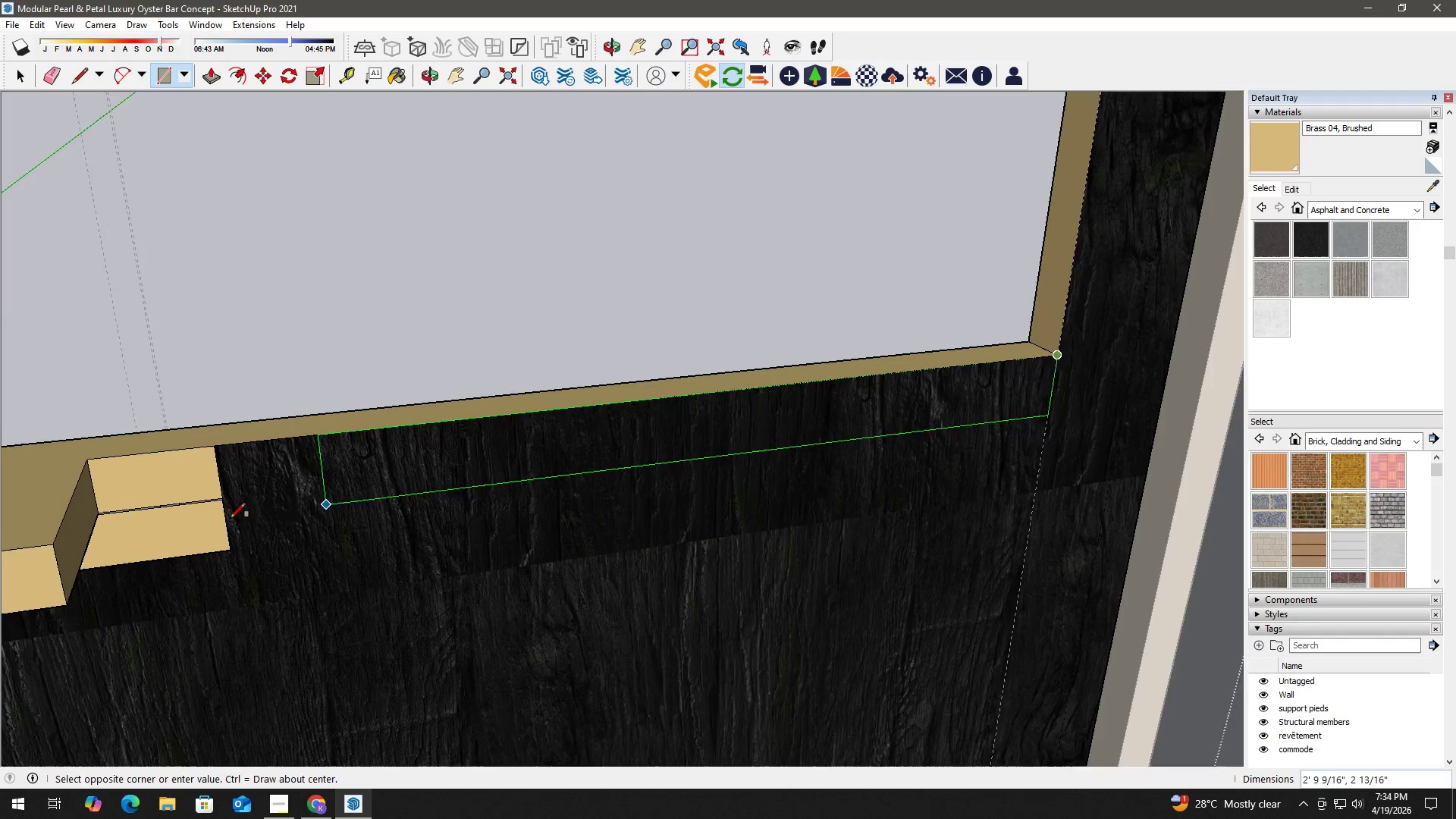 
scroll: coordinate [222, 521], scroll_direction: up, amount: 12.0
 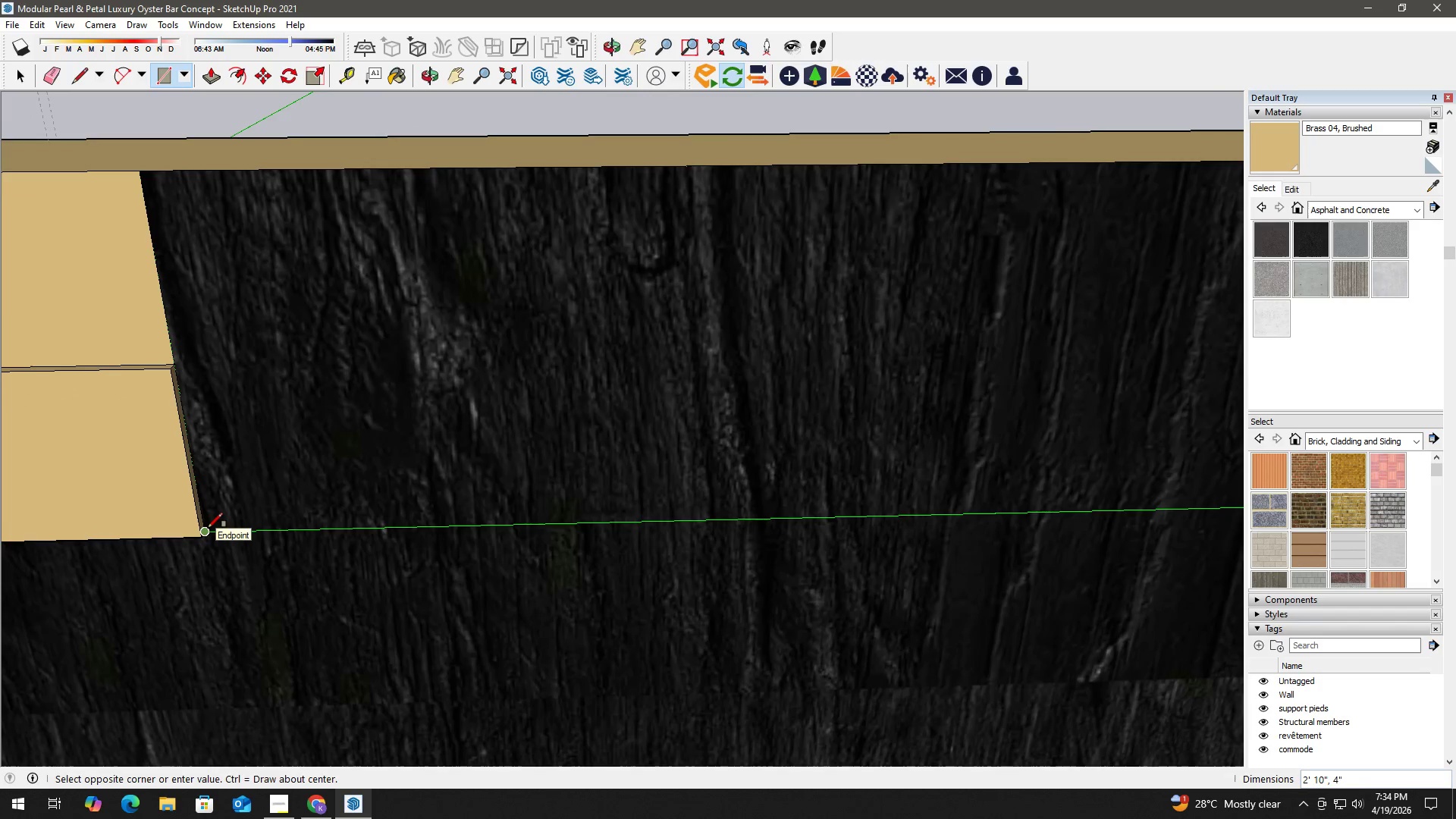 
left_click([208, 528])
 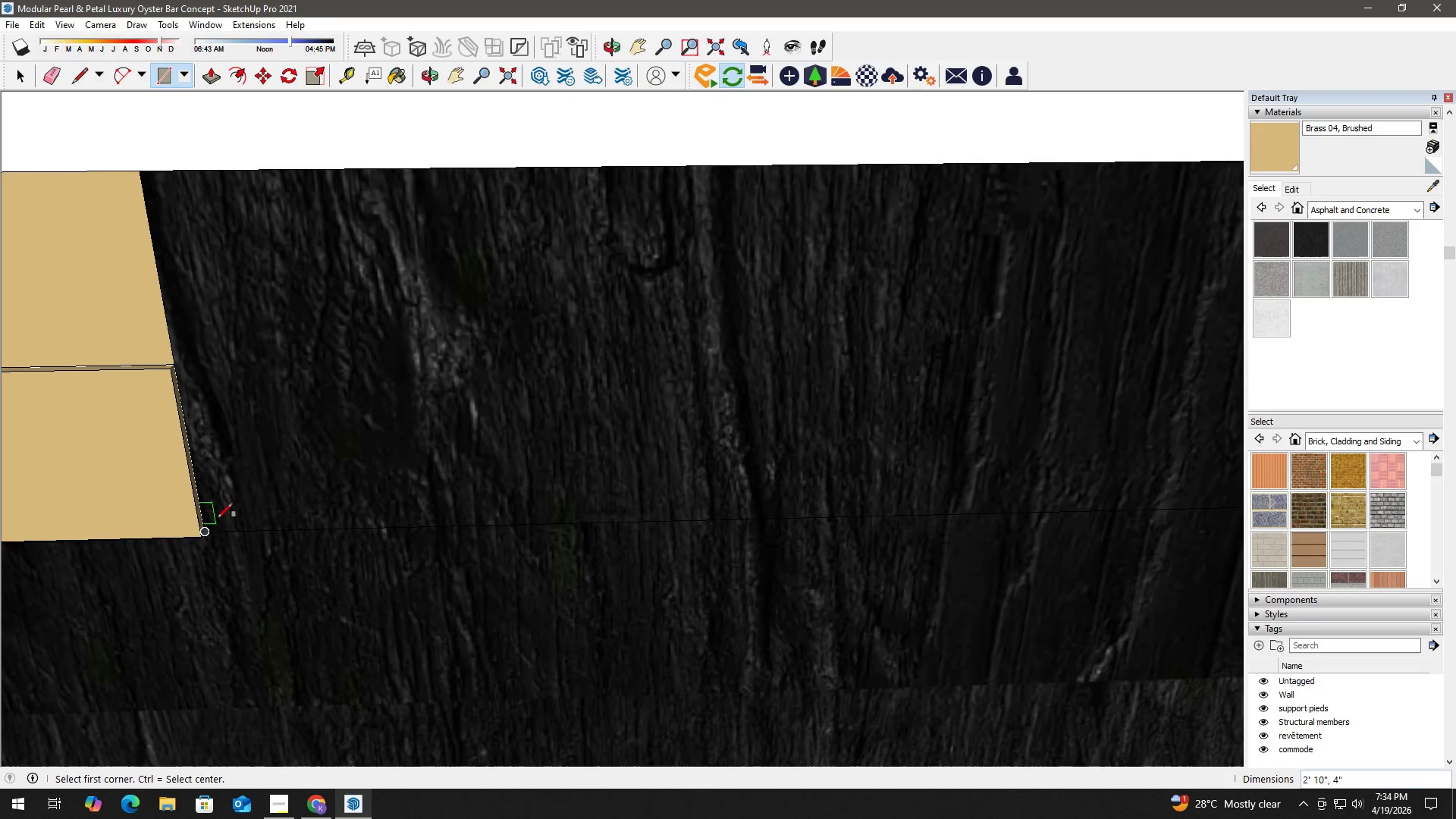 
key(Space)
 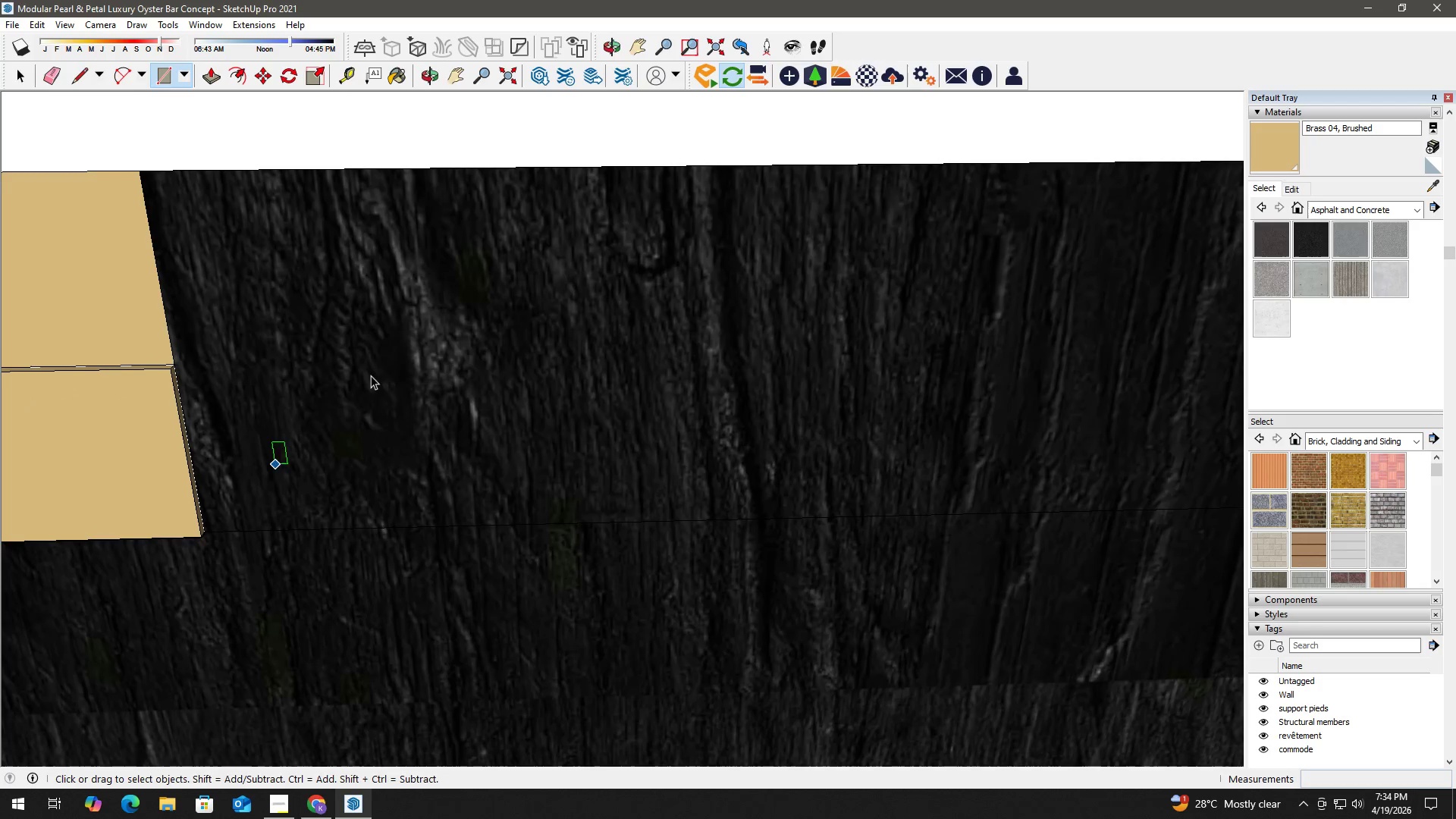 
double_click([406, 350])
 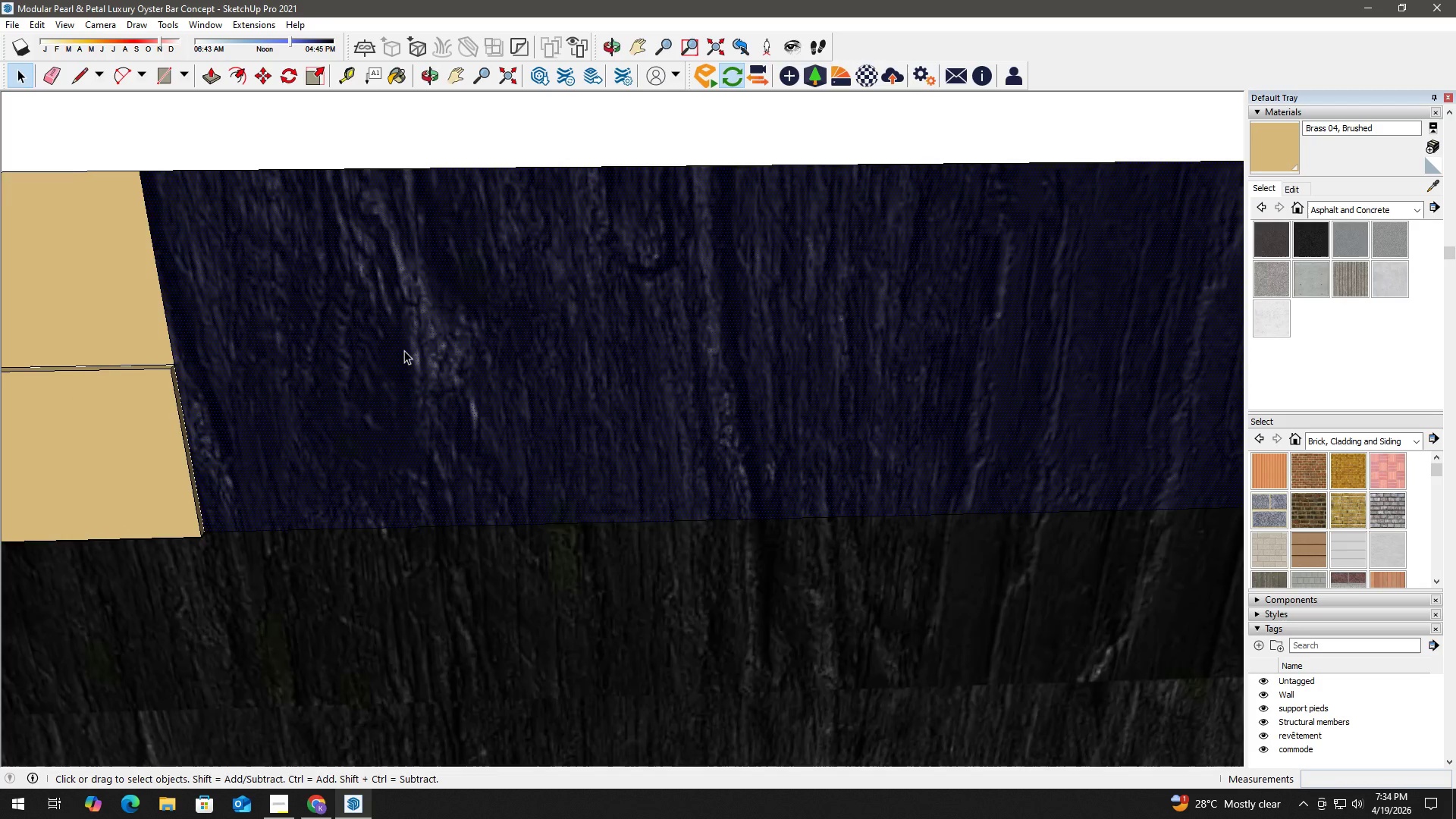 
left_click([538, 179])
 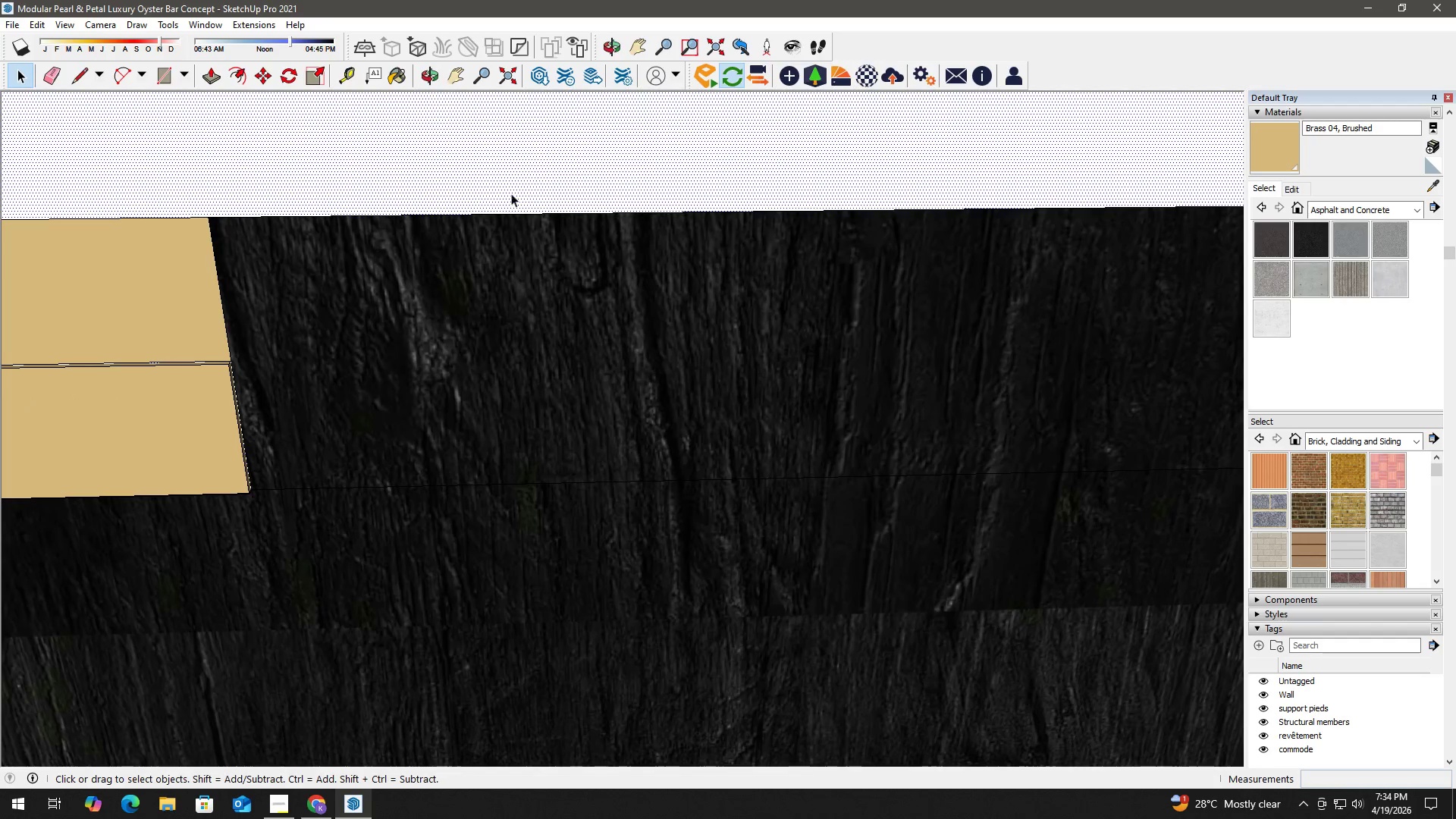 
scroll: coordinate [406, 350], scroll_direction: down, amount: 3.0
 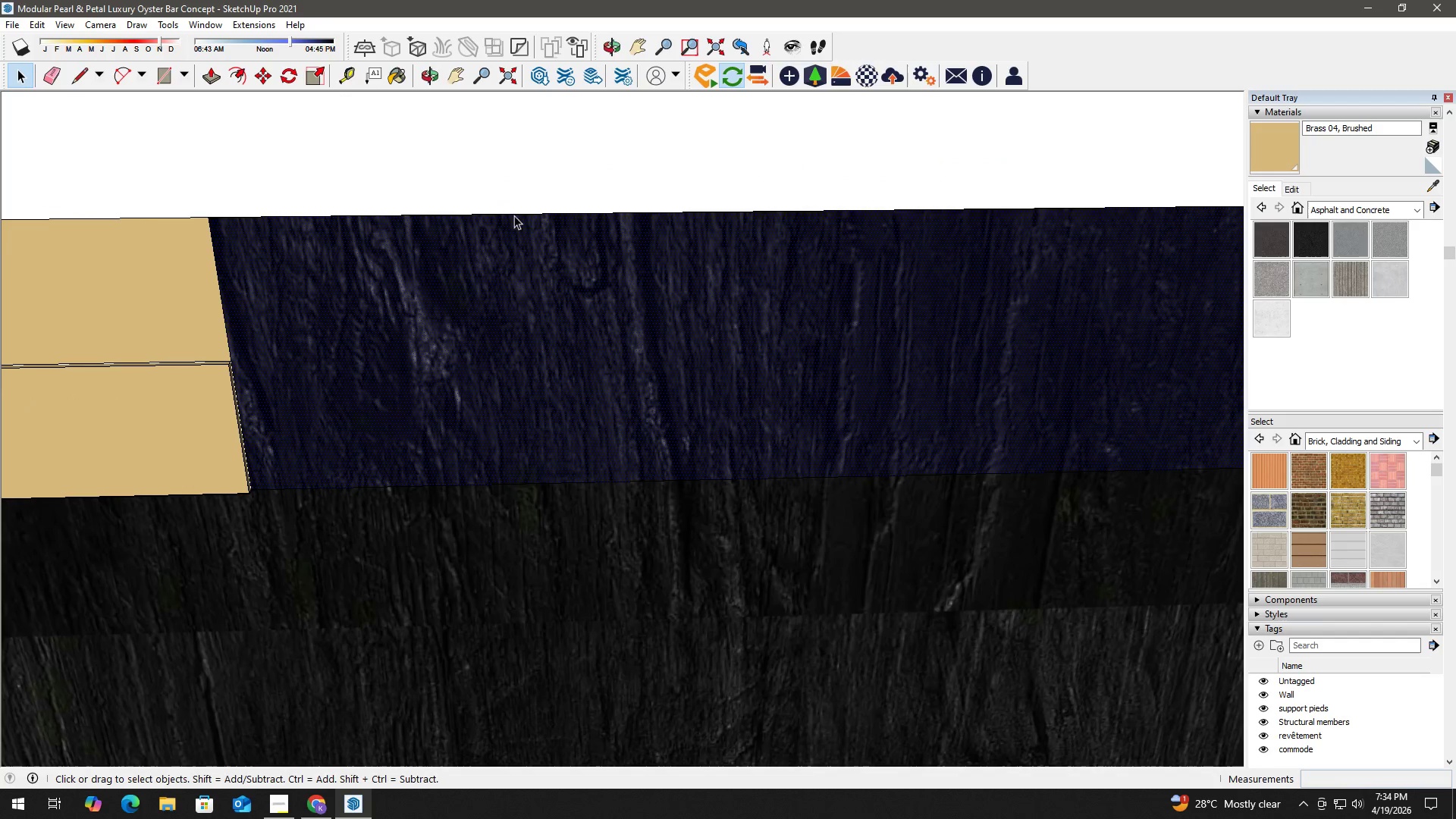 
key(Delete)
 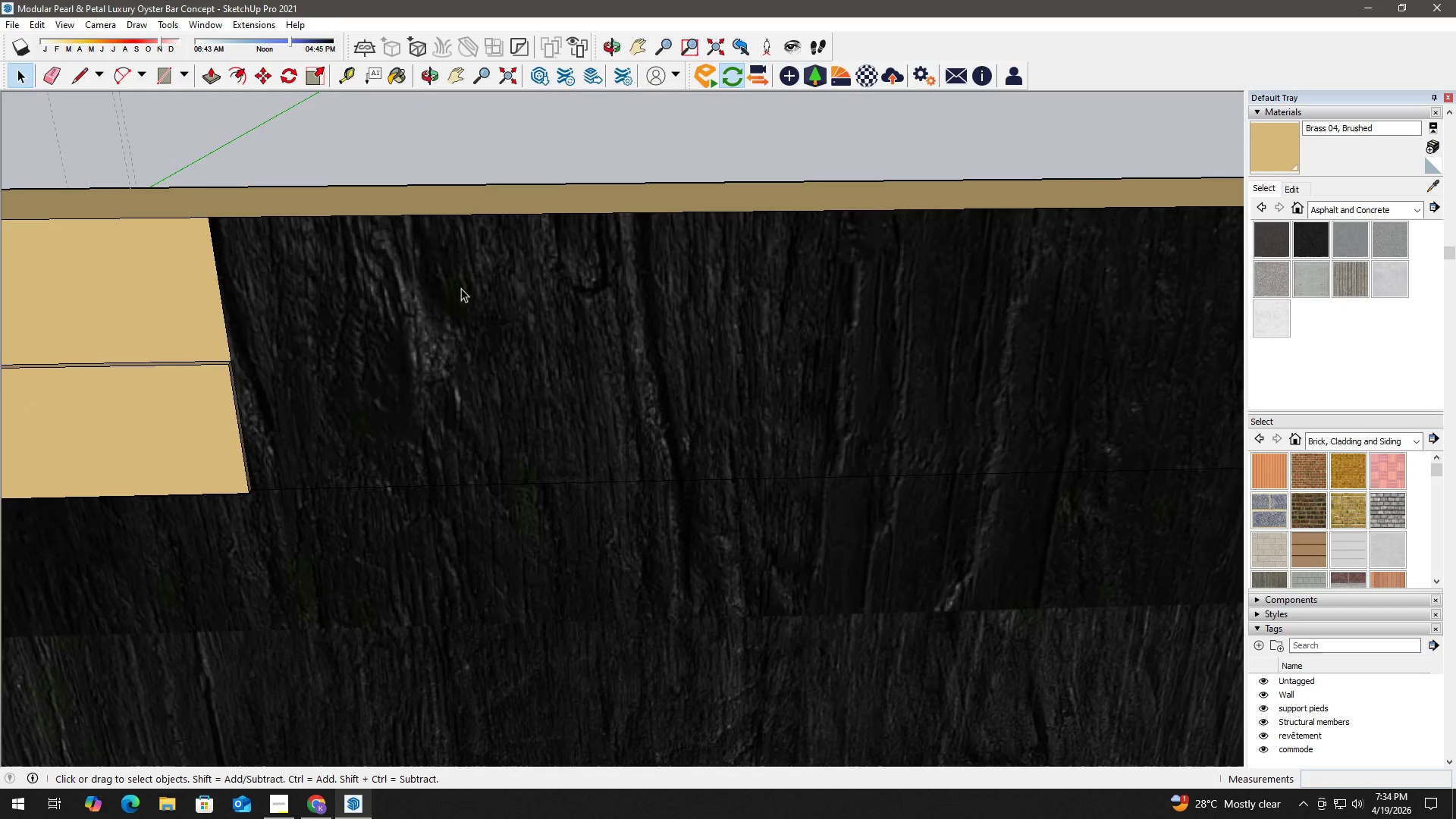 
left_click([460, 289])
 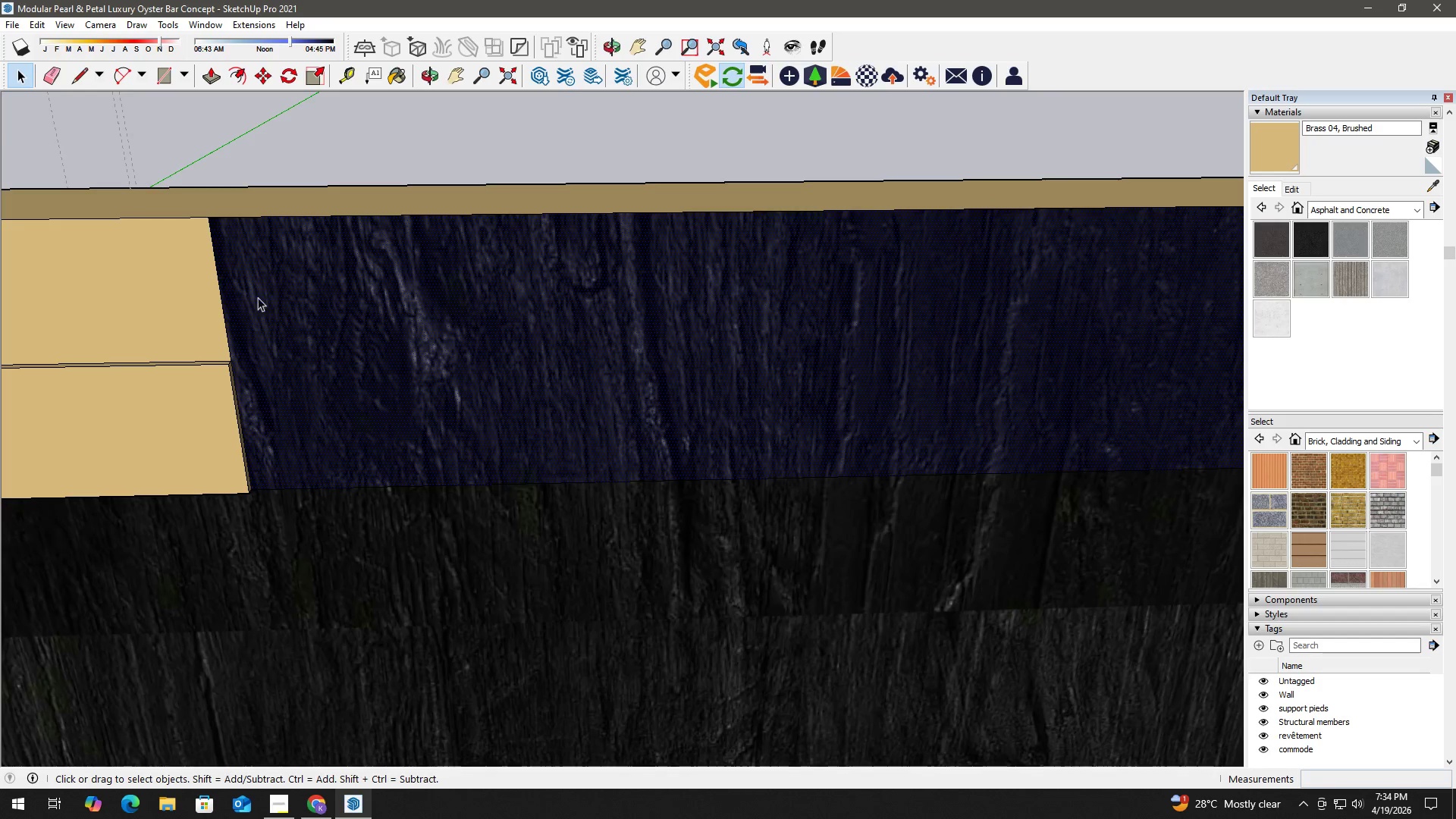 
key(B)
 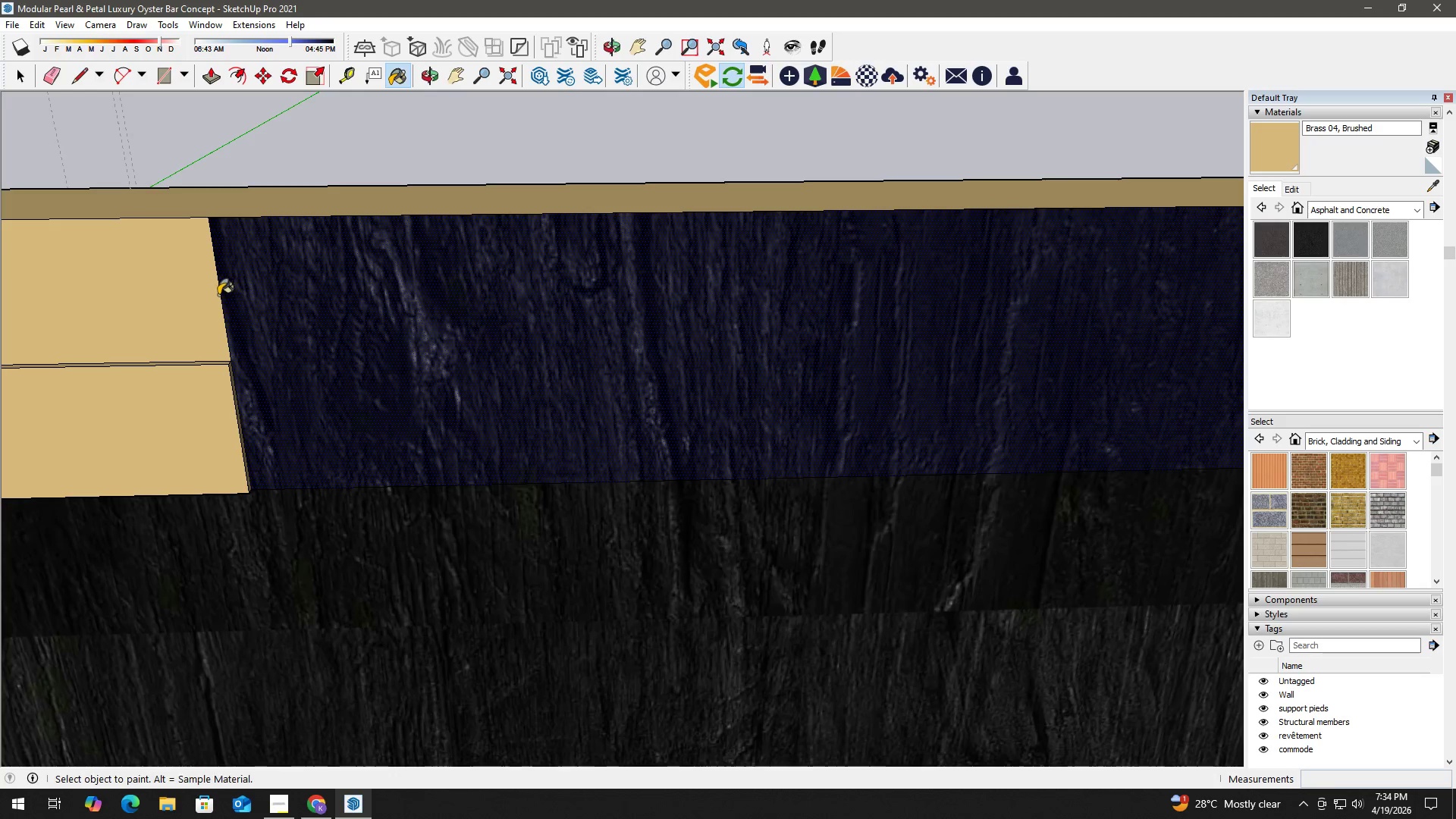 
hold_key(key=AltLeft, duration=0.33)
left_click([210, 299])
 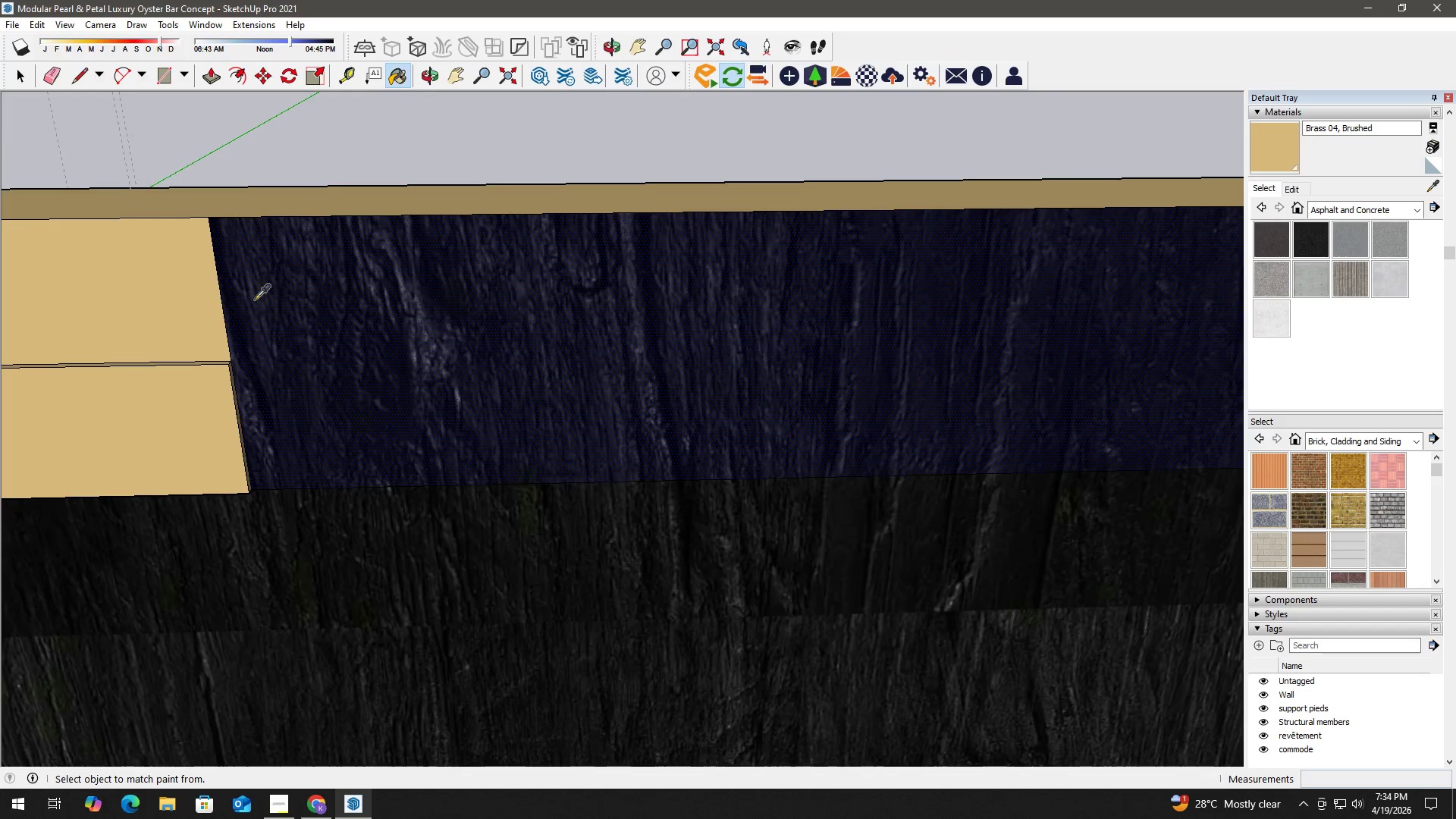 
double_click([366, 302])
 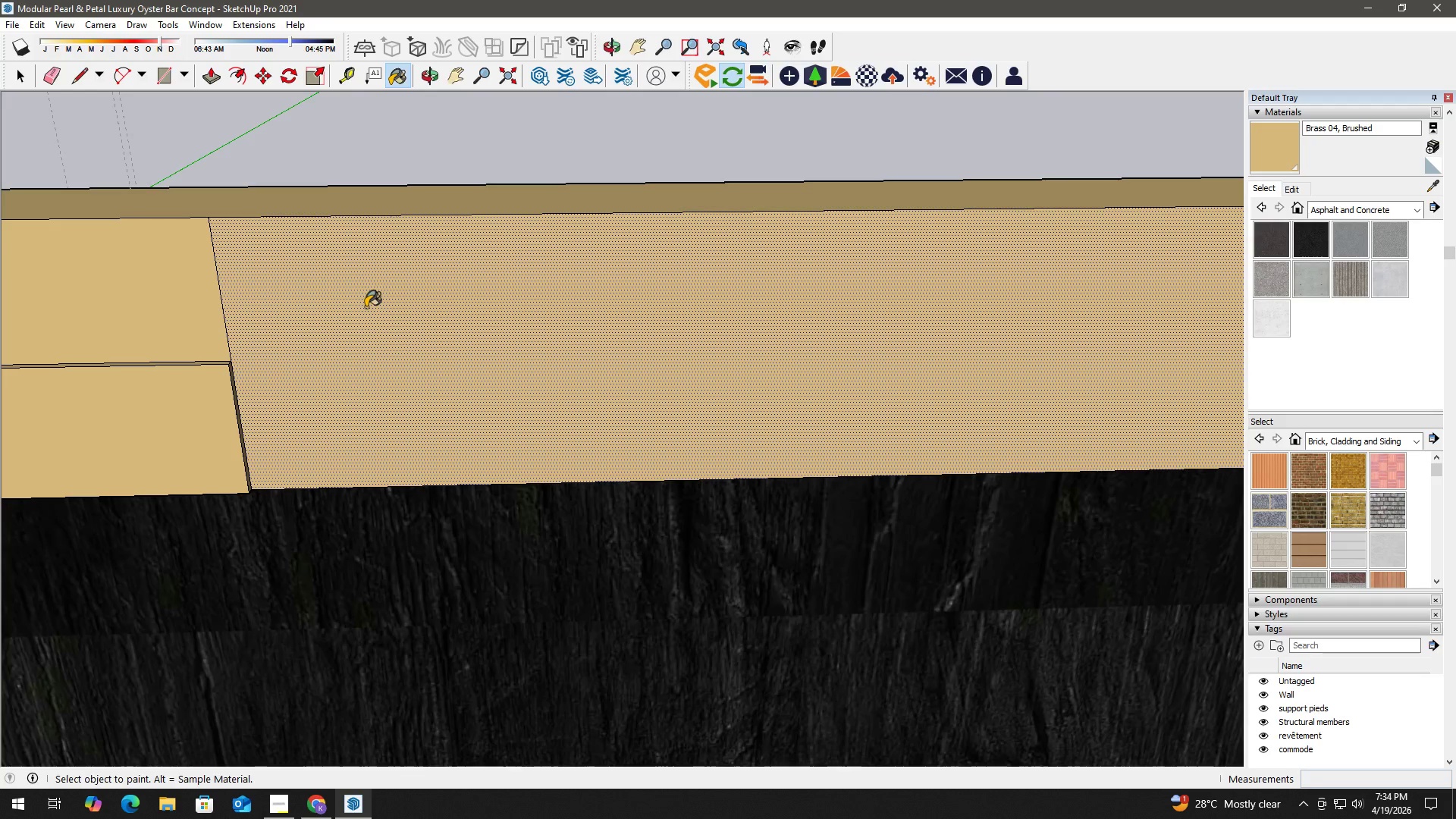 
hold_key(key=Space, duration=6.8)
 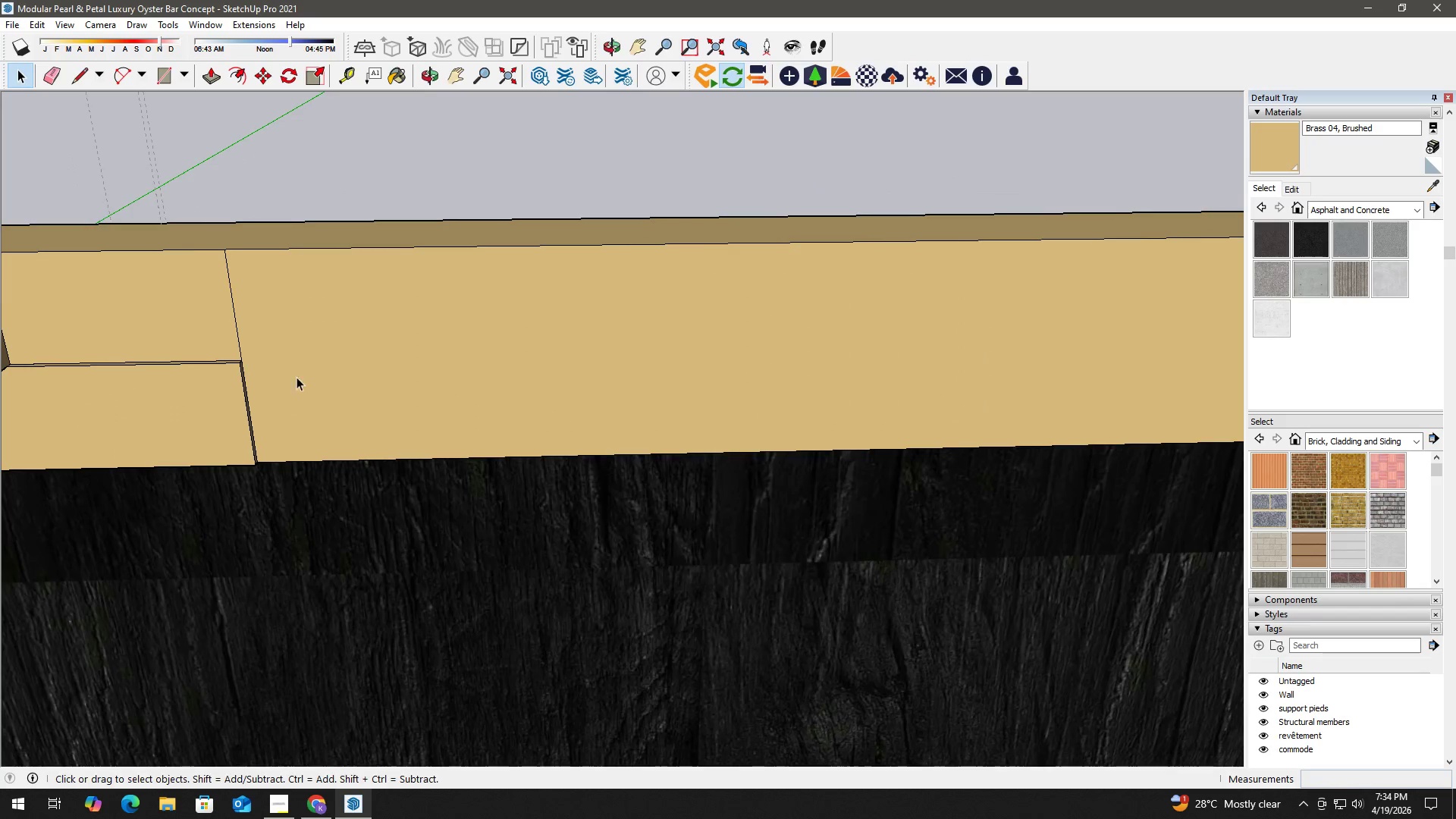 
scroll: coordinate [274, 386], scroll_direction: up, amount: 3.0
 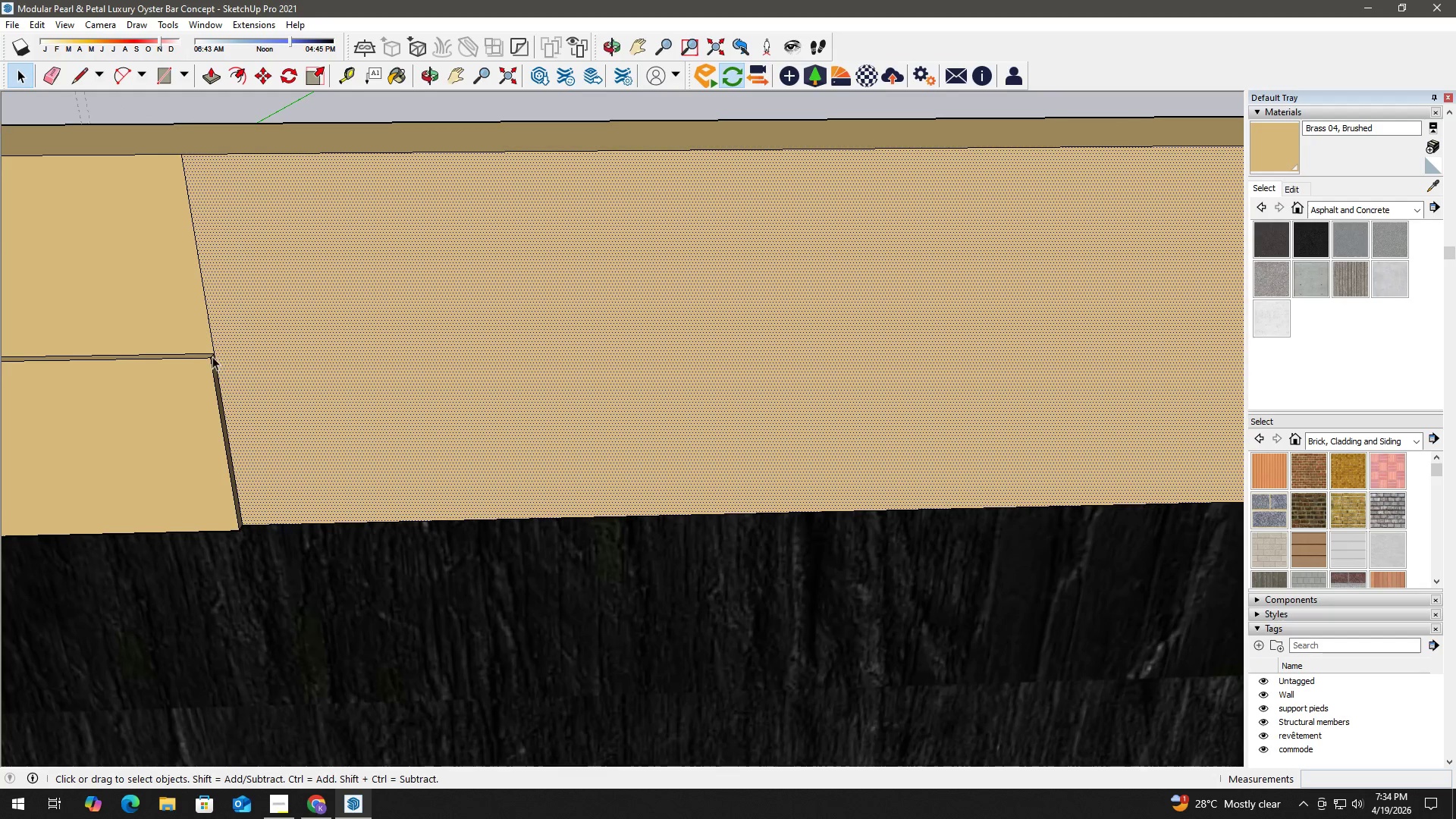 
left_click([171, 382])
 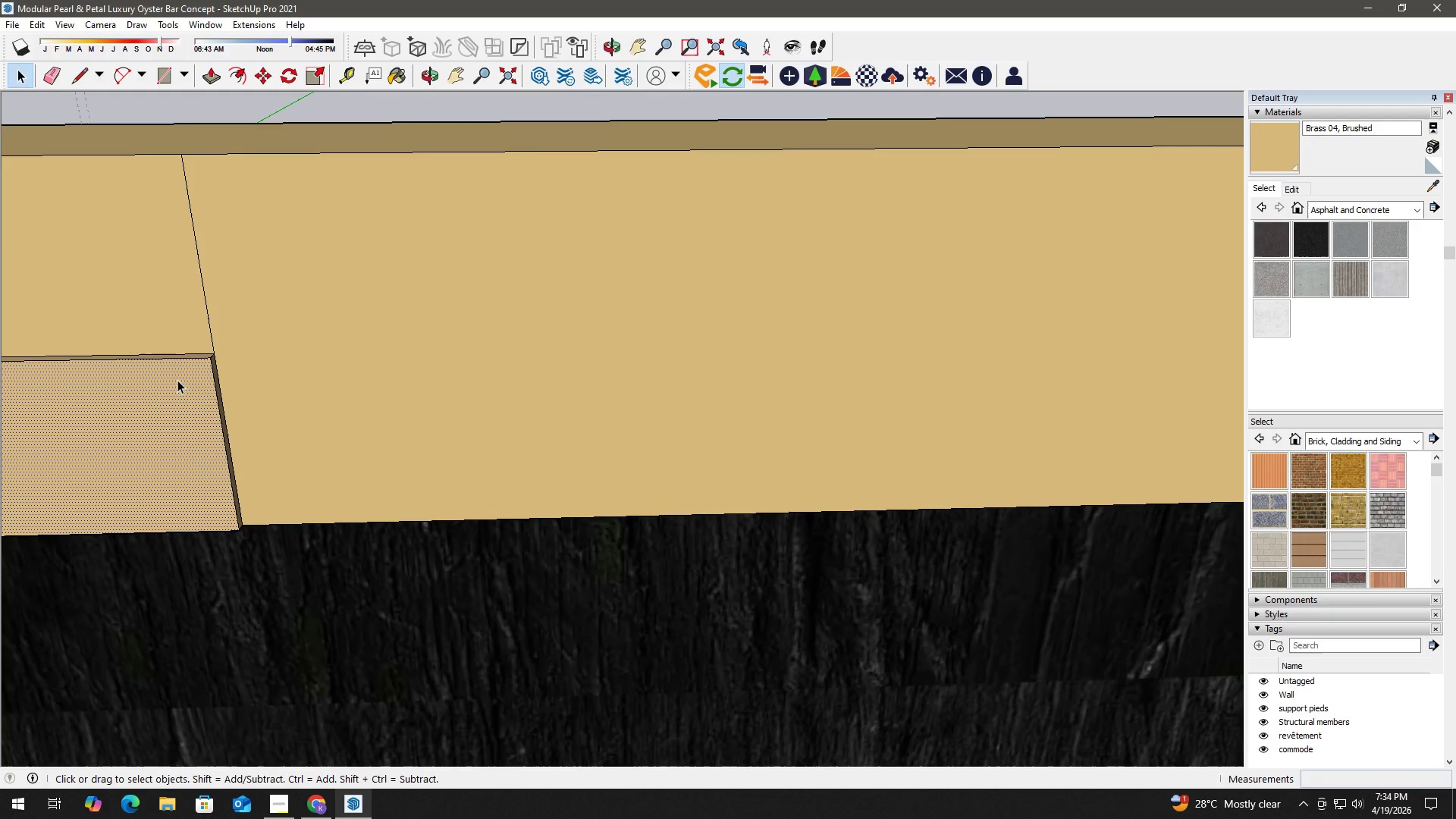 
key(P)
 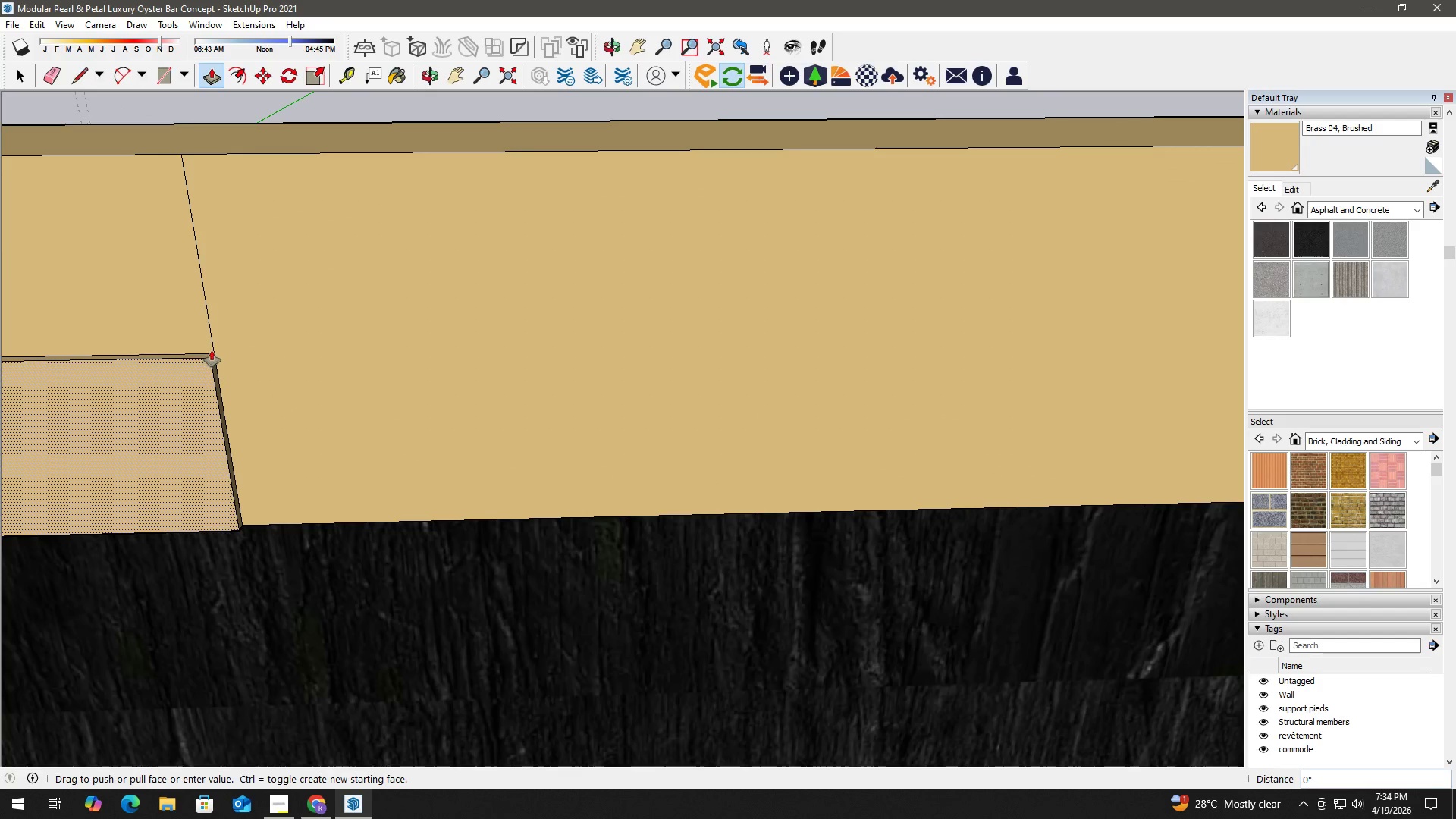 
left_click([199, 366])
 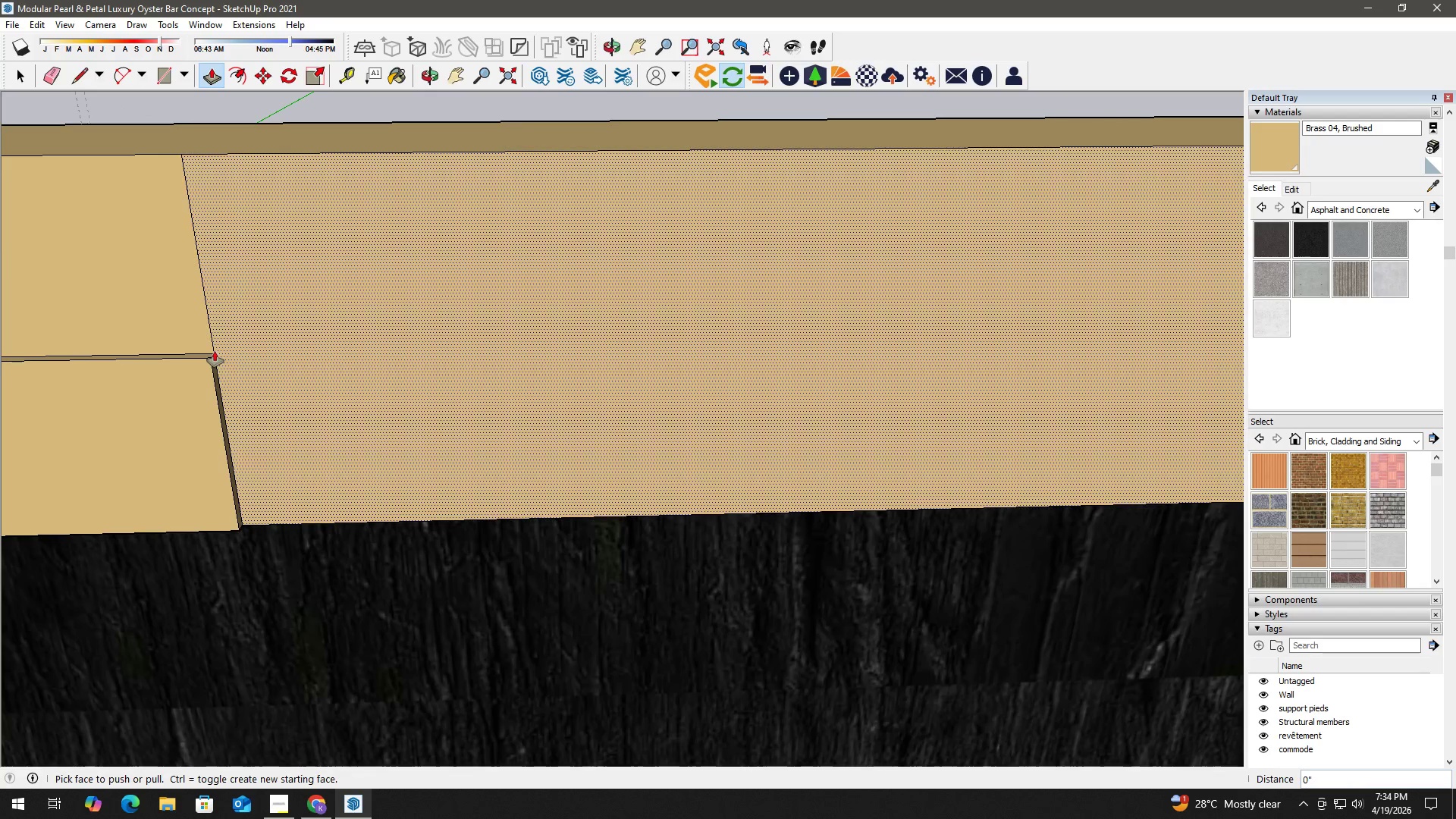 
left_click([199, 365])
 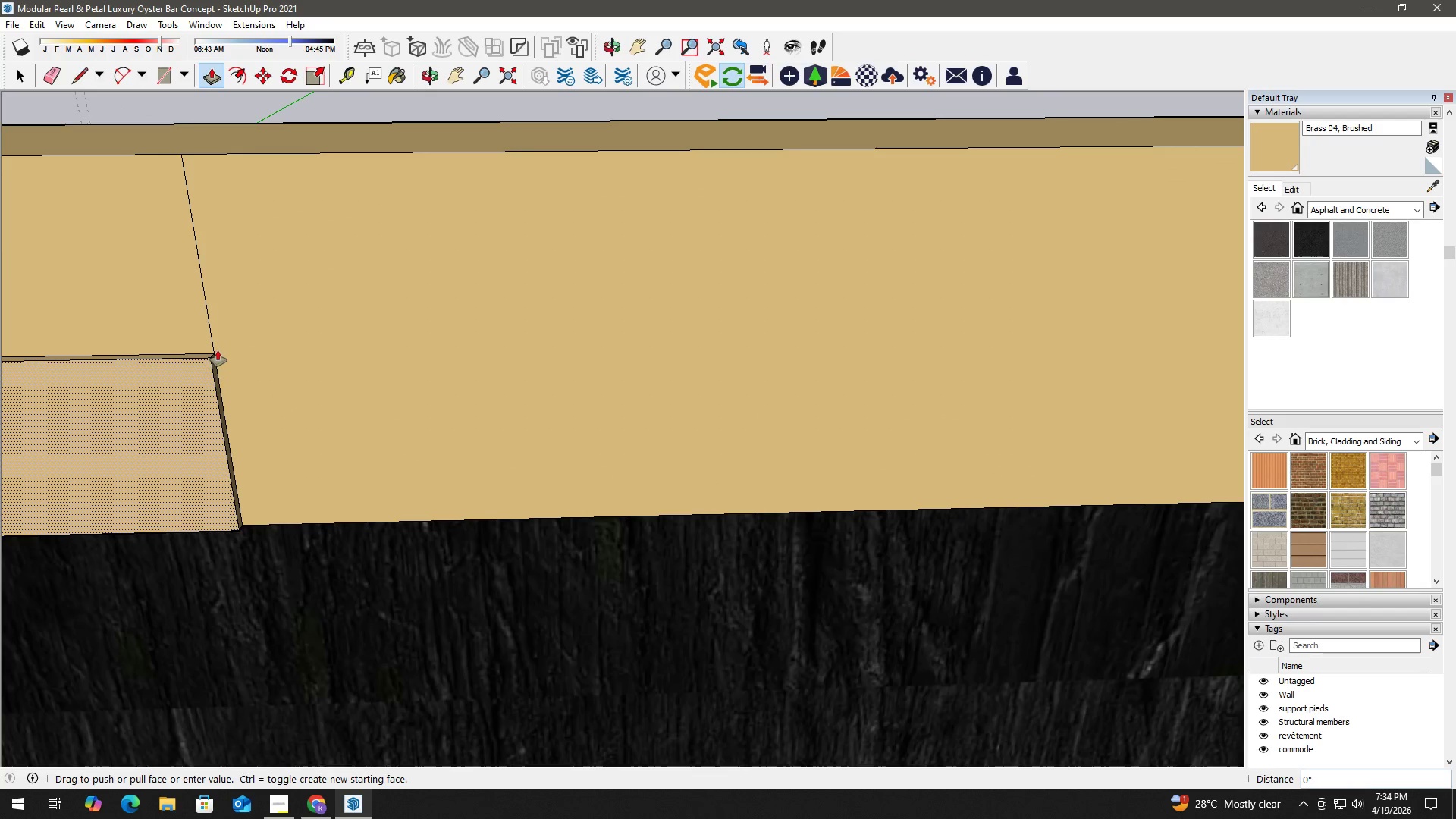 
left_click([199, 369])
 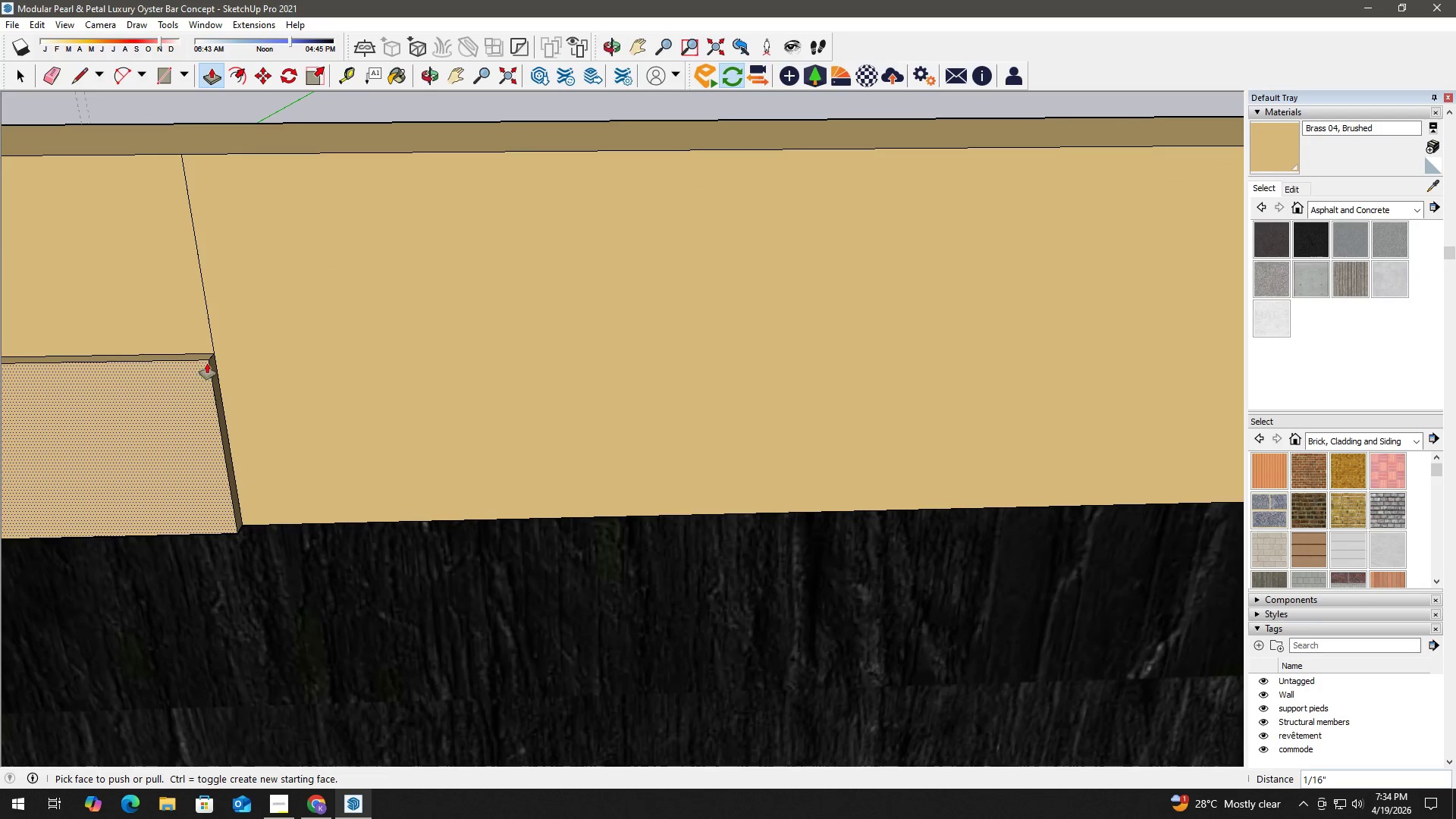 
left_click([199, 377])
 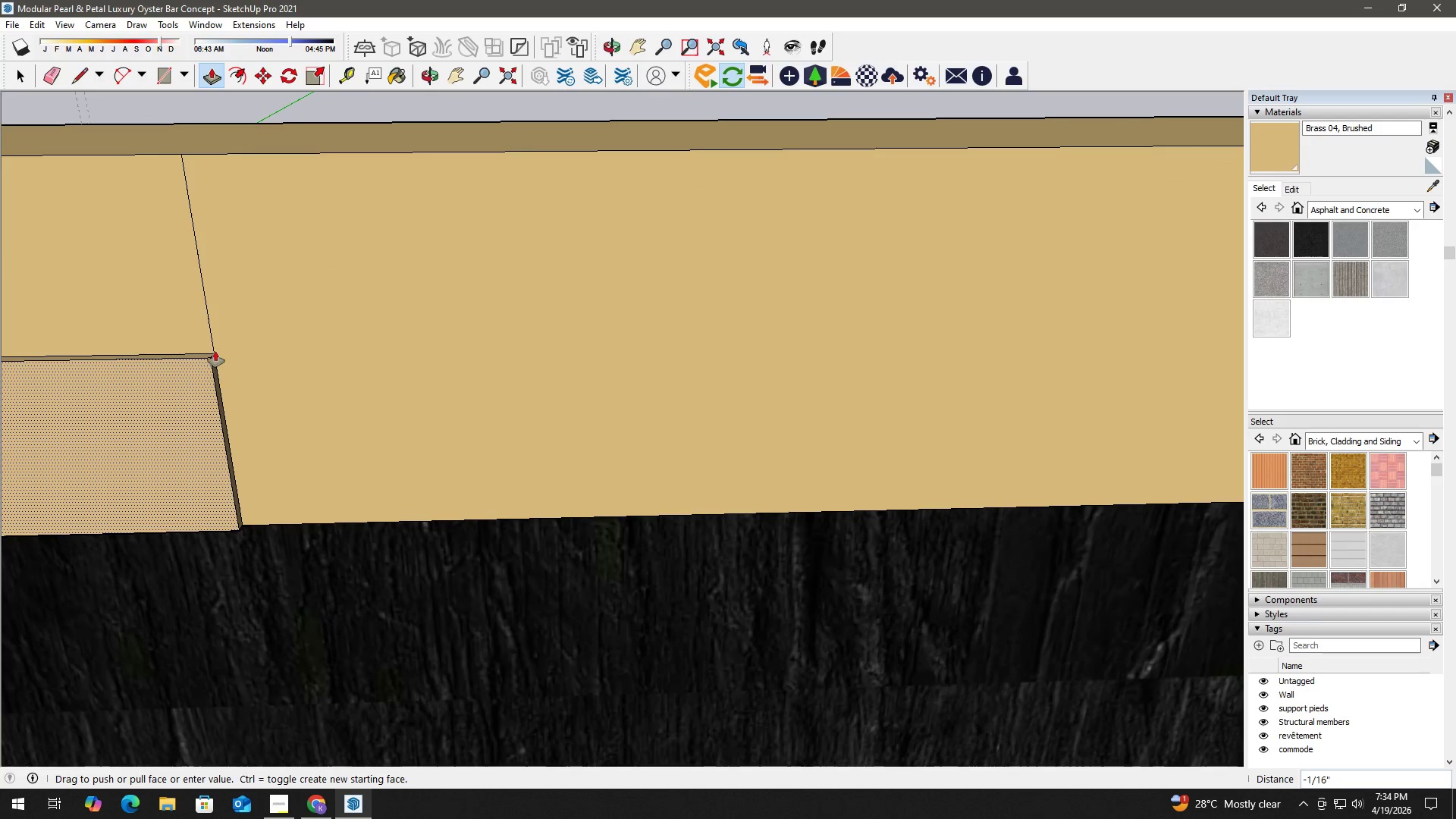 
left_click([215, 351])
 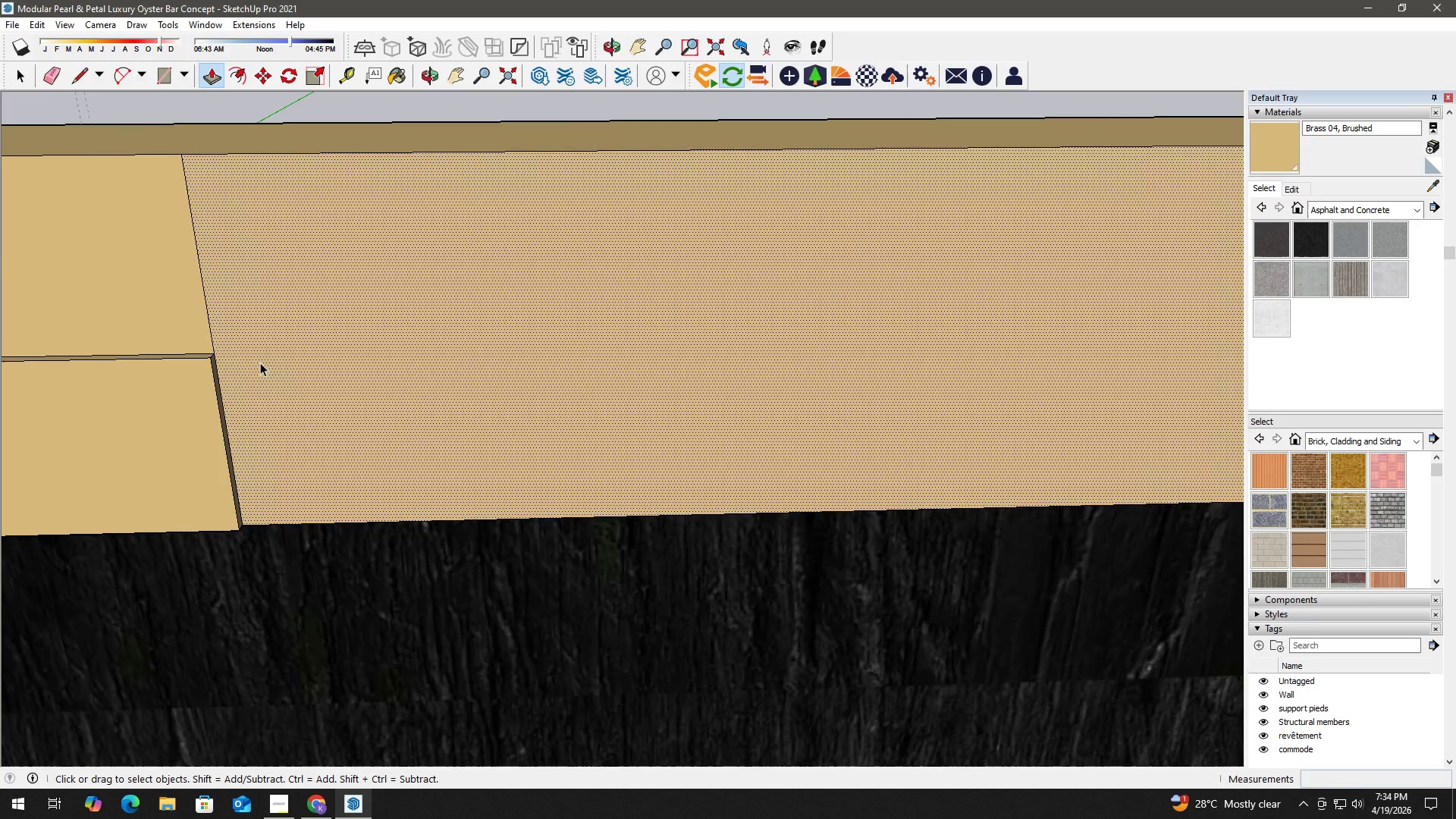 
scroll: coordinate [278, 373], scroll_direction: down, amount: 6.0
 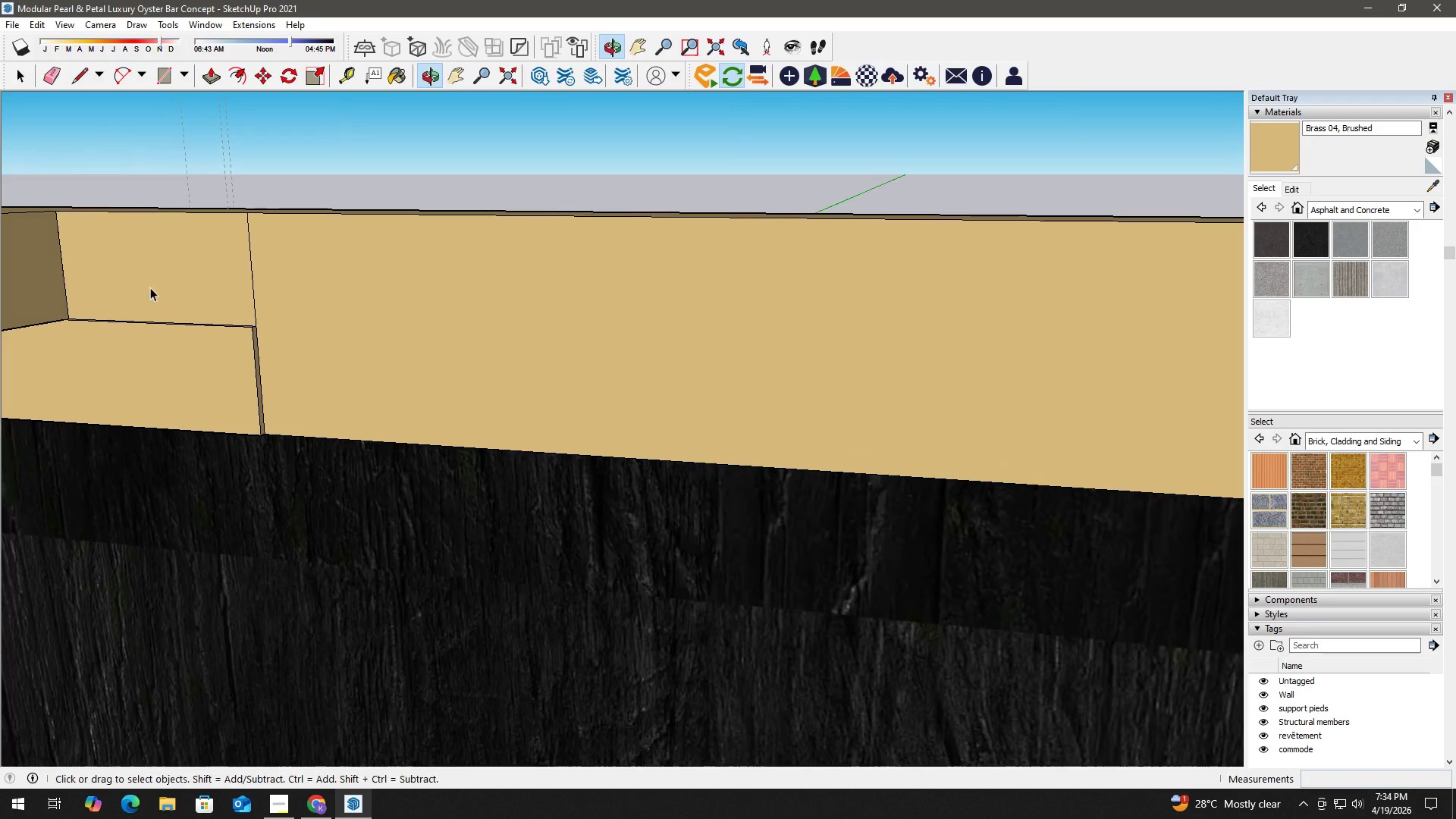 
type(hh )
 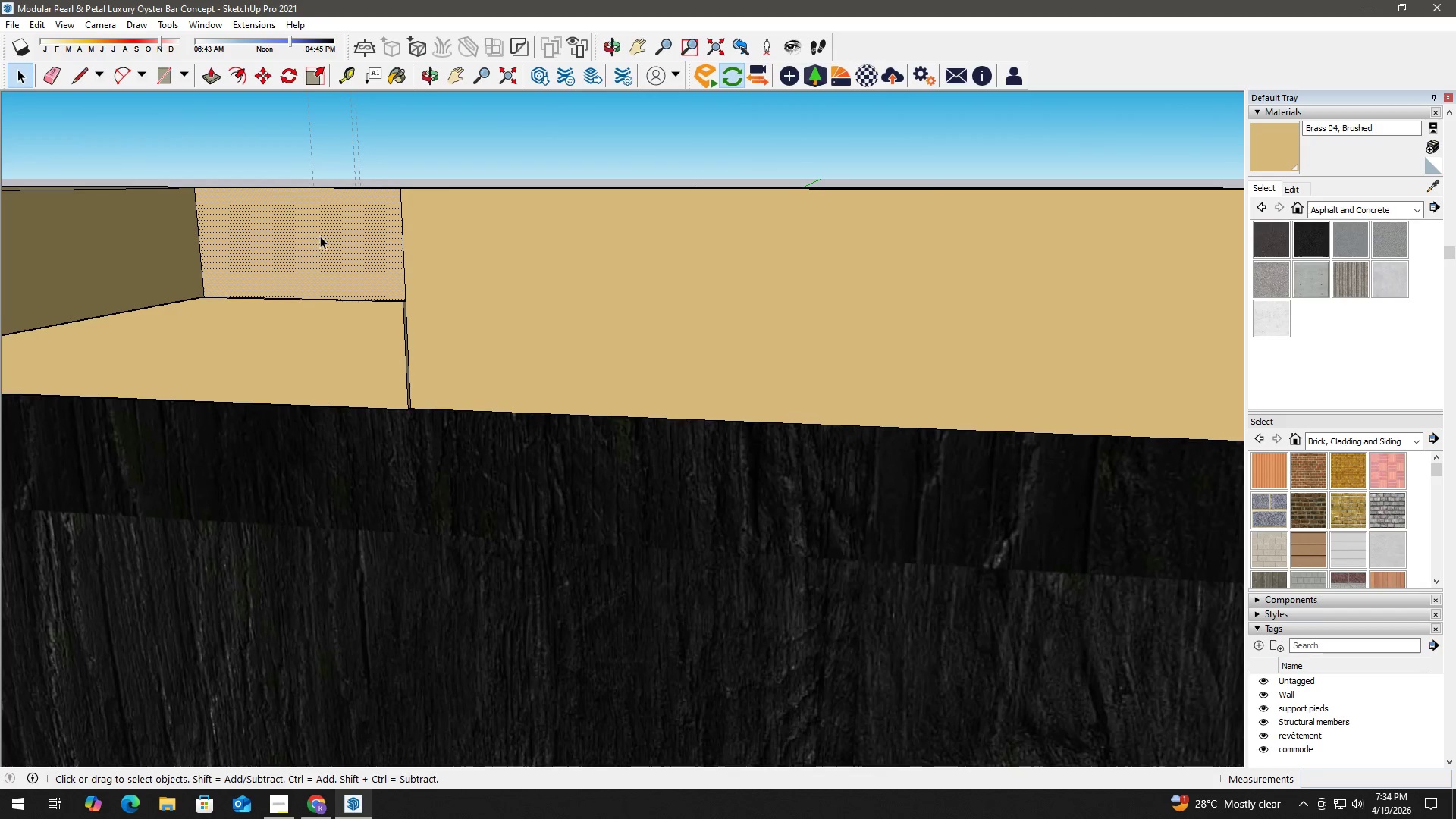 
left_click_drag(start_coordinate=[162, 366], to_coordinate=[142, 252])
 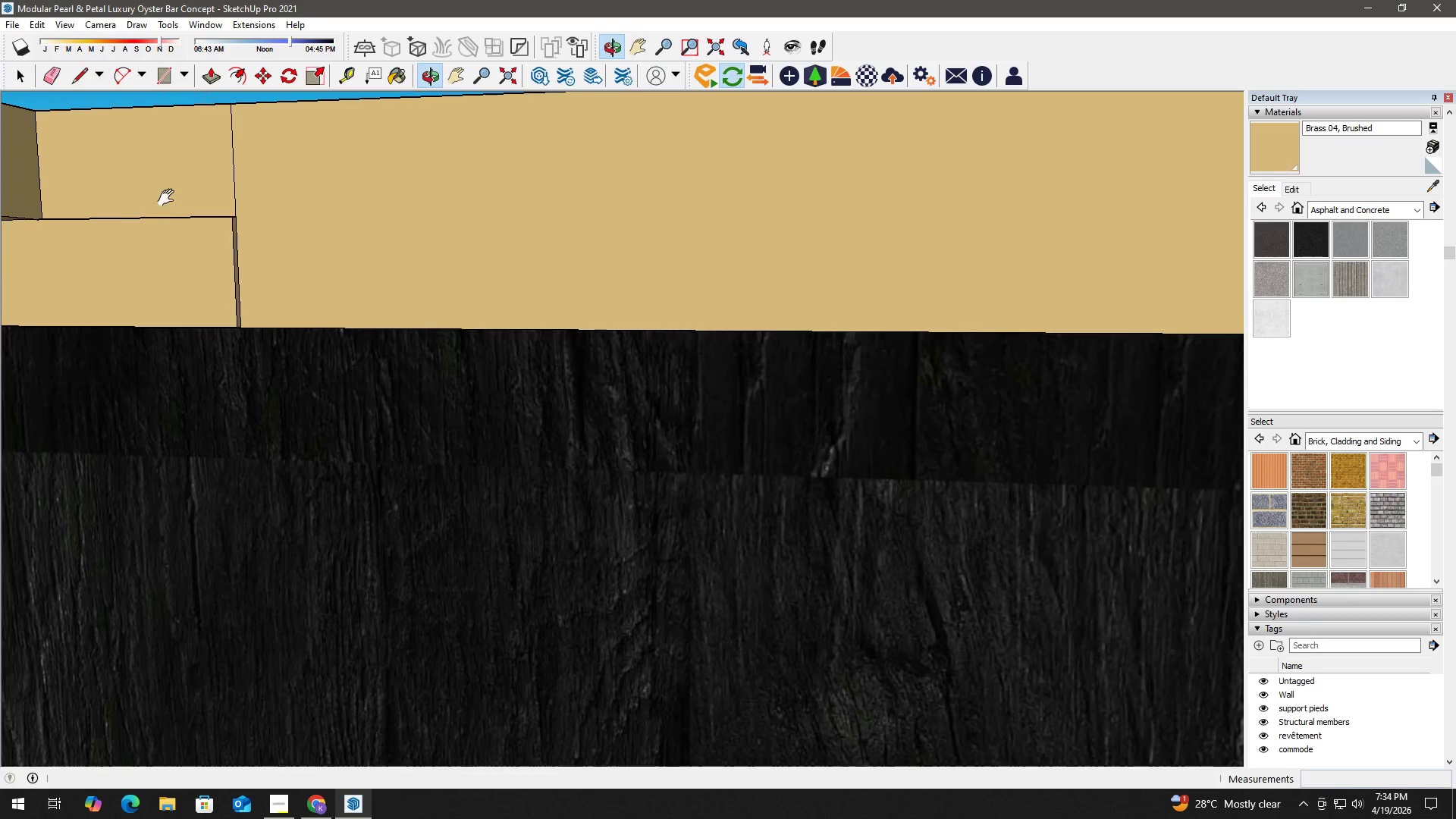 
left_click_drag(start_coordinate=[137, 224], to_coordinate=[305, 305])
 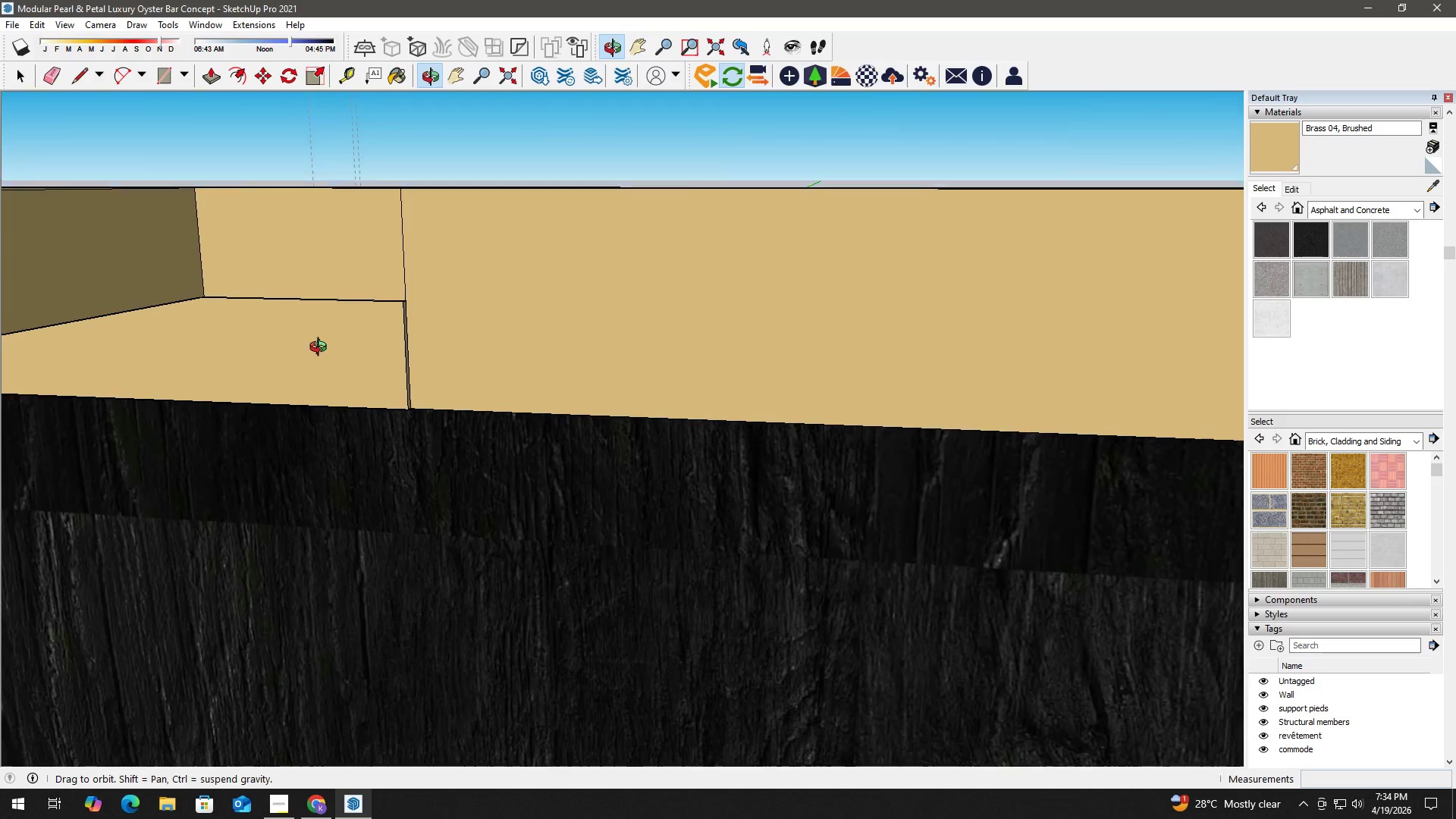 
left_click([315, 239])
 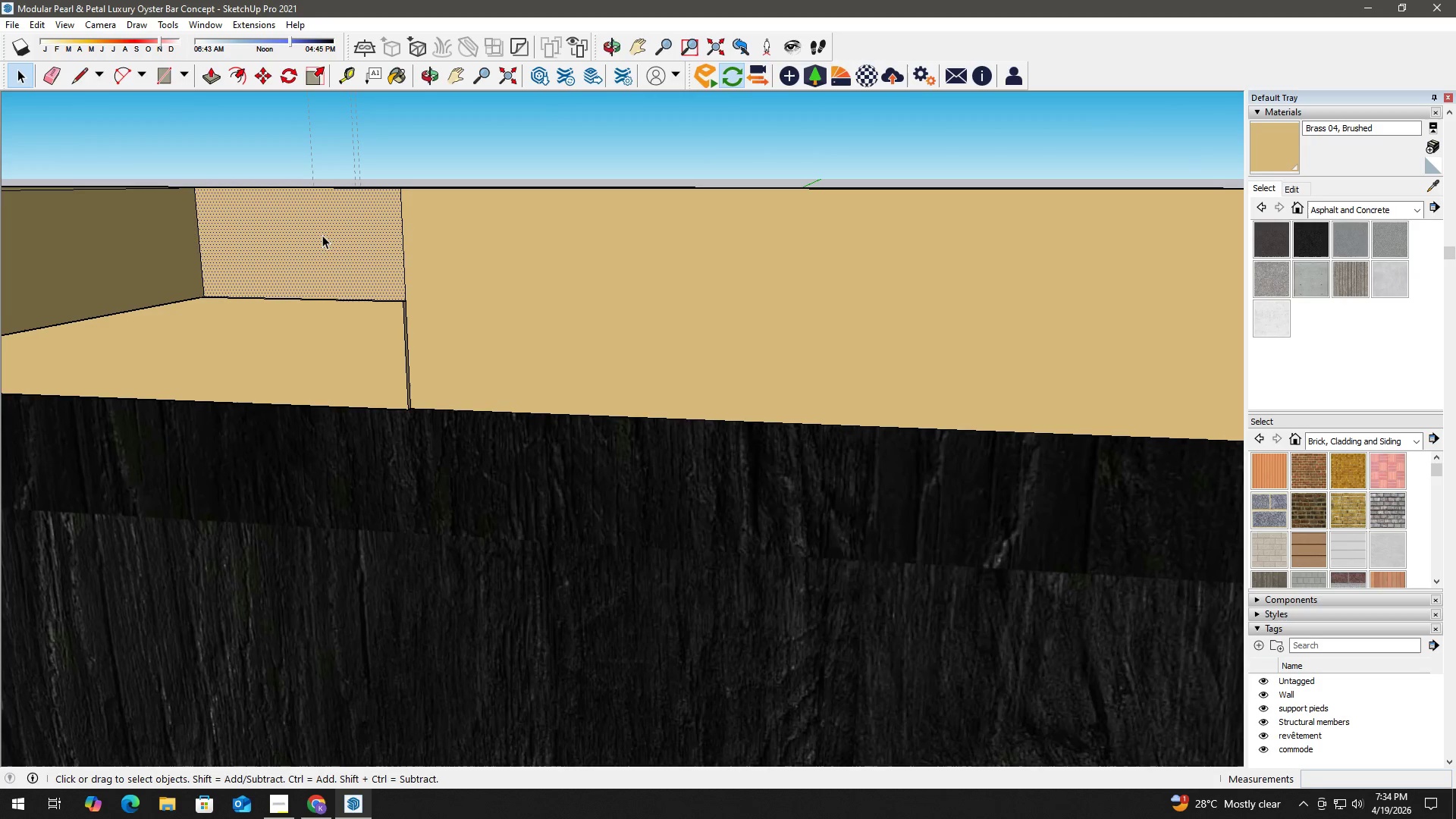 
key(P)
 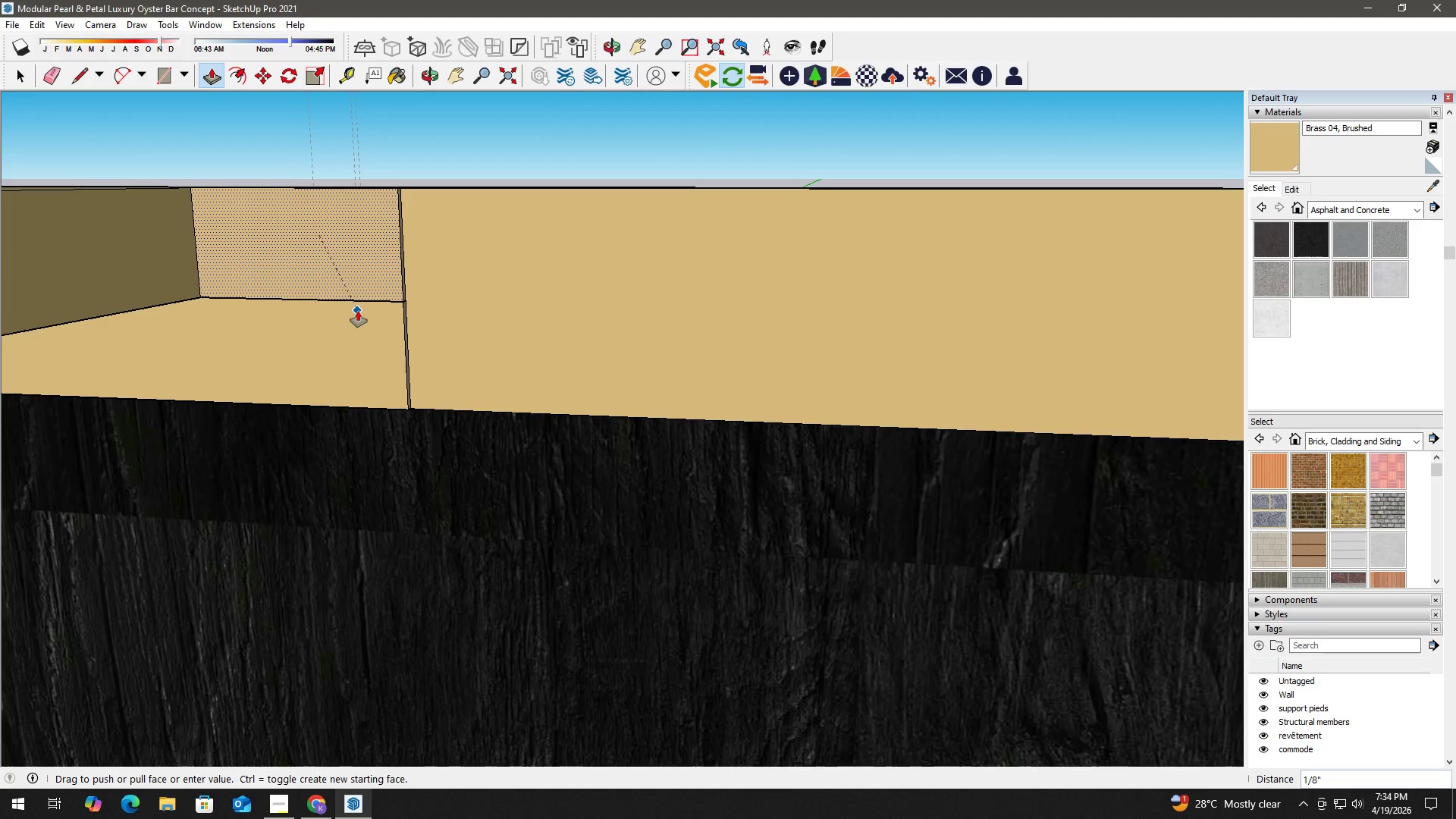 
left_click([385, 313])
 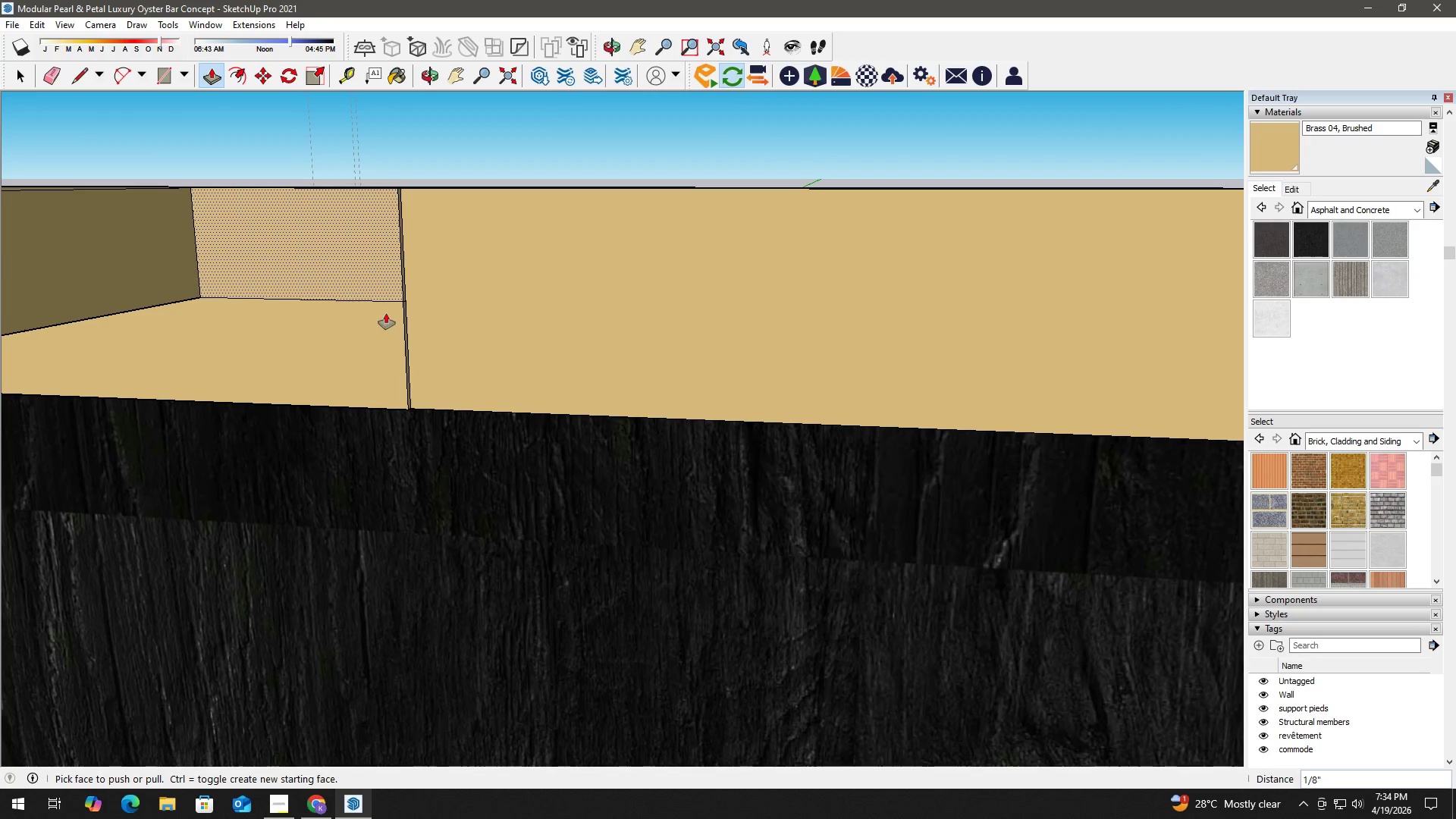 
key(Space)
 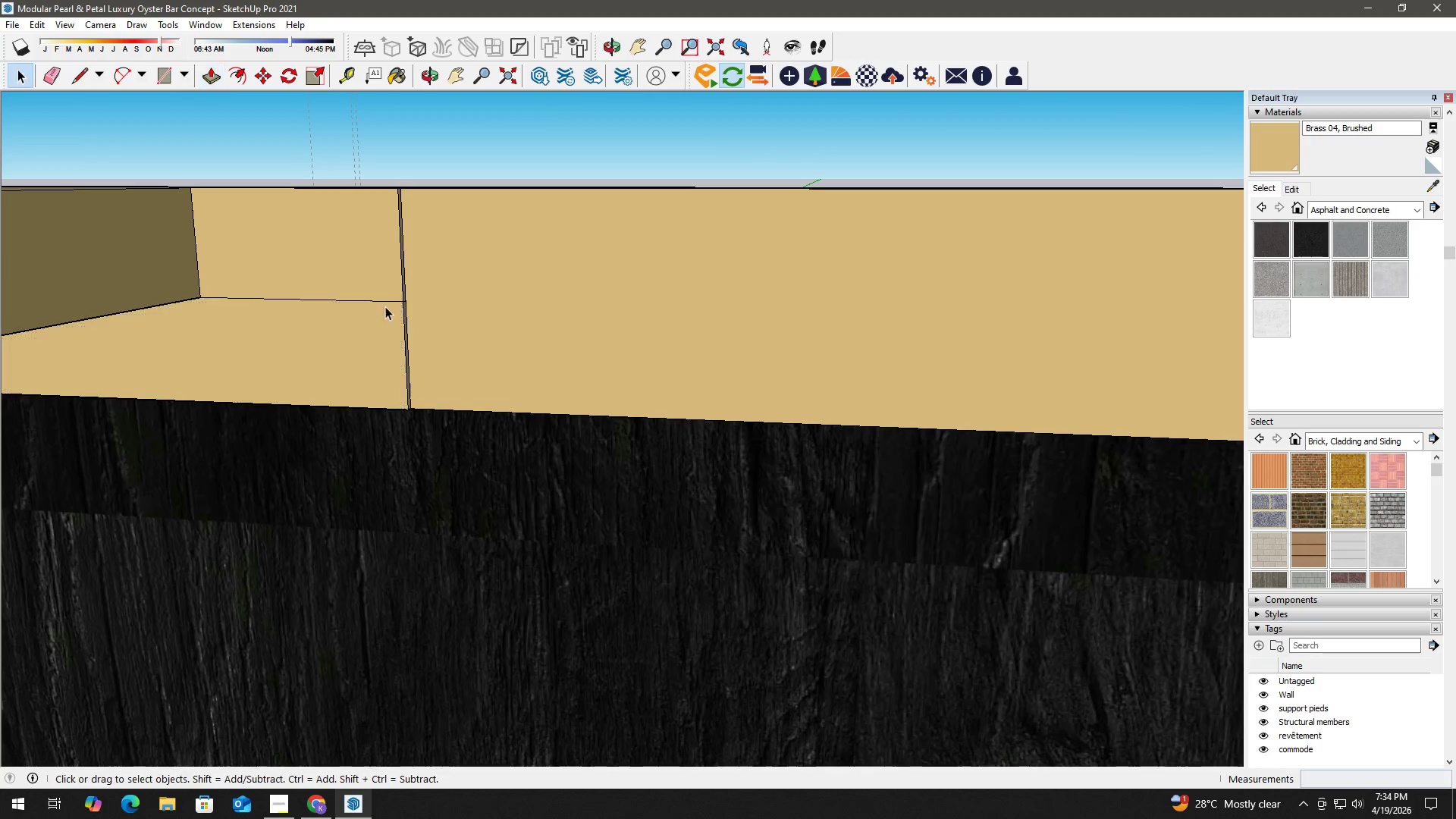 
key(E)
 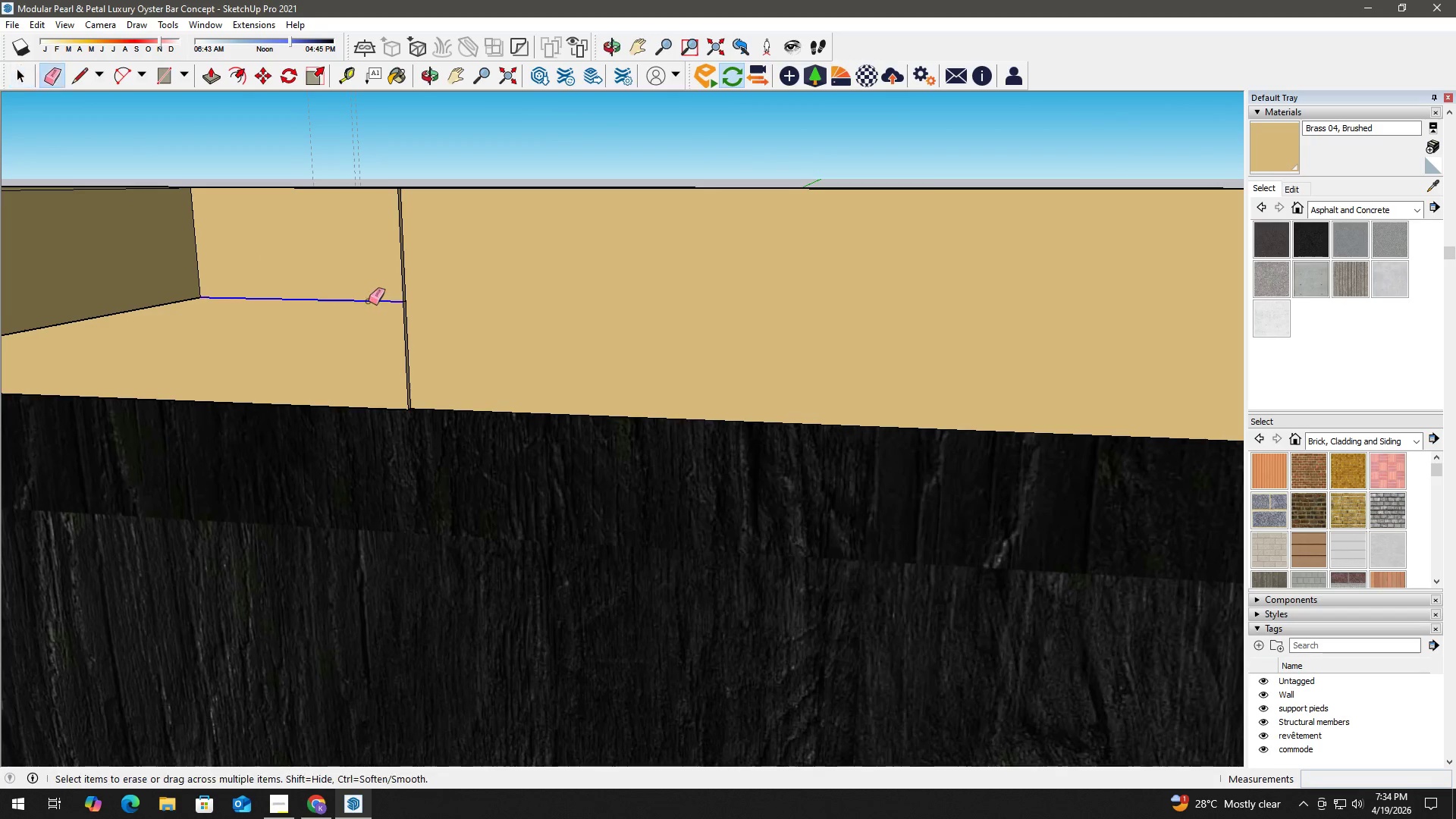 
left_click_drag(start_coordinate=[369, 301], to_coordinate=[369, 297])
 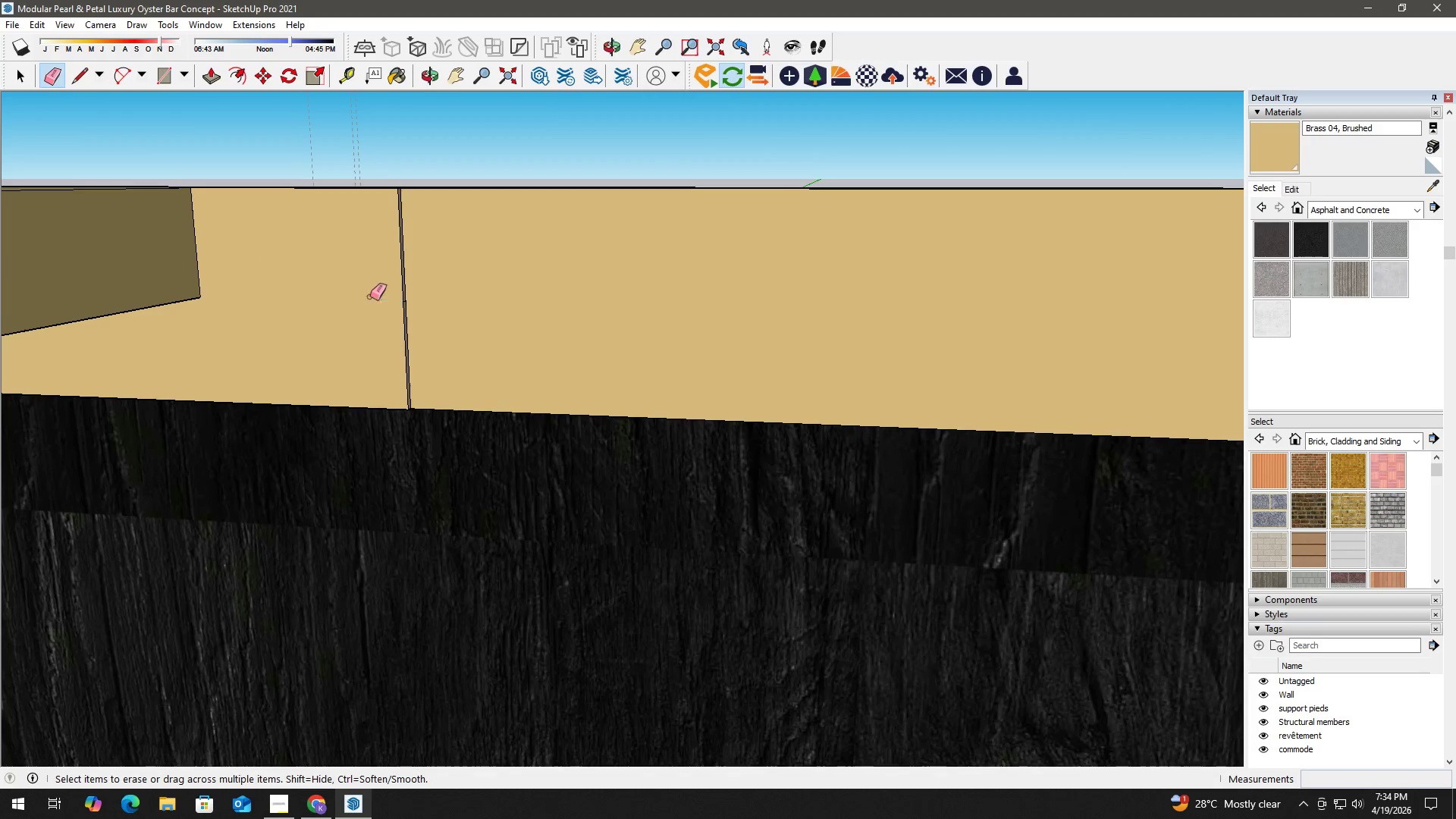 
key(Space)
 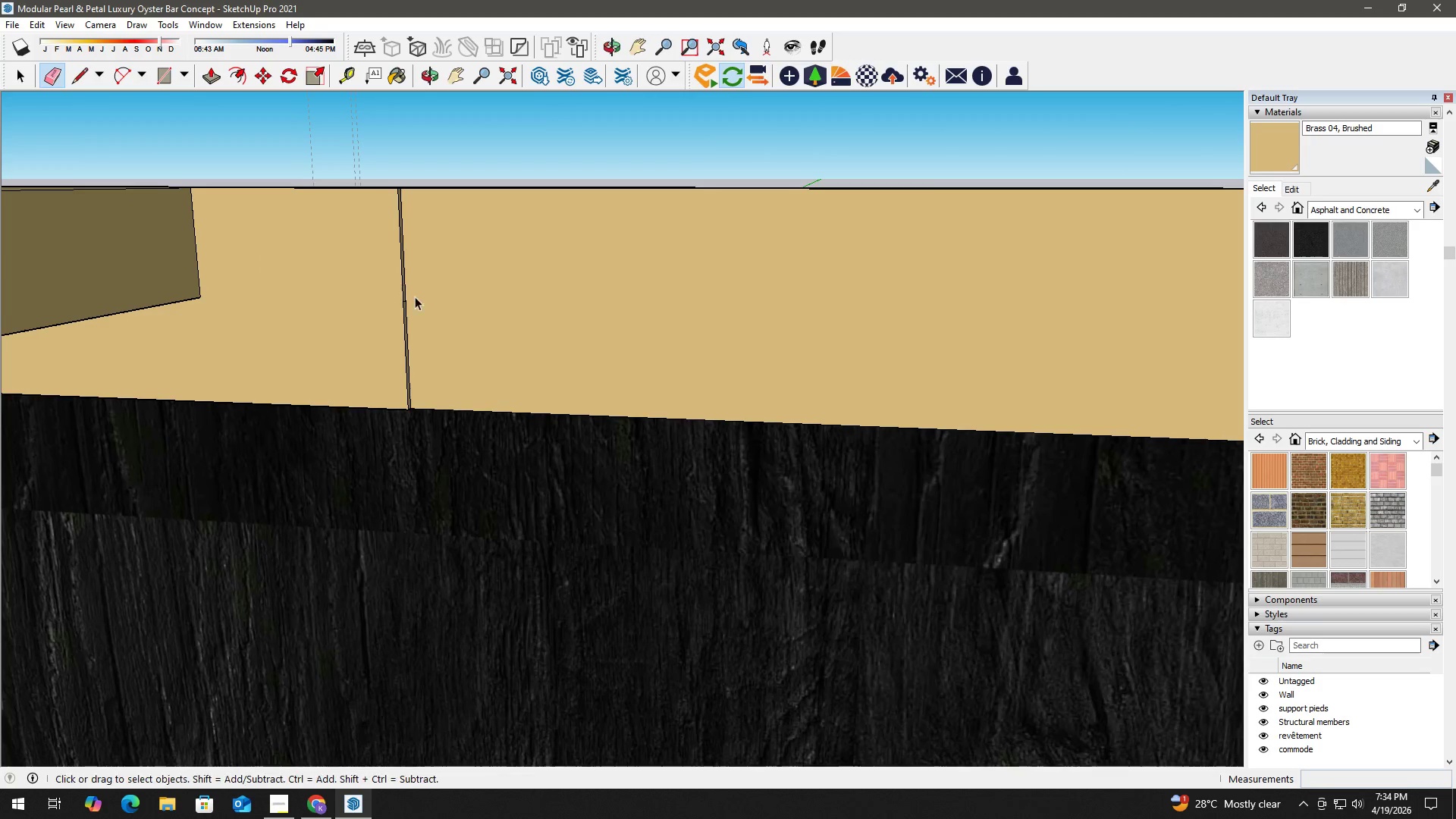 
double_click([463, 292])
 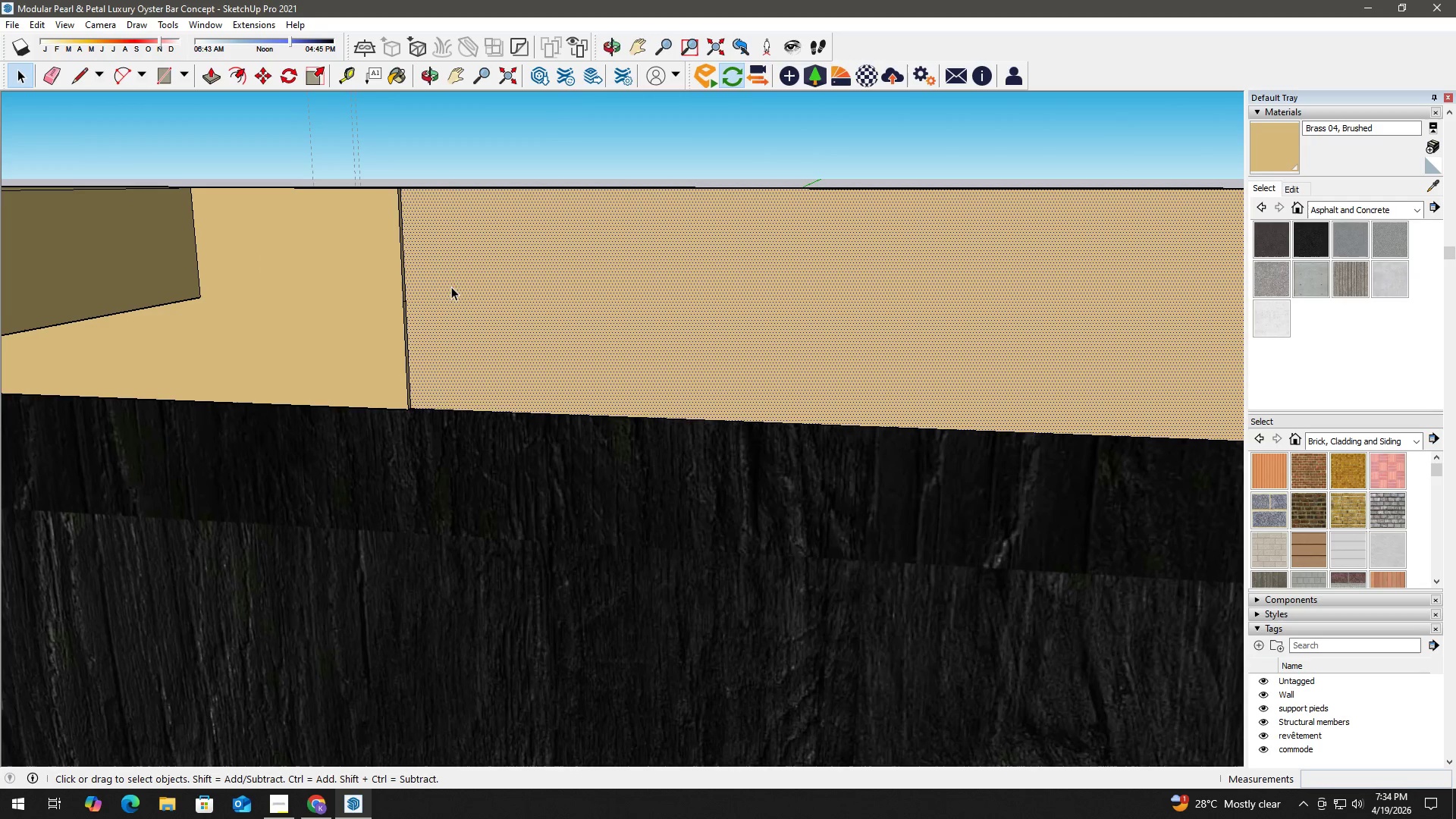 
key(P)
 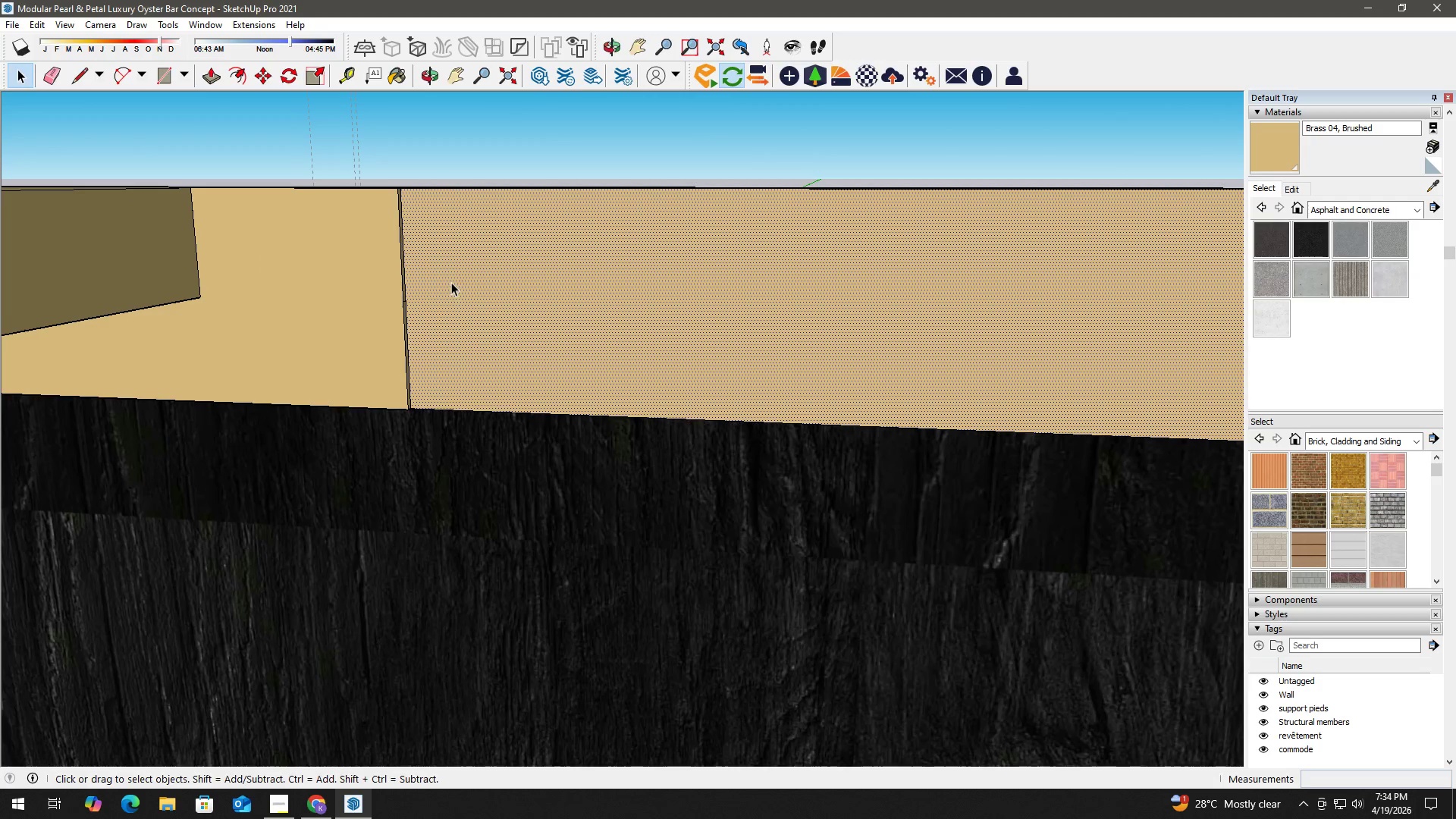 
left_click([451, 282])
 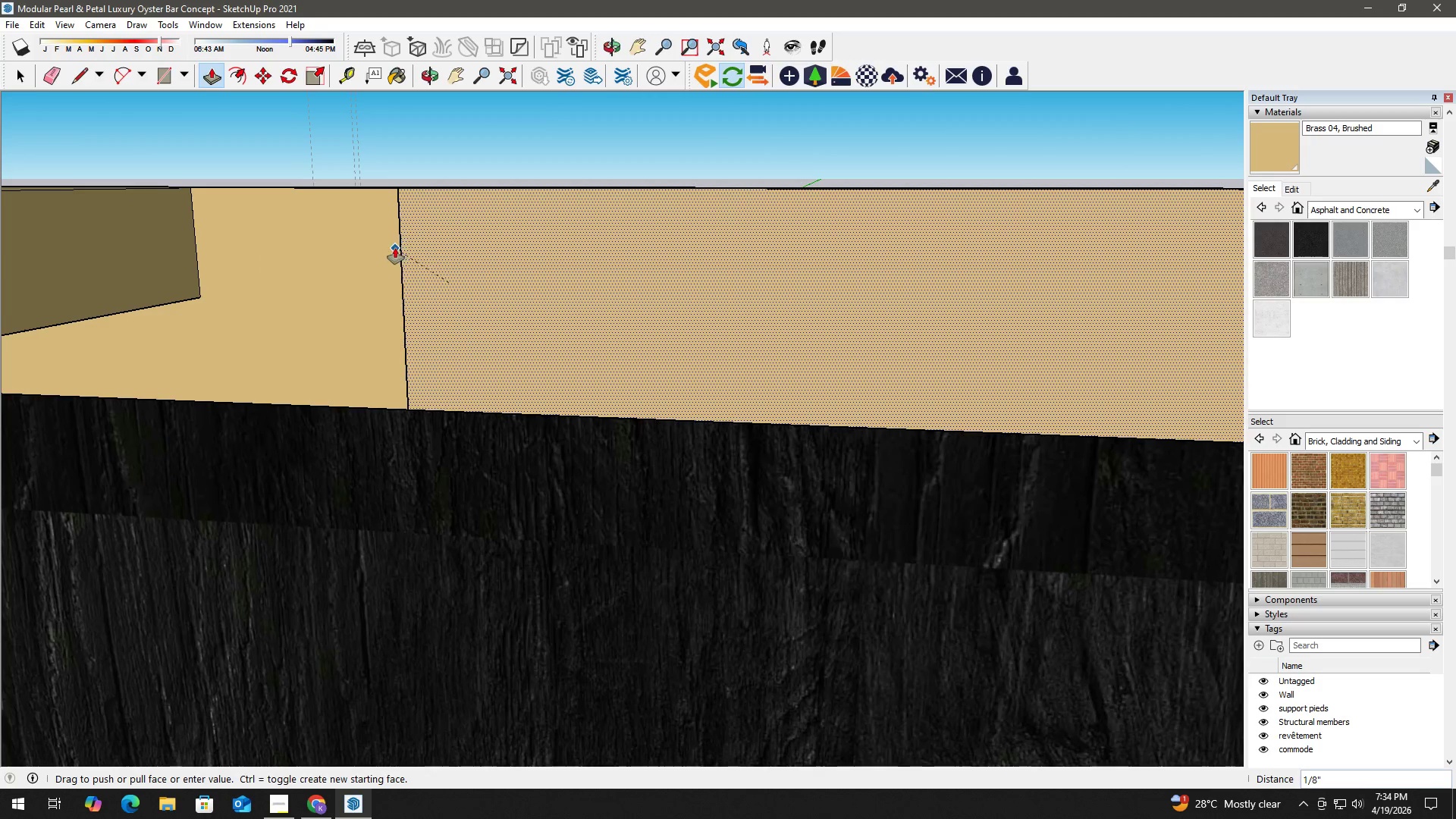 
left_click([393, 247])
 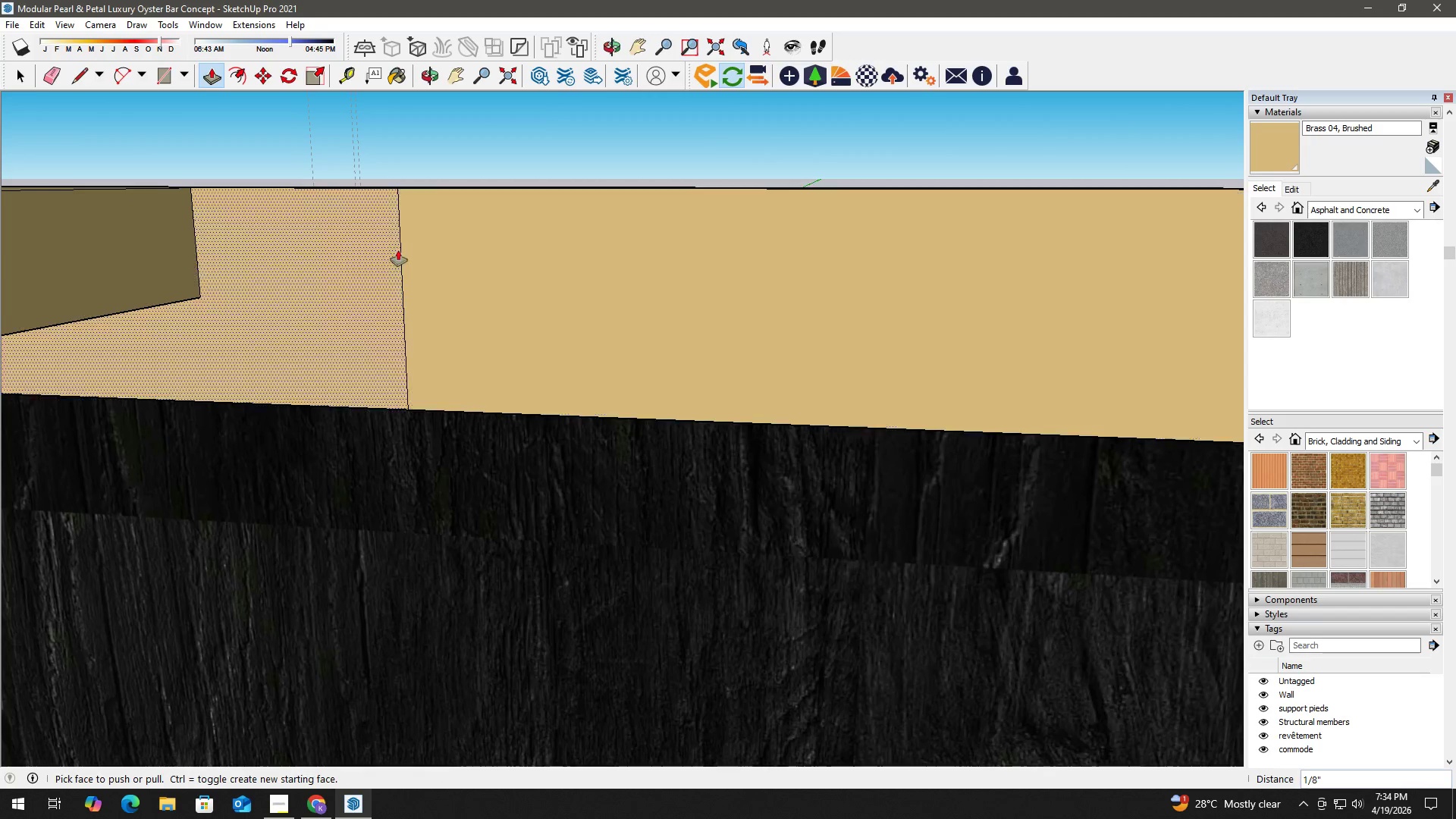 
key(Space)
 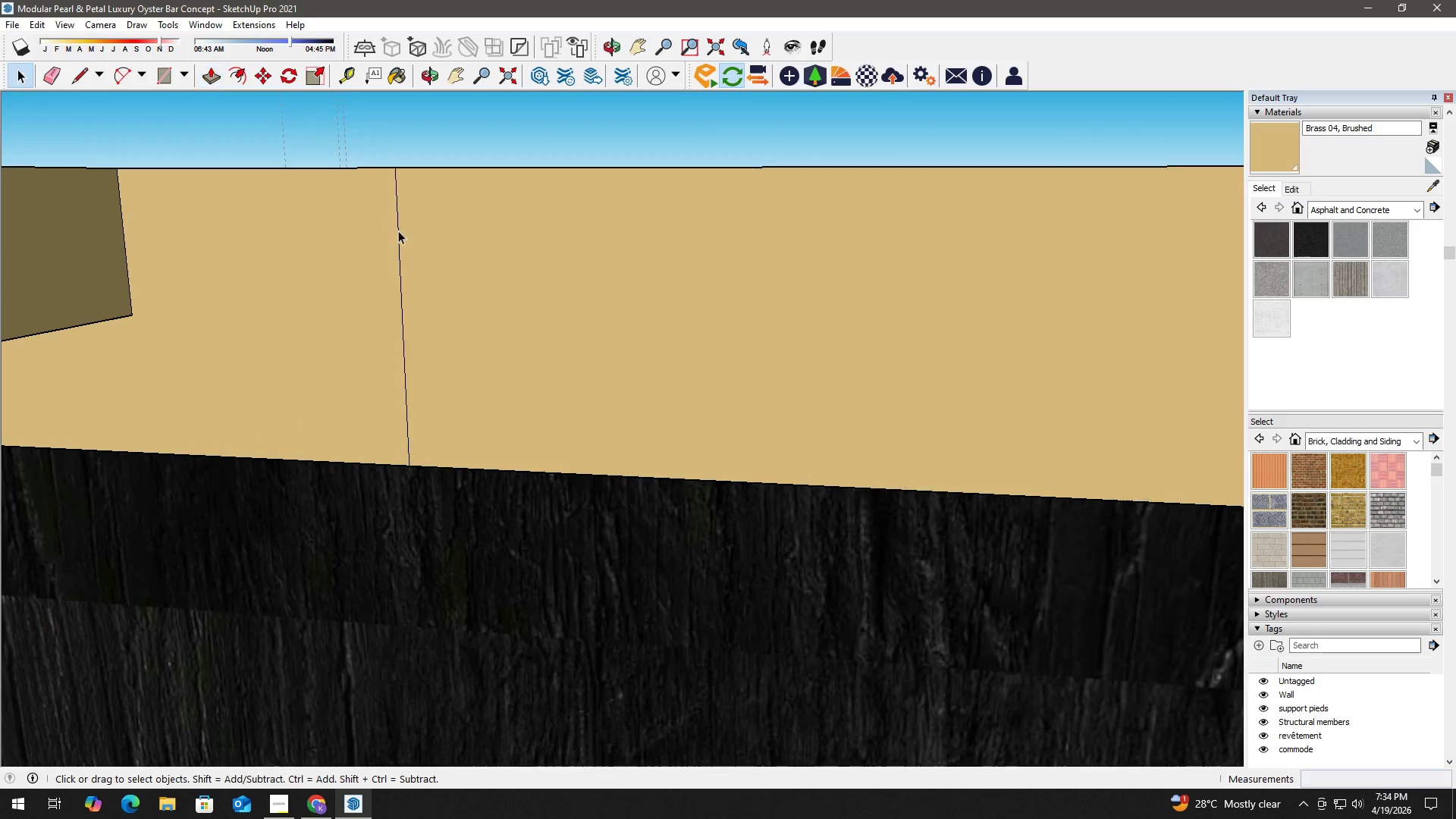 
key(E)
 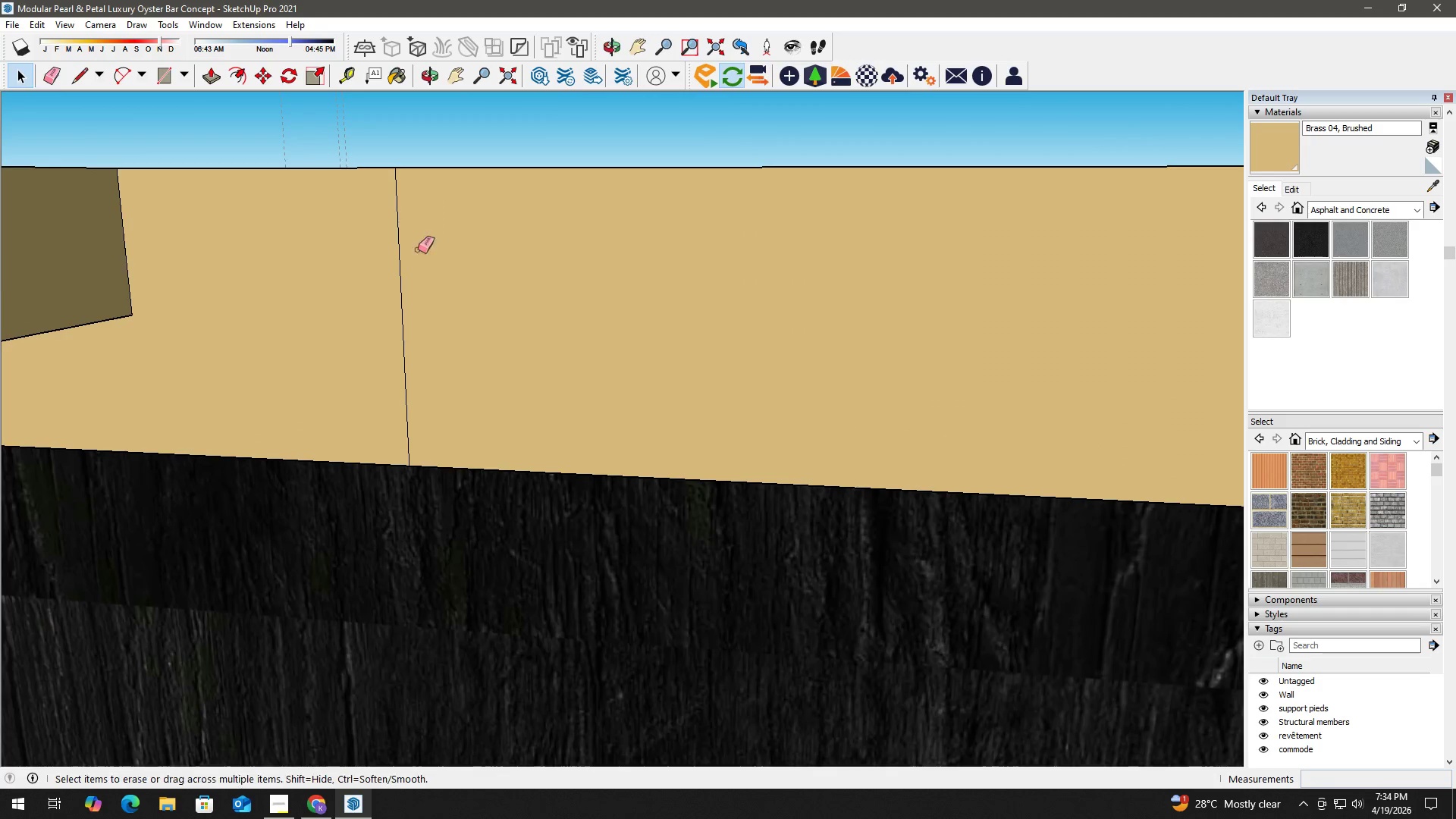 
left_click_drag(start_coordinate=[418, 249], to_coordinate=[391, 246])
 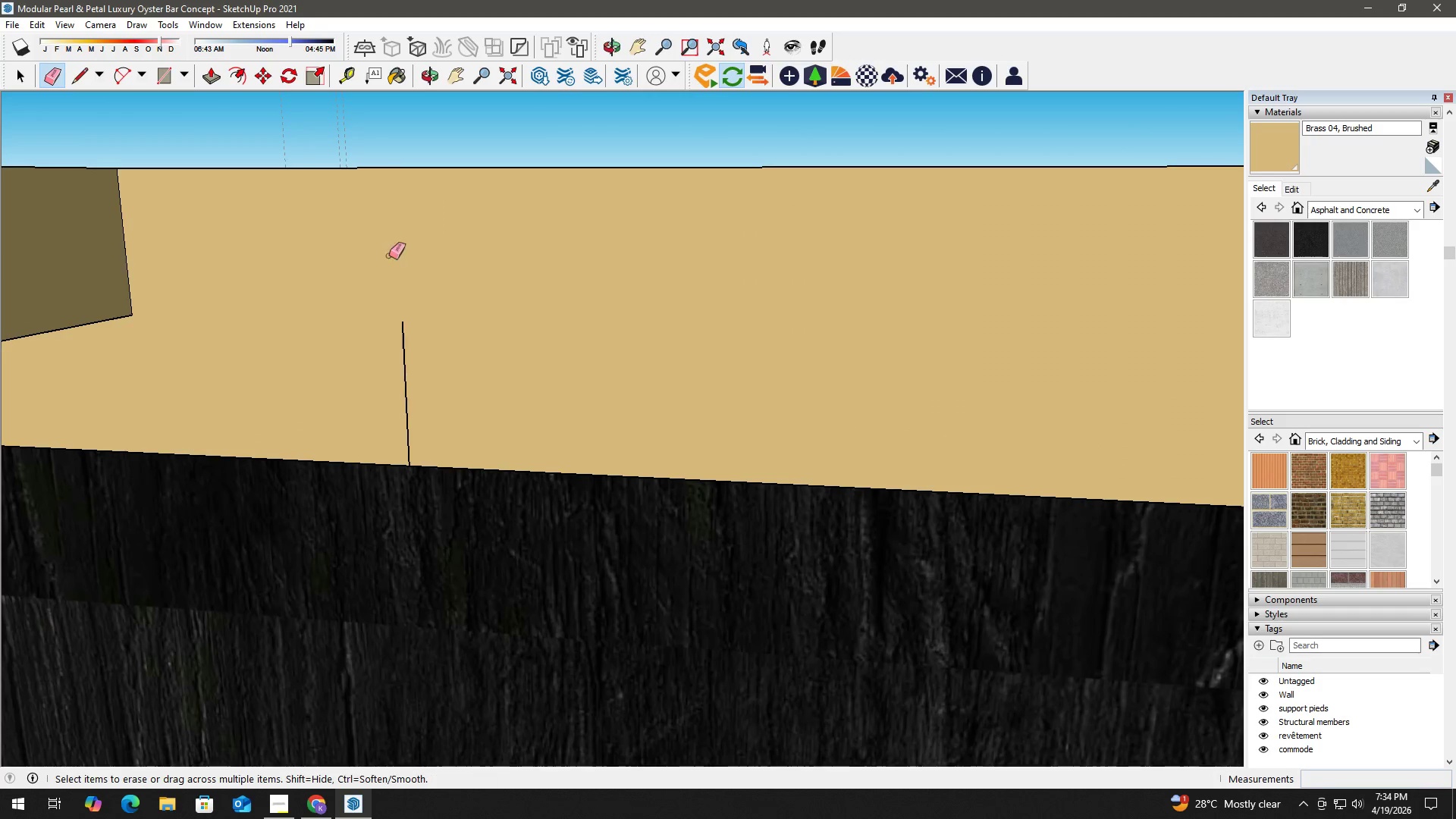 
scroll: coordinate [406, 240], scroll_direction: up, amount: 3.0
 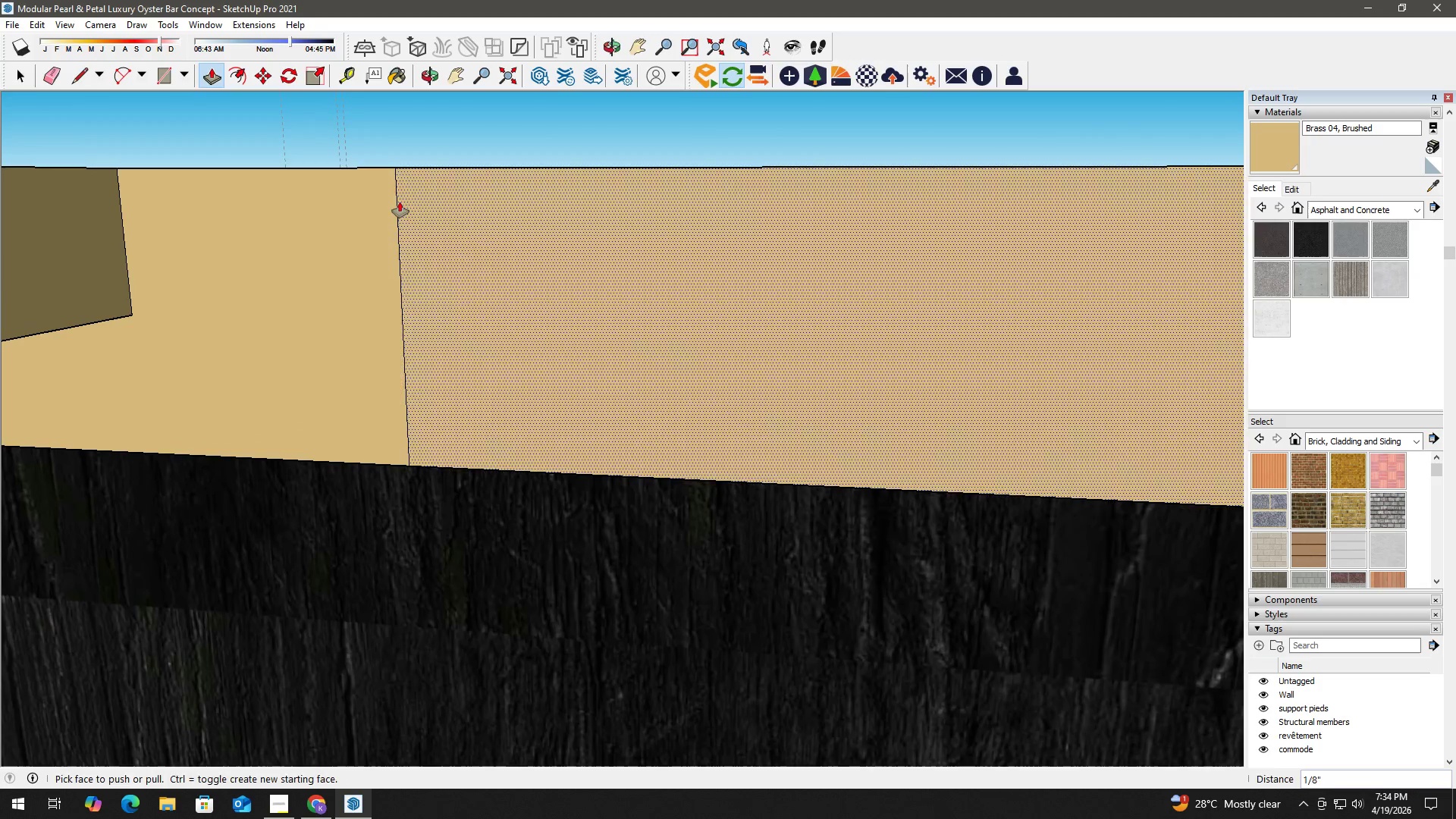 
key(Space)
 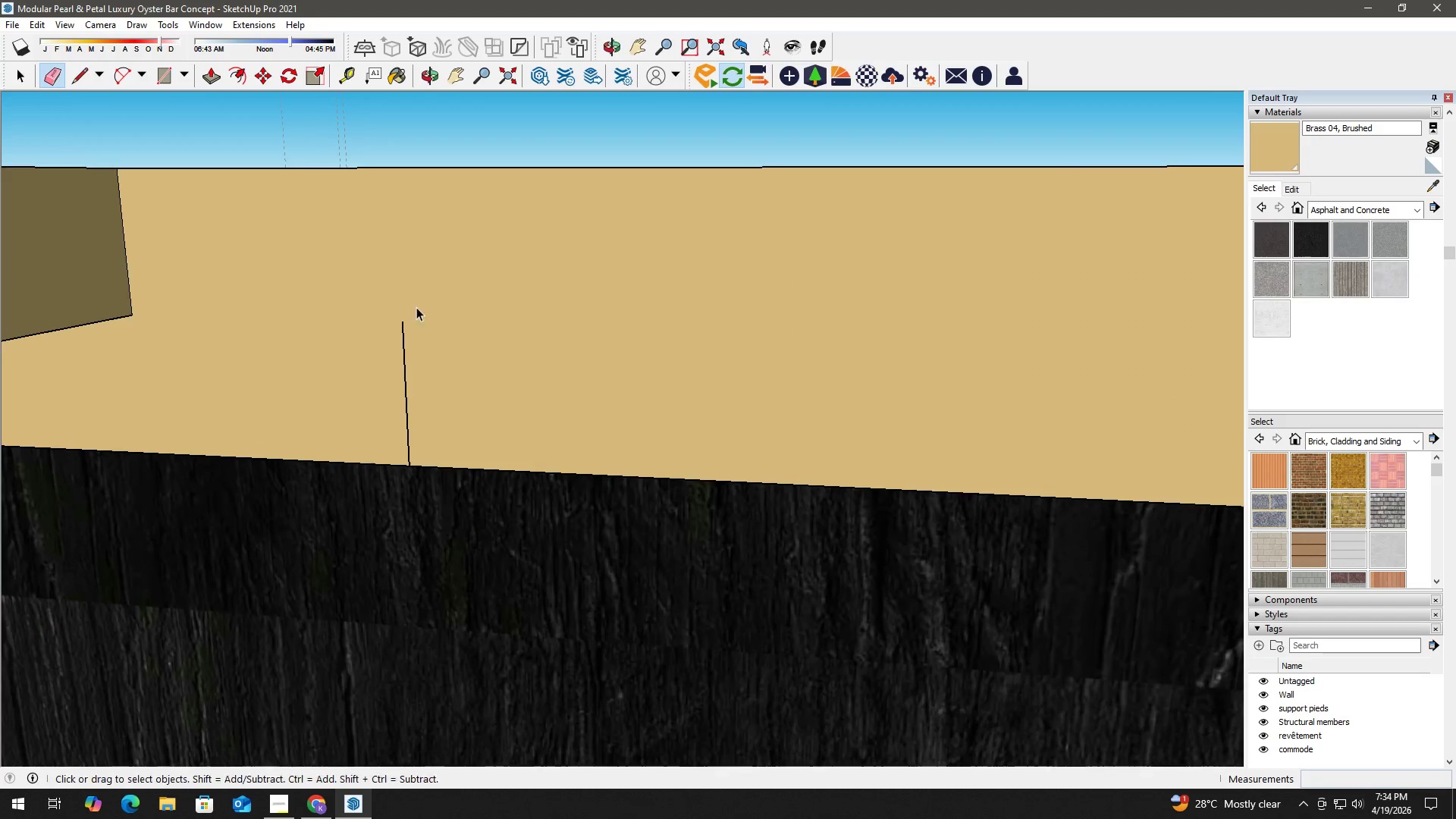 
key(E)
 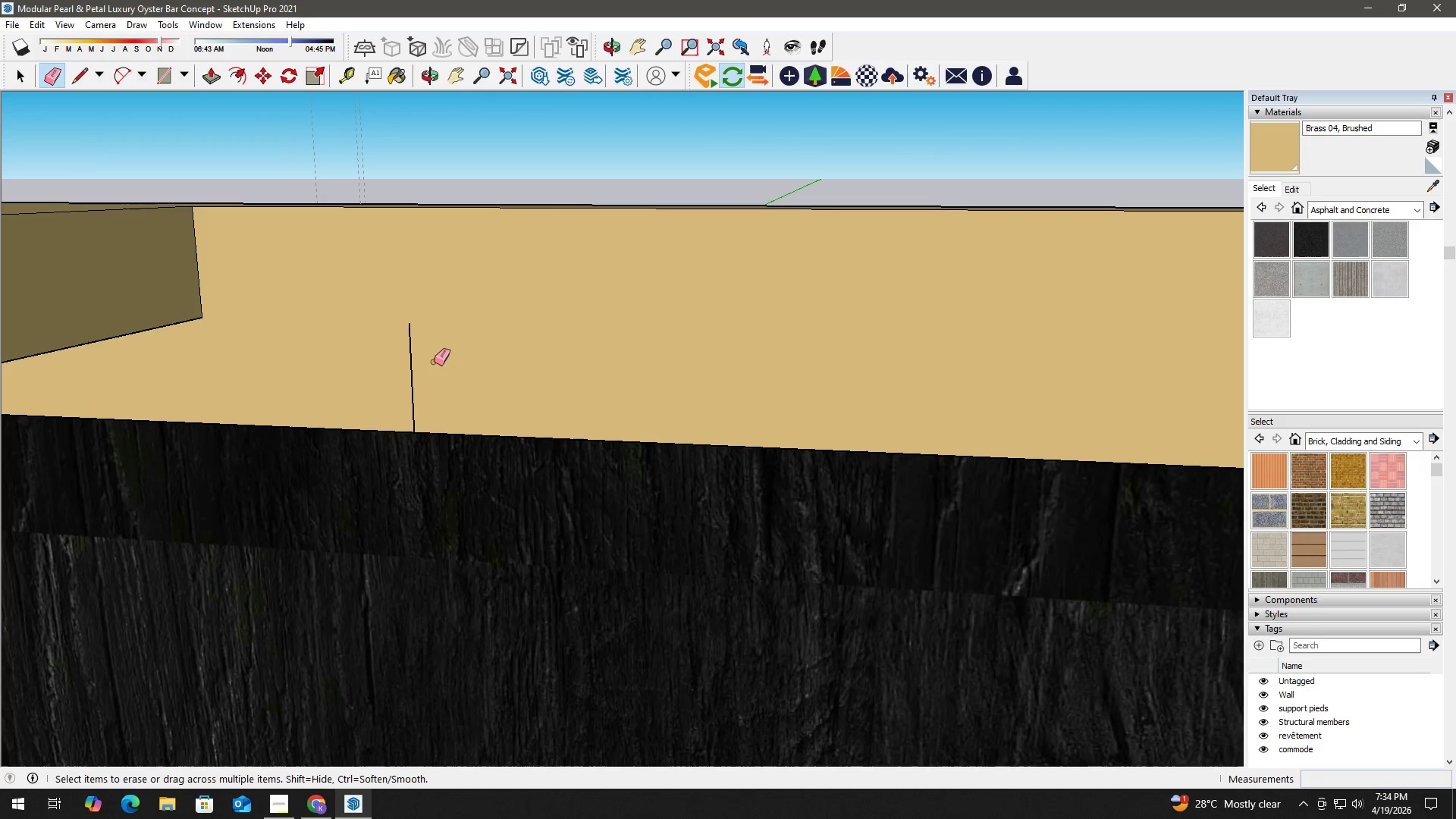 
left_click_drag(start_coordinate=[434, 362], to_coordinate=[383, 357])
 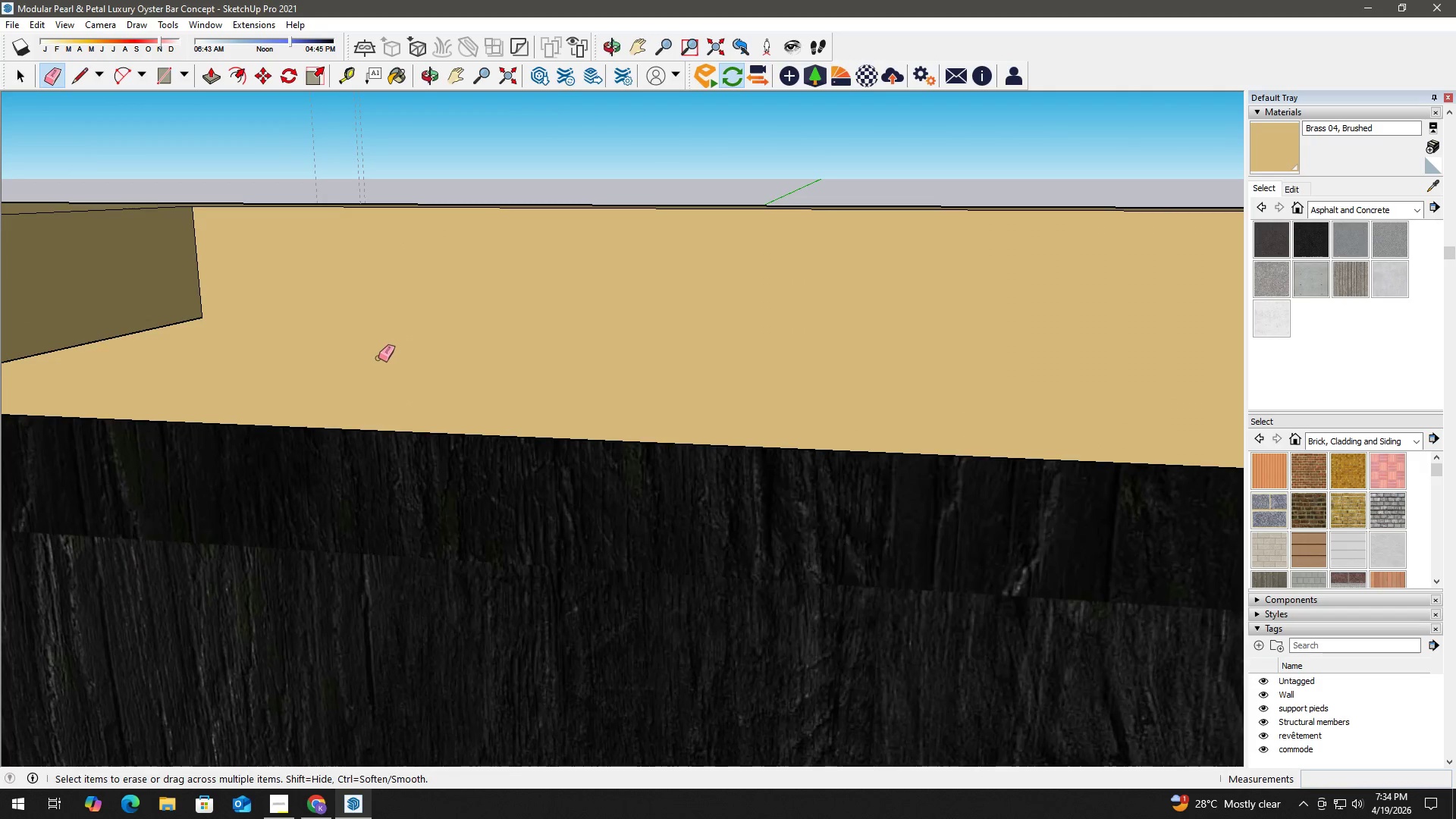 
scroll: coordinate [430, 328], scroll_direction: down, amount: 3.0
 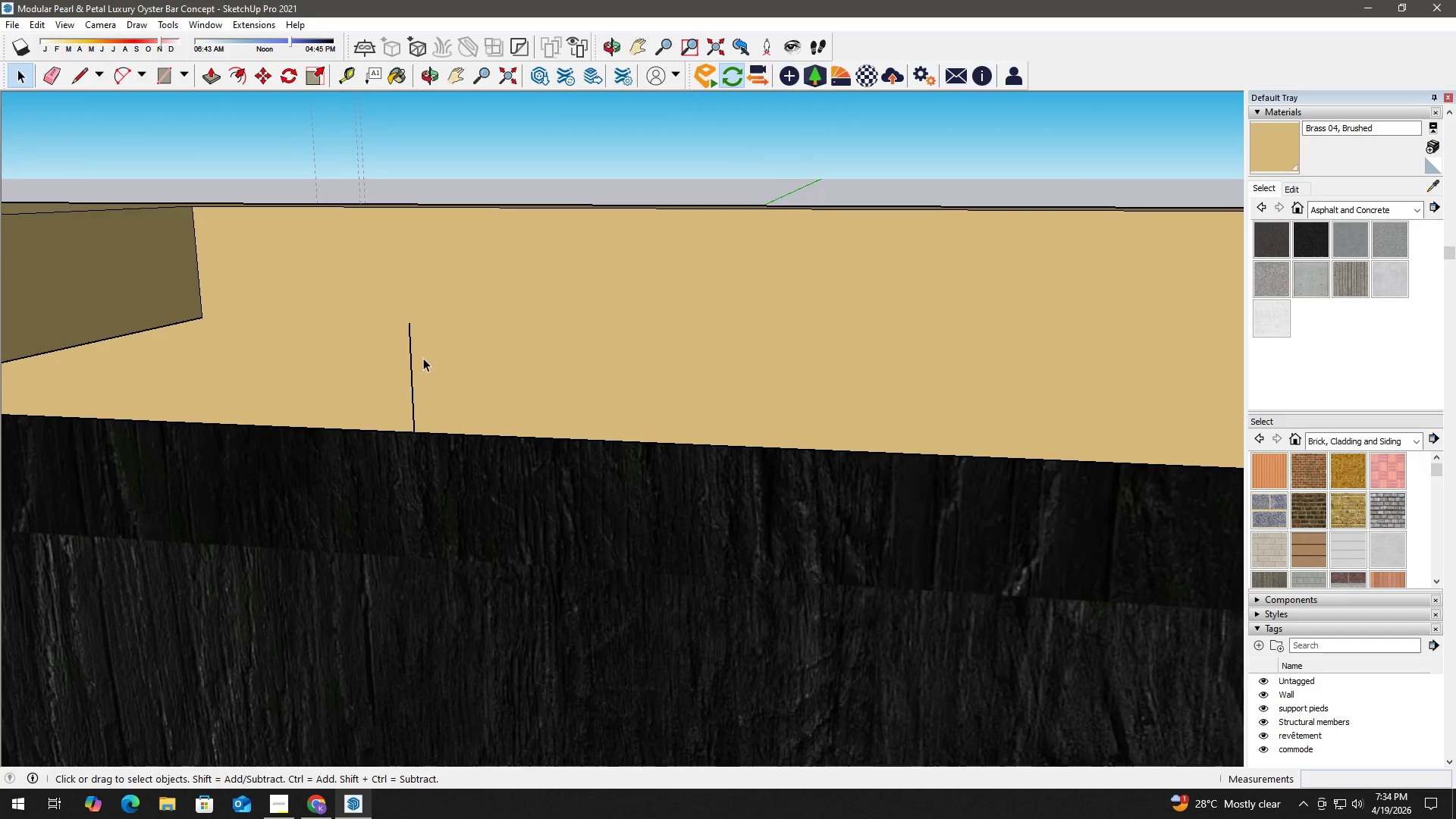 
key(Space)
 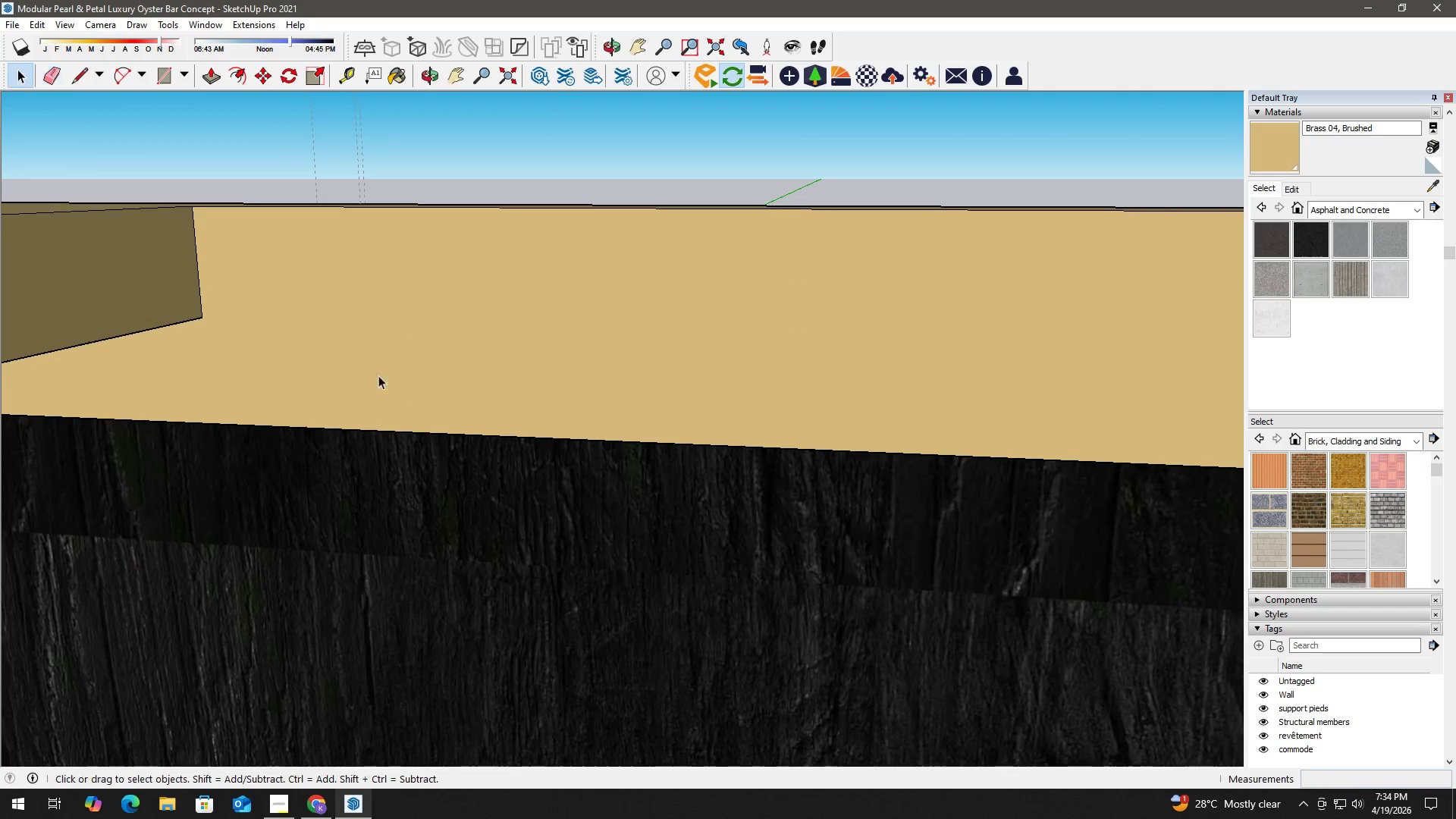 
key(H)
 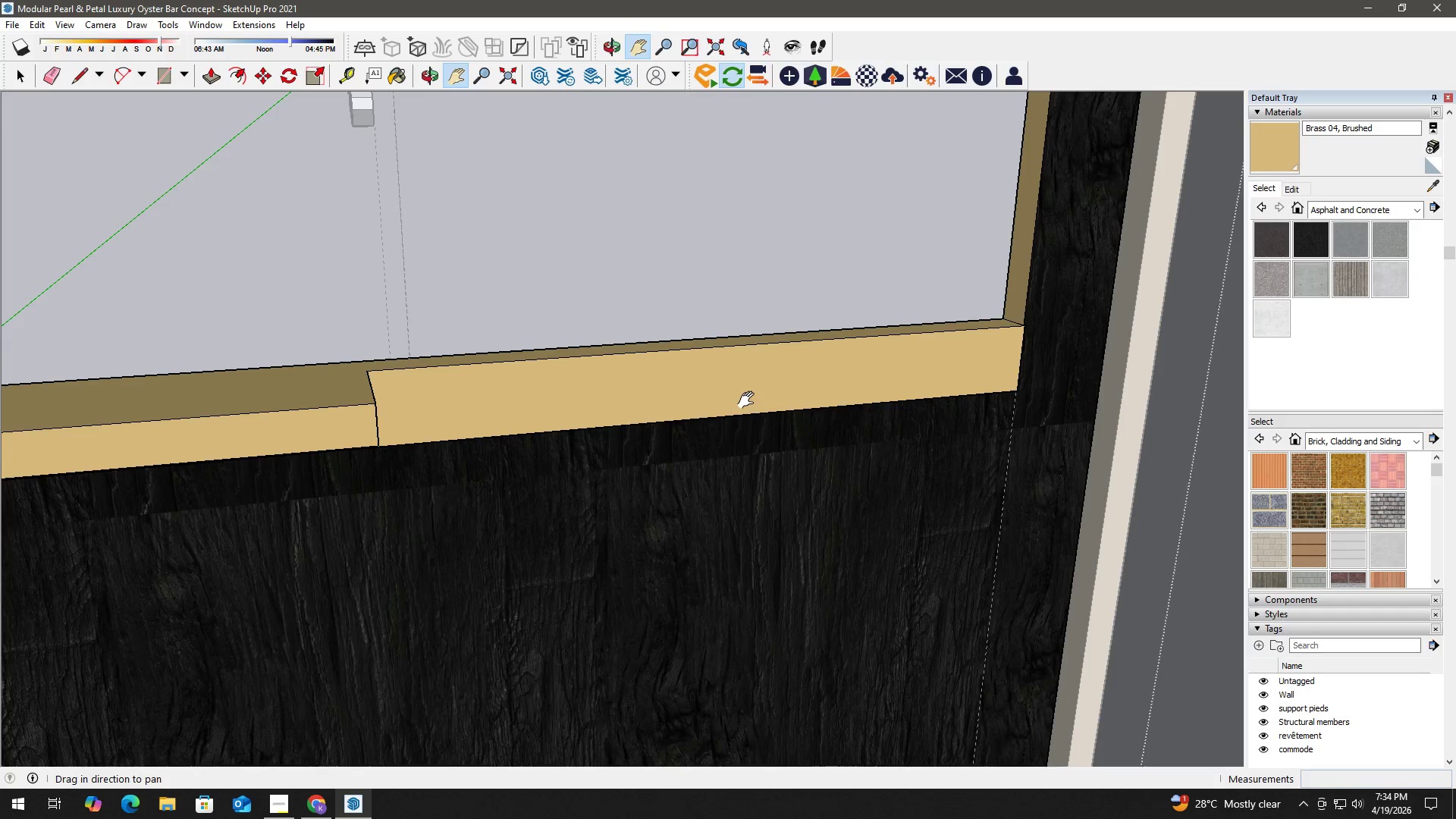 
scroll: coordinate [602, 434], scroll_direction: down, amount: 11.0
 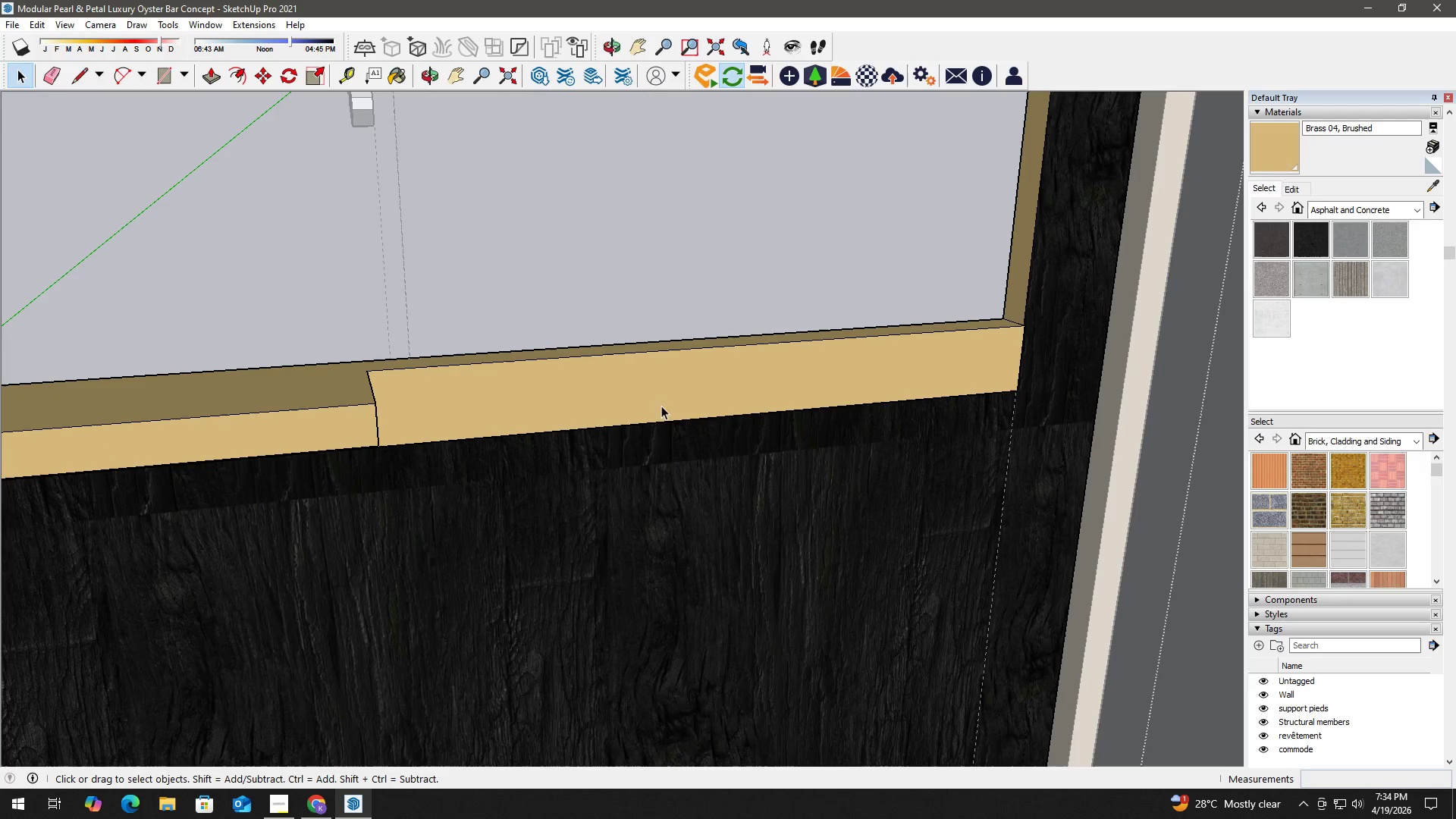 
left_click_drag(start_coordinate=[750, 400], to_coordinate=[445, 445])
 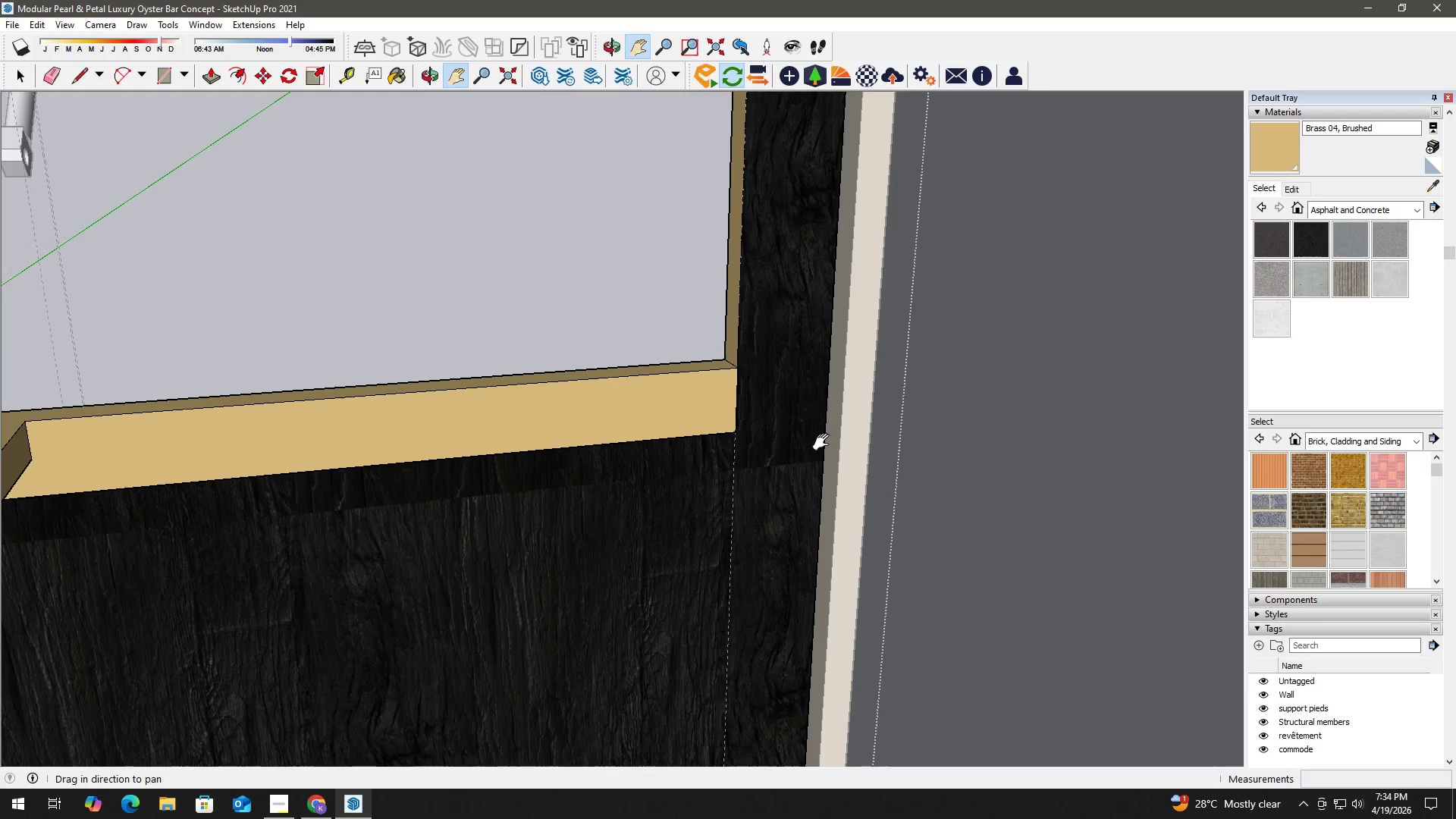 
key(Space)
 